 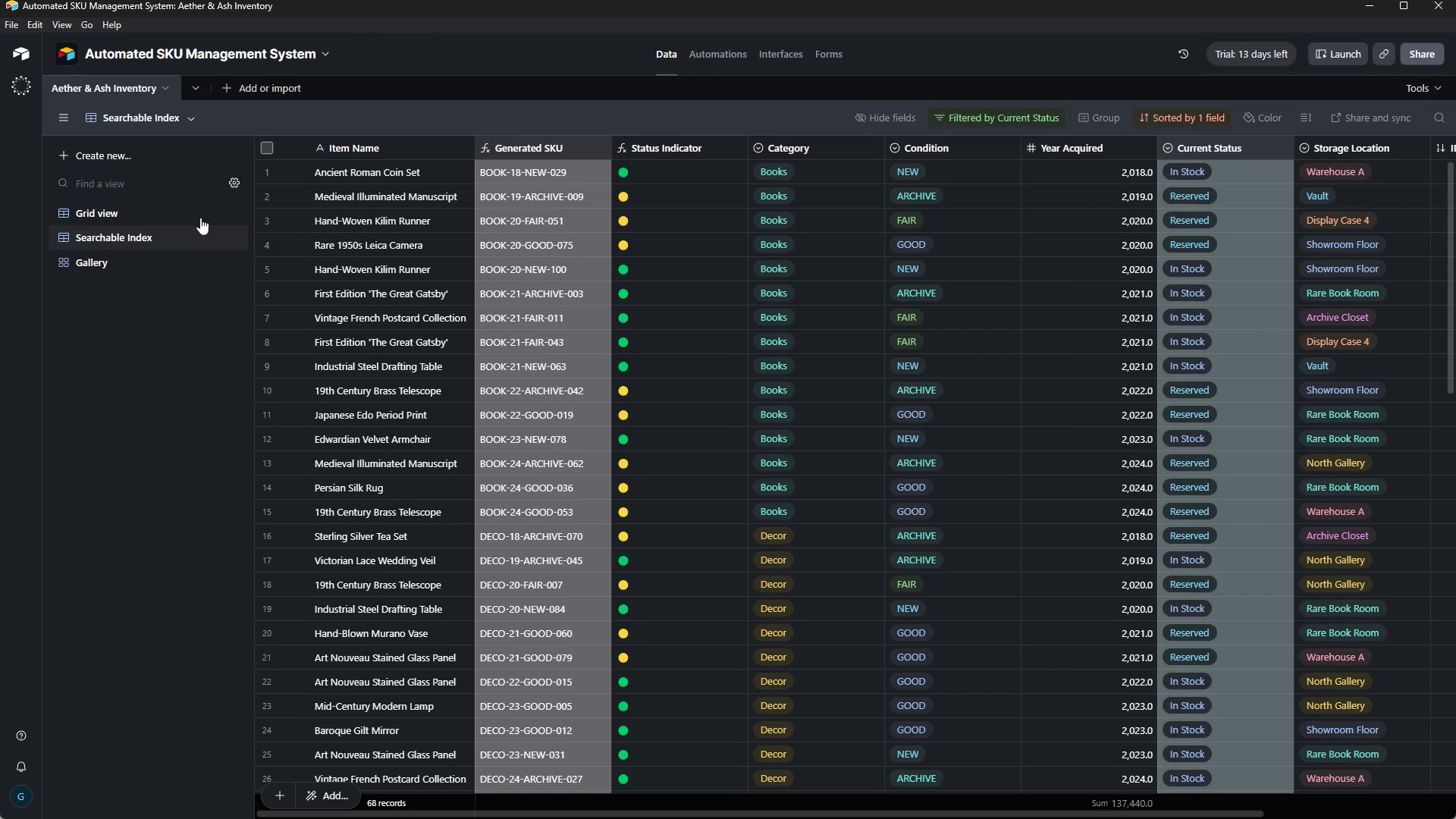 
key(Control+P)
 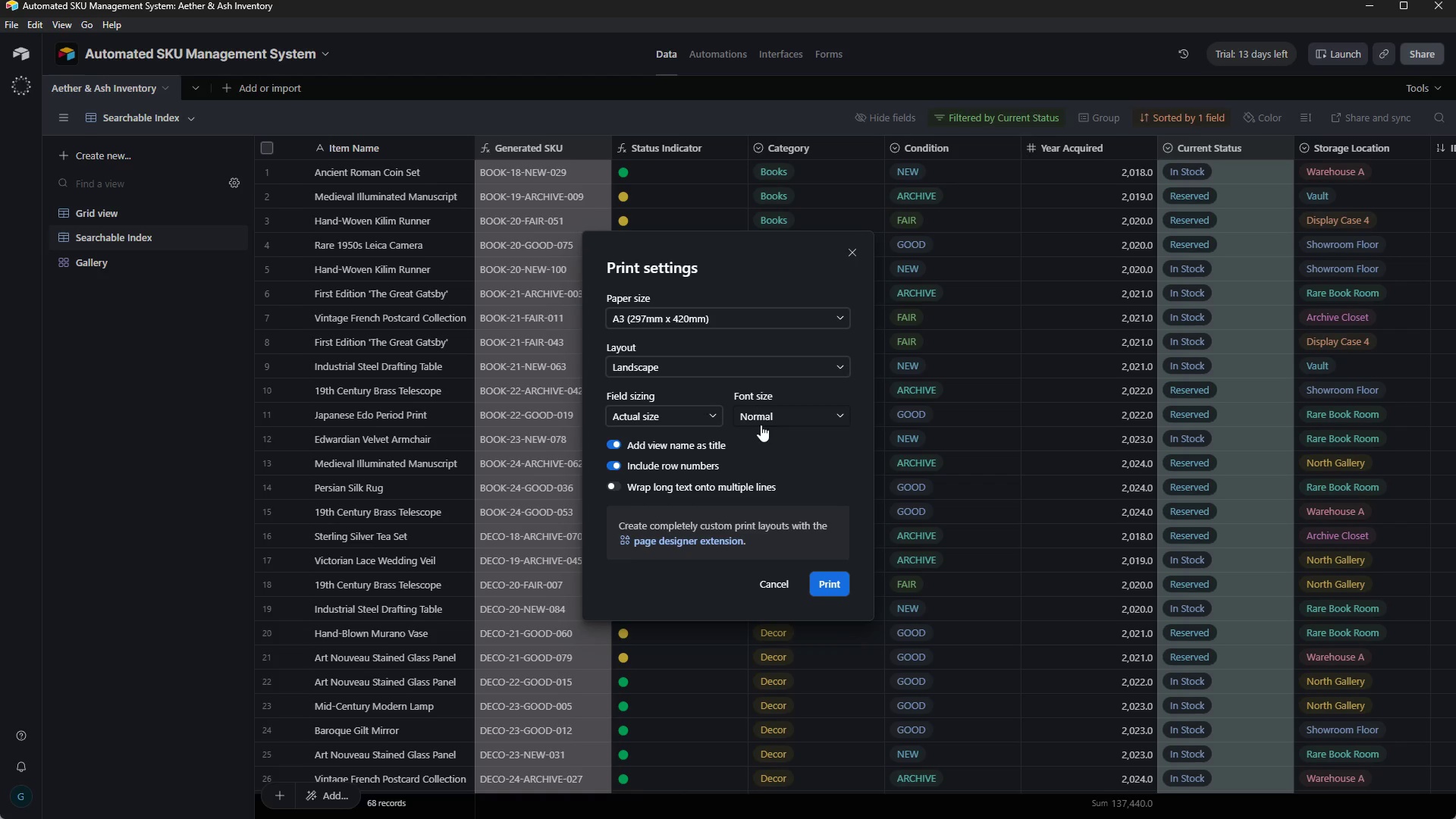 
left_click([826, 588])
 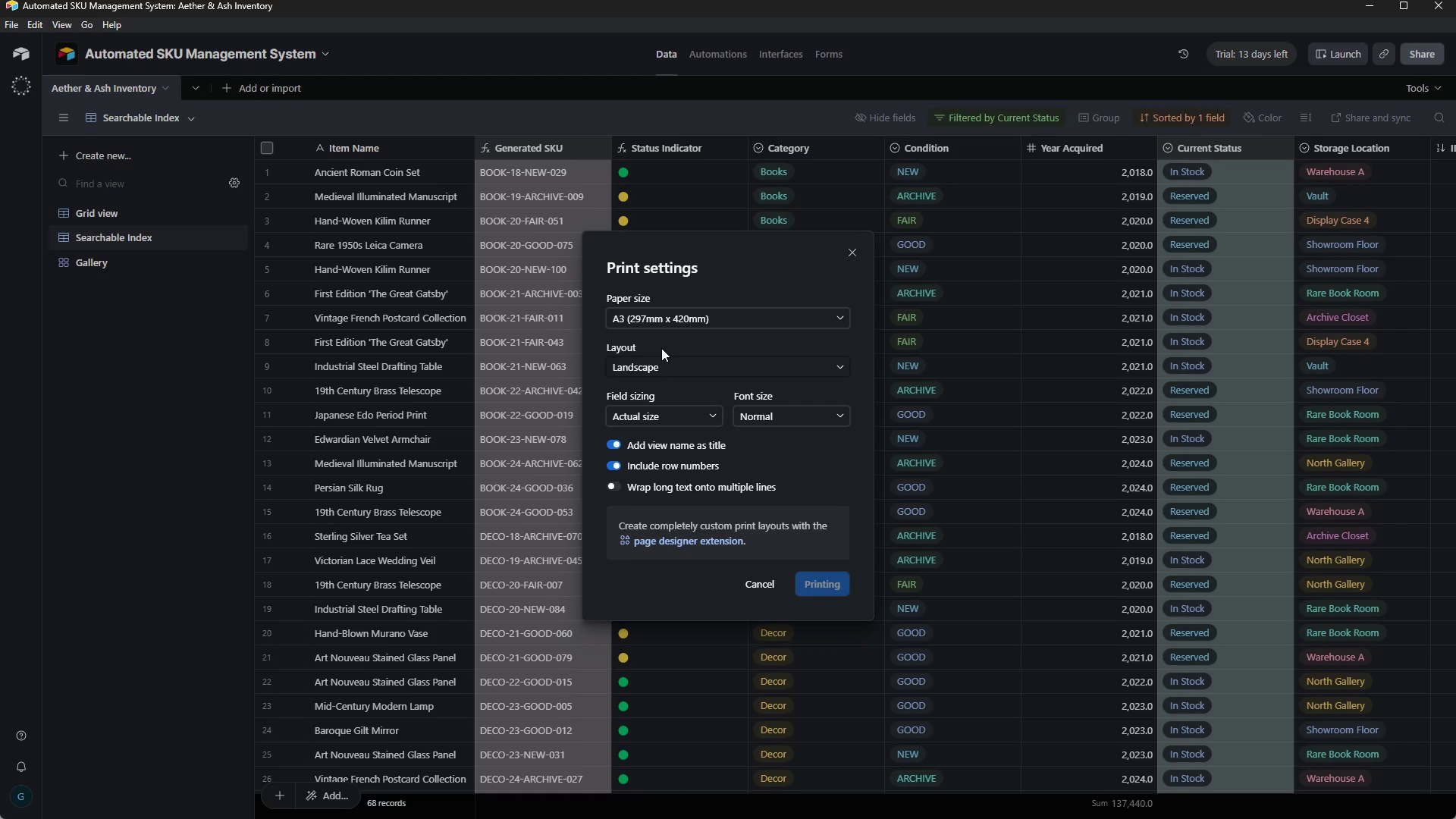 
mouse_move([416, 309])
 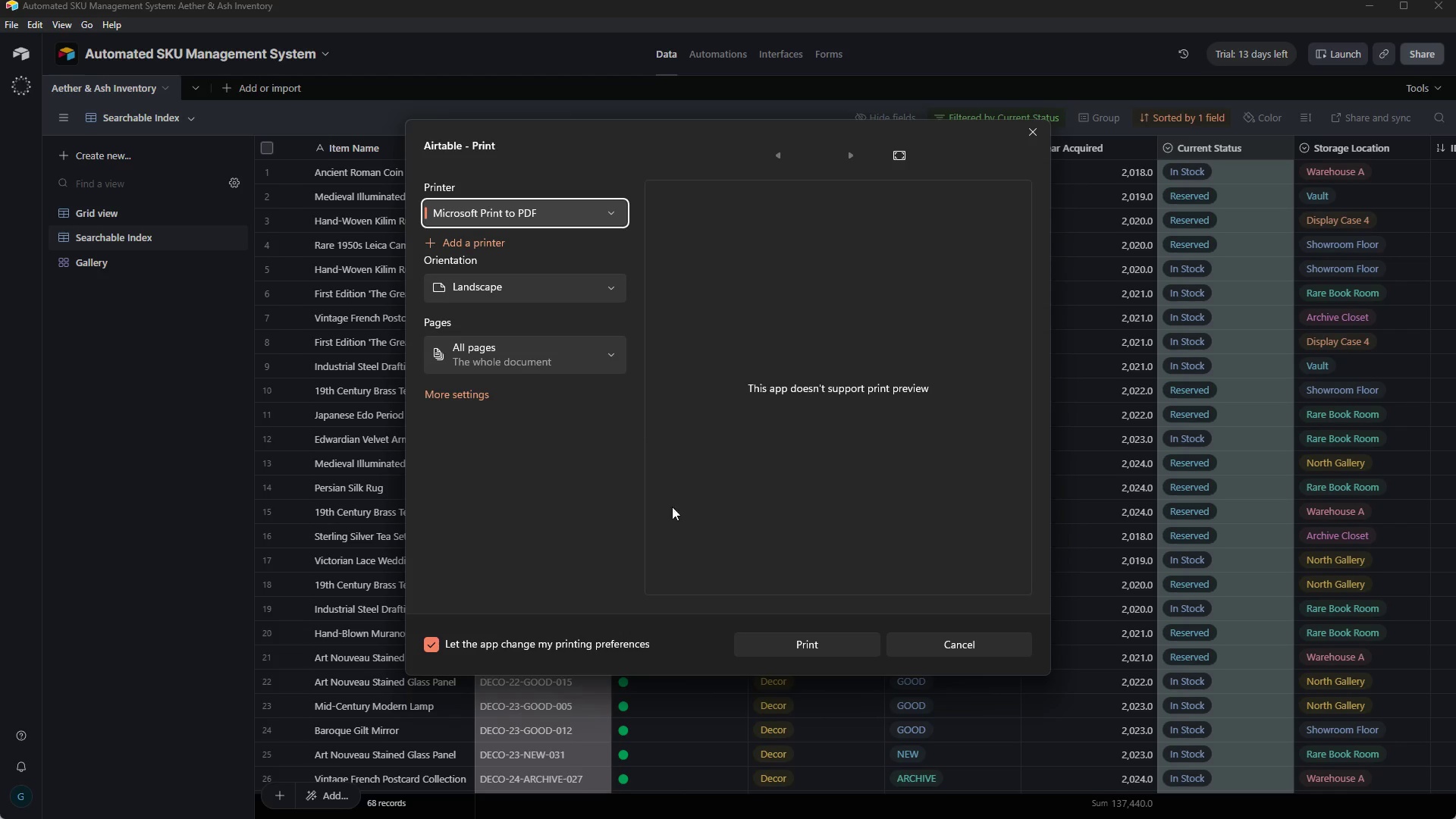 
left_click([799, 643])
 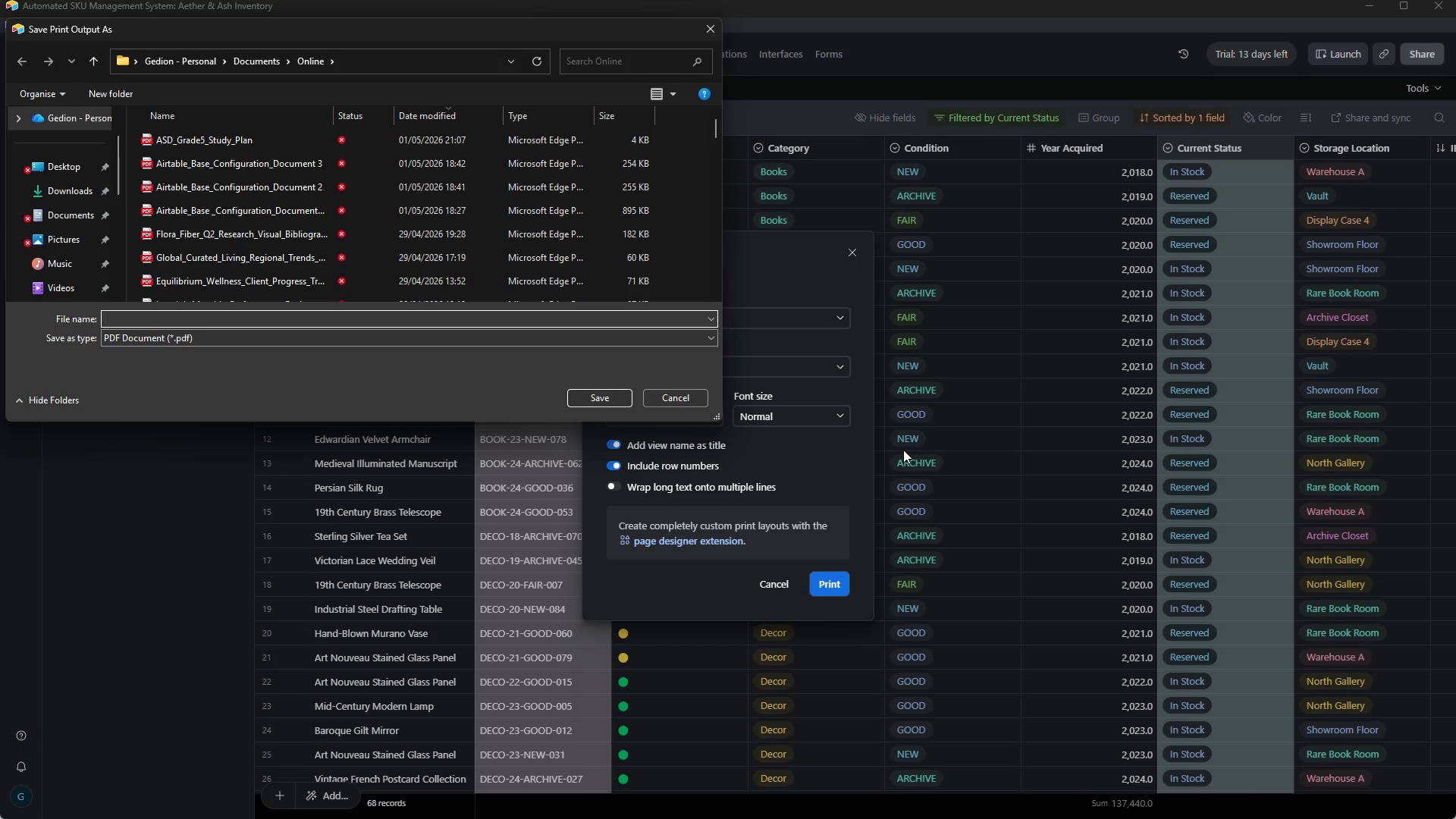 
wait(29.42)
 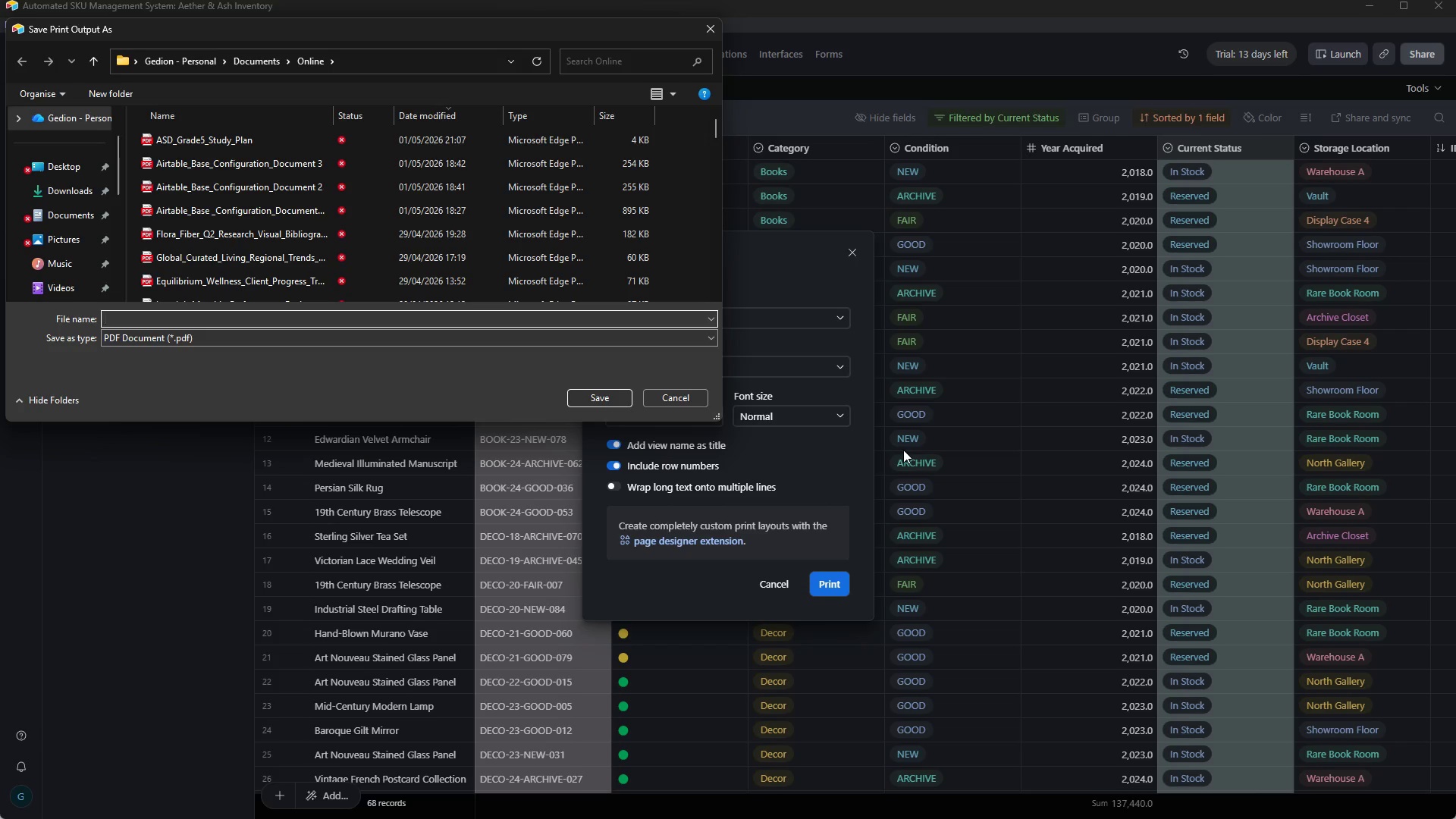 
mouse_move([548, 185])
 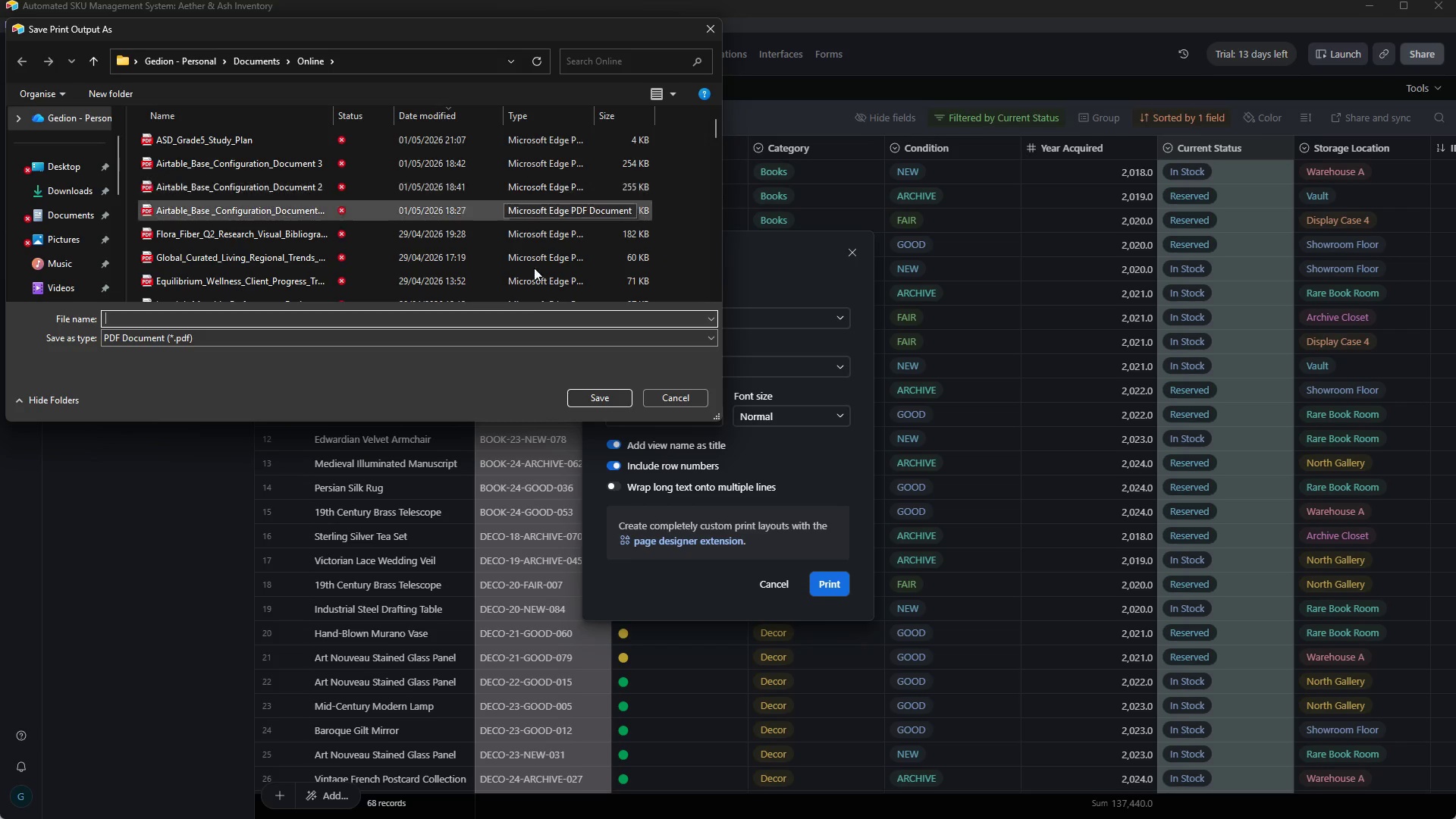 
mouse_move([508, 271])
 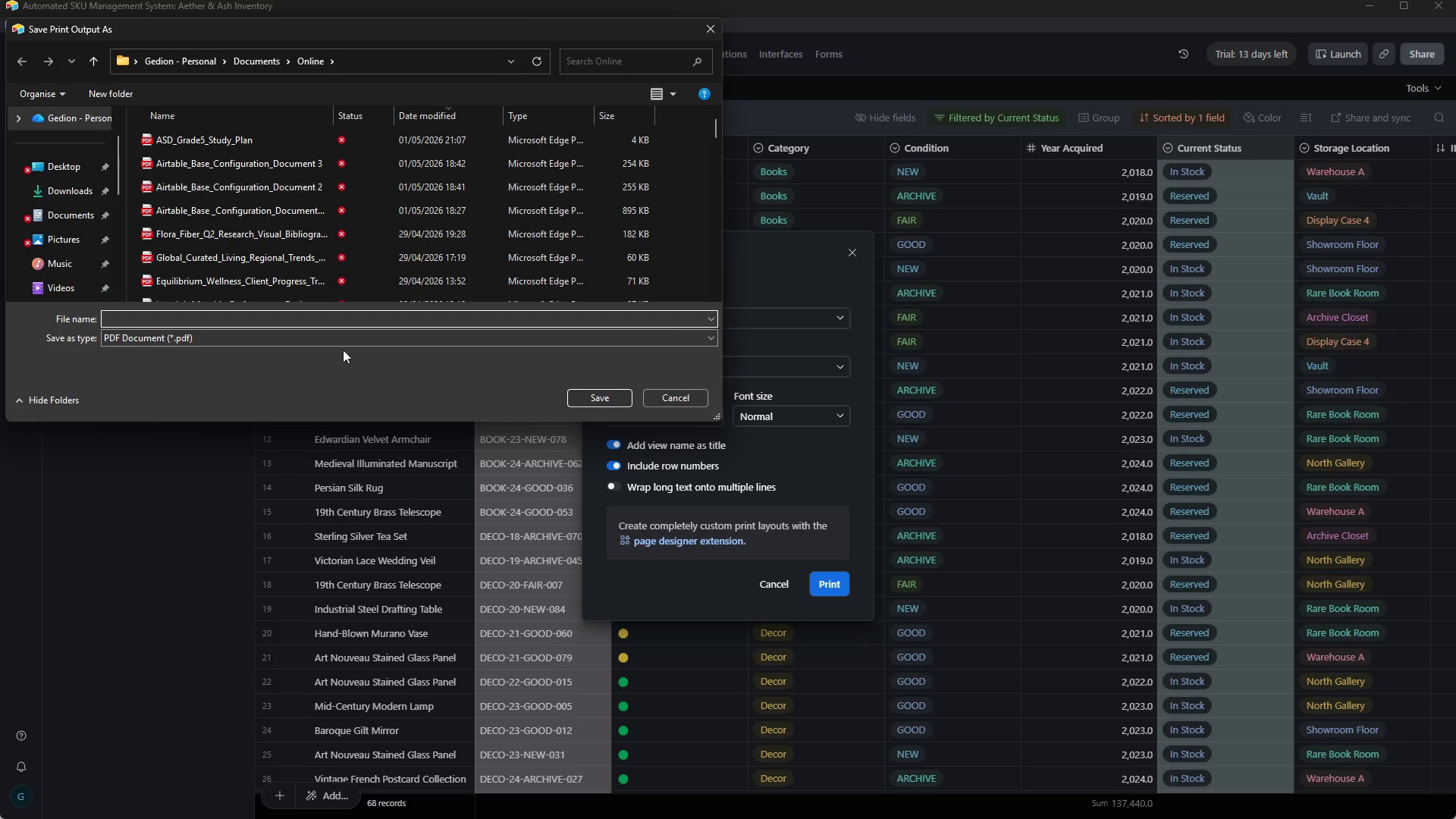 
left_click([350, 318])
 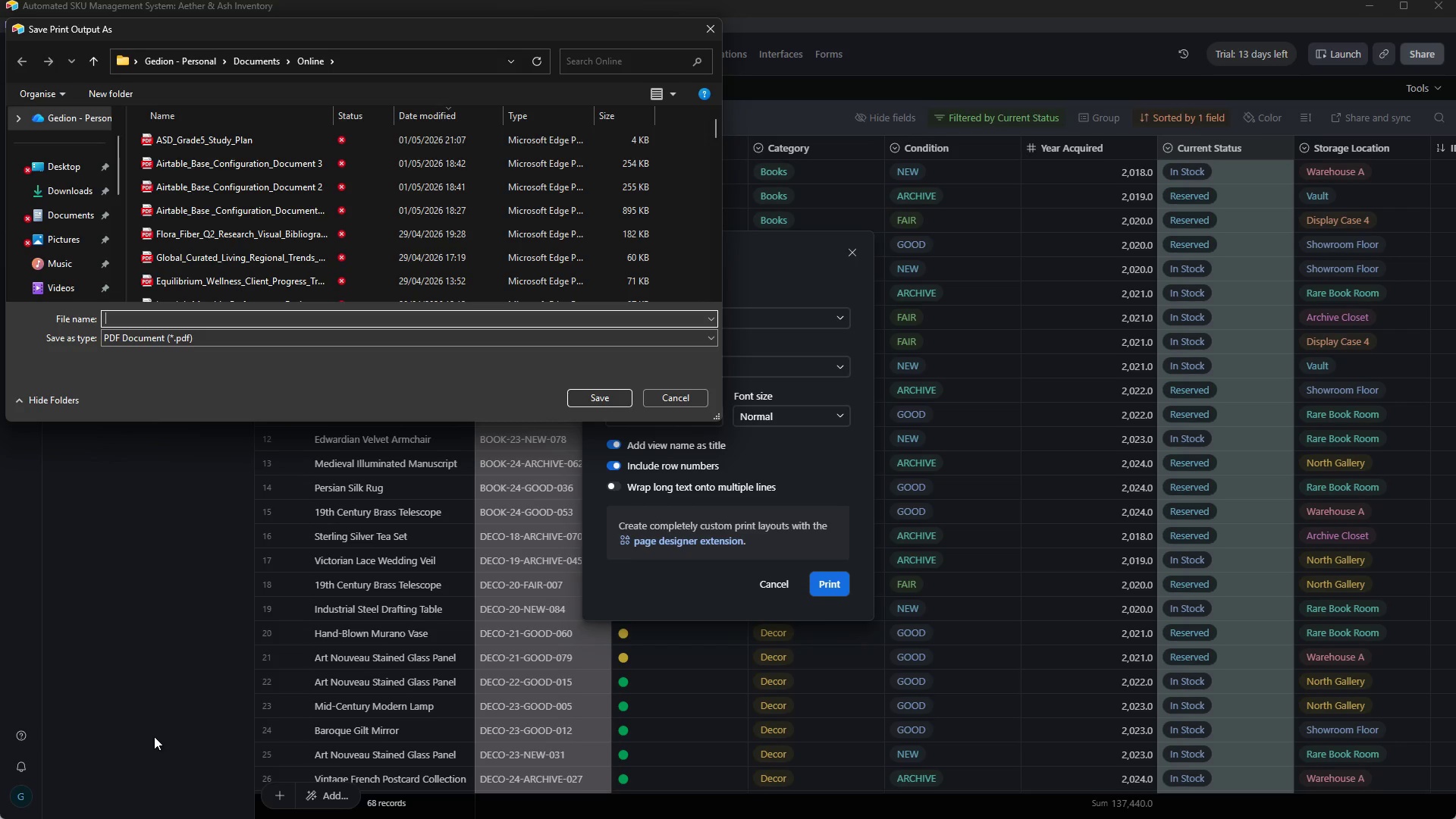 
wait(34.09)
 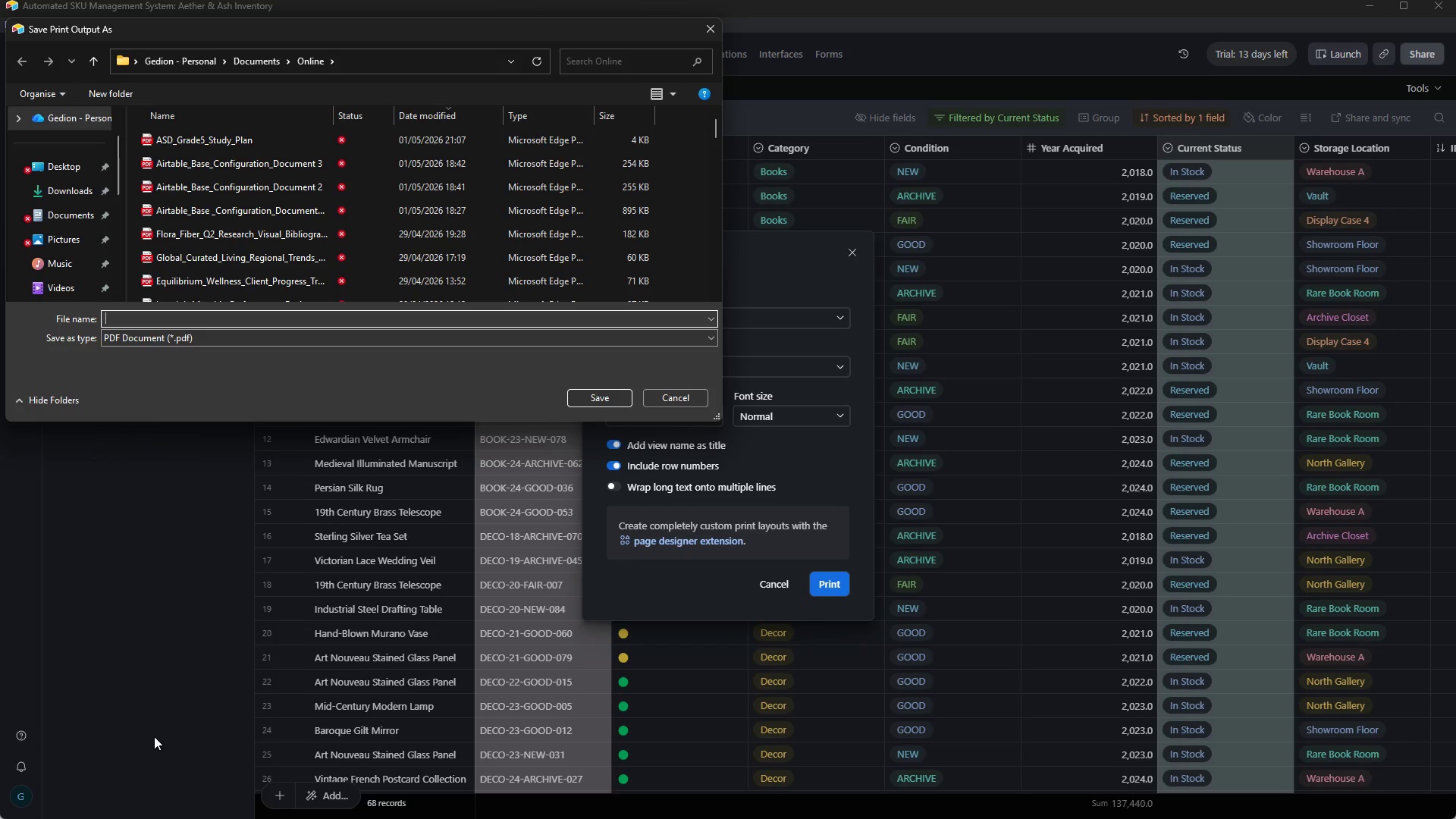 
left_click([344, 316])
 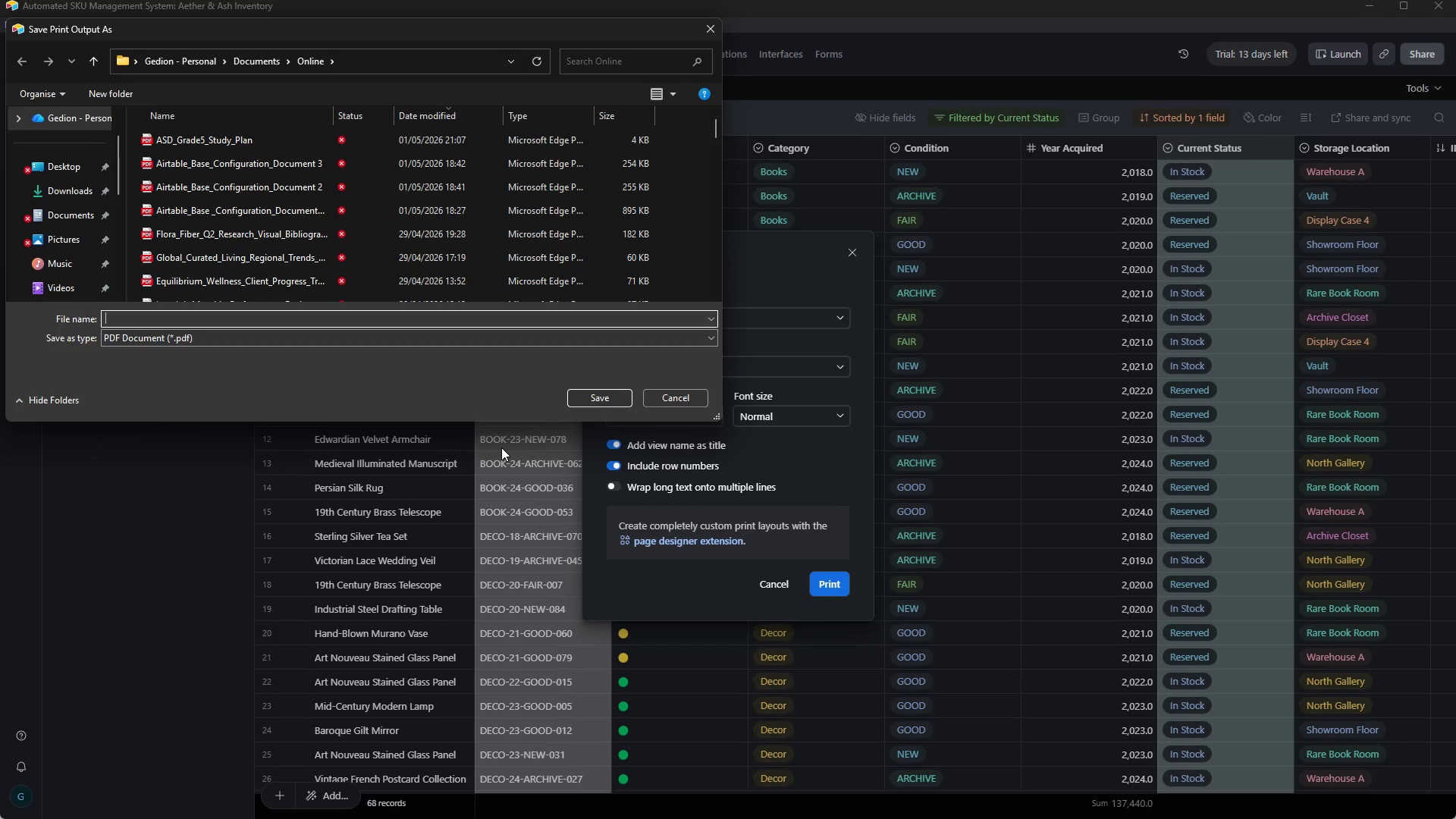 
wait(15.02)
 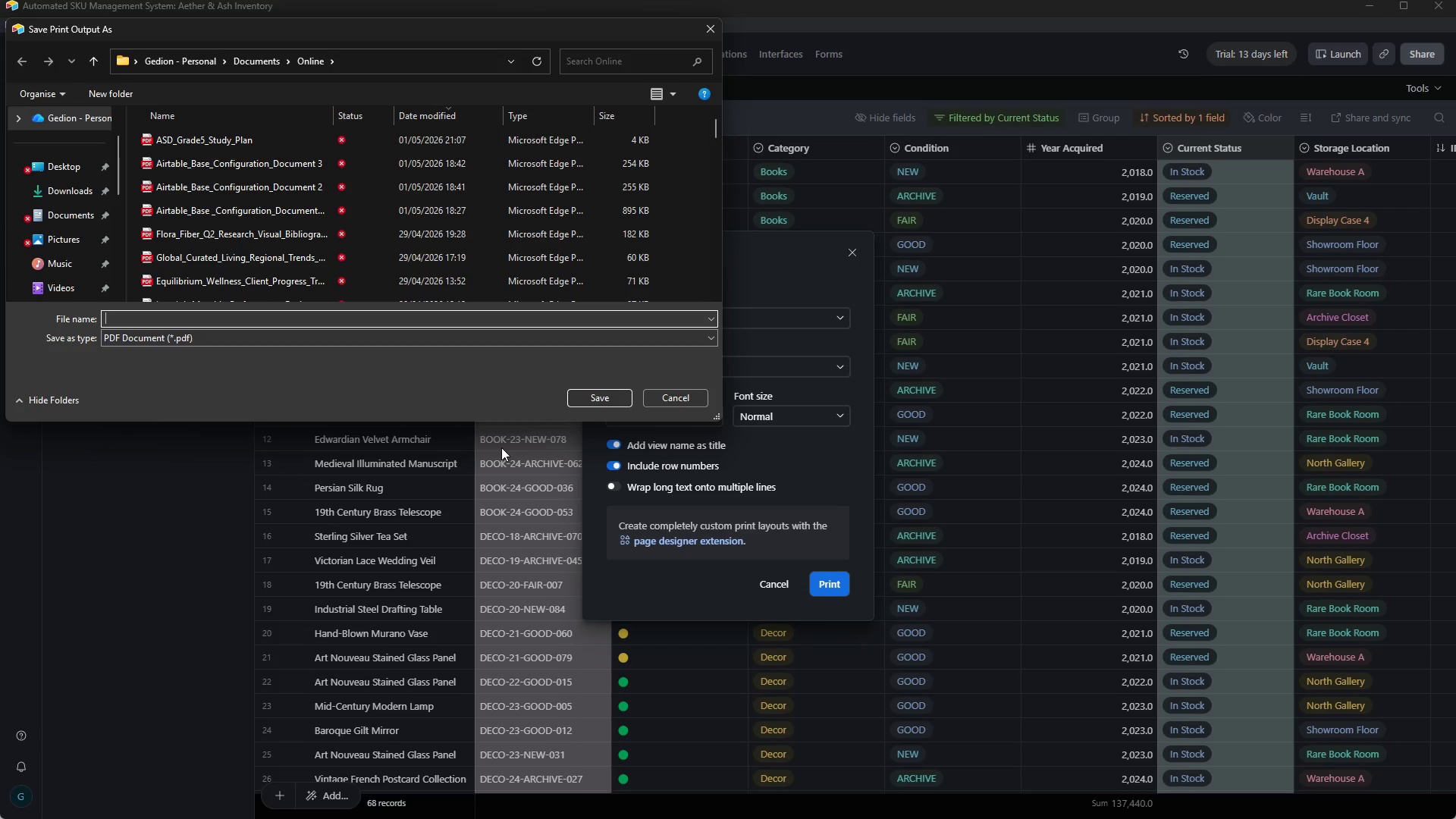 
left_click([197, 316])
 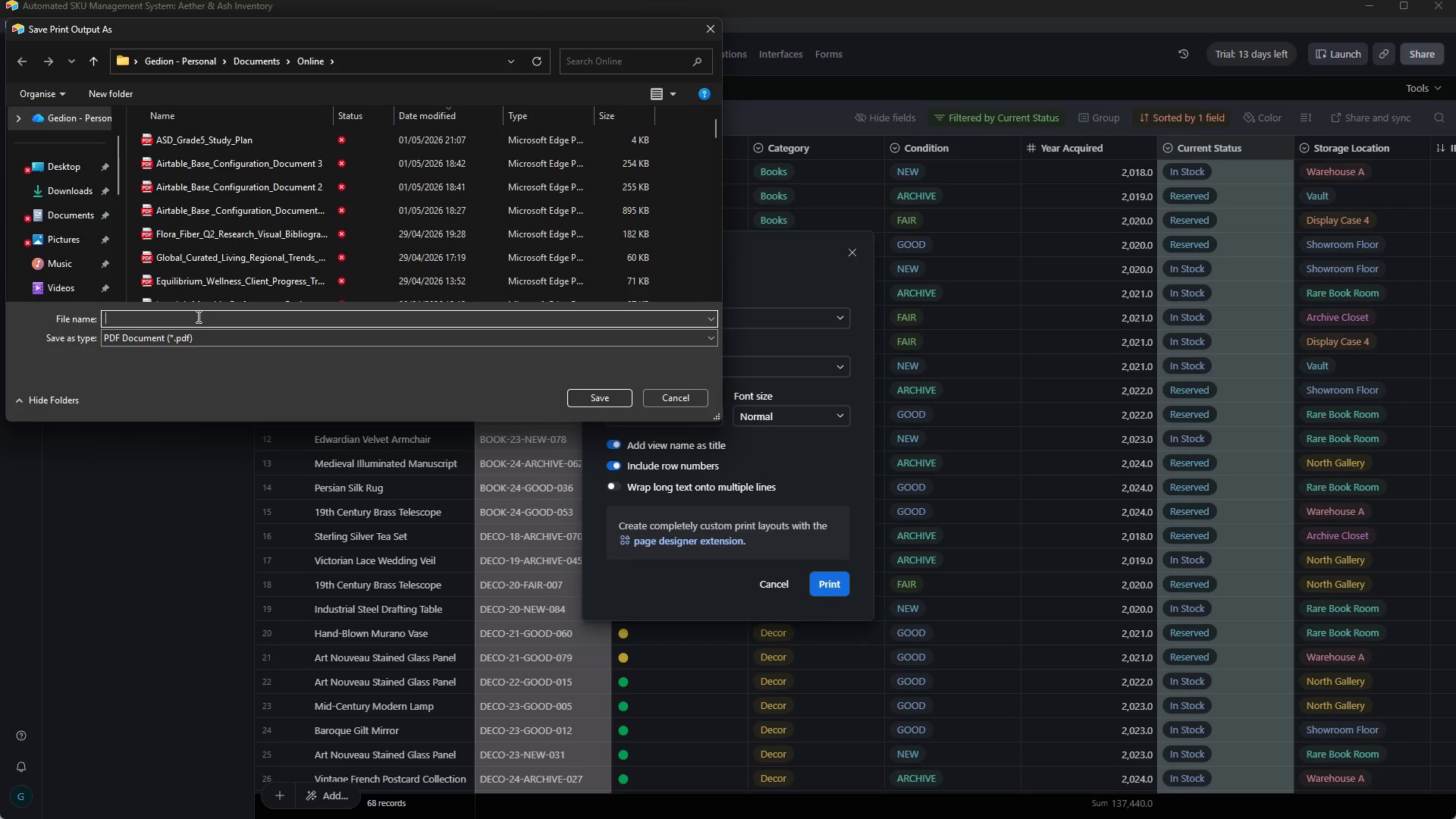 
wait(6.12)
 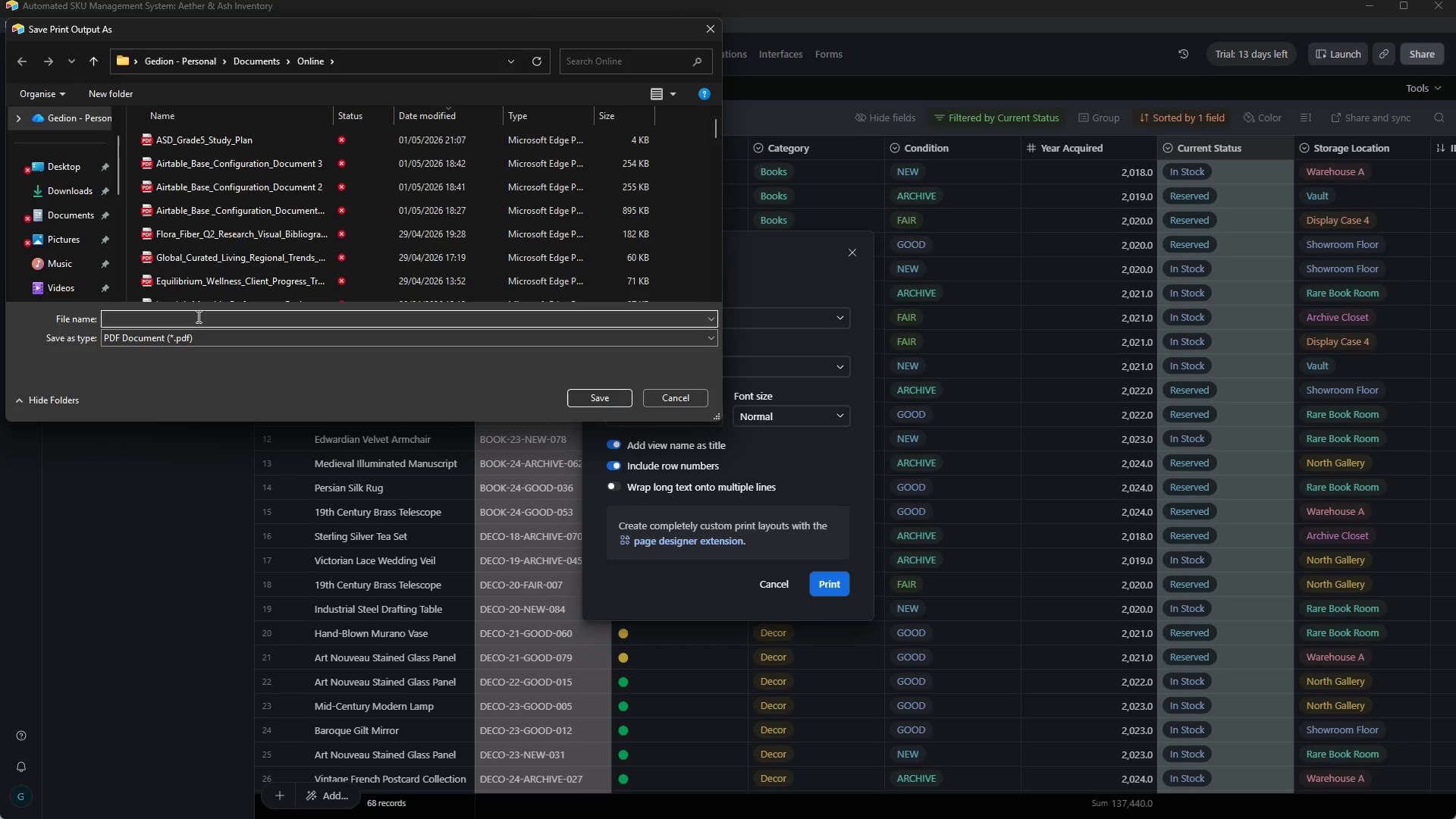 
type(Aeter)
 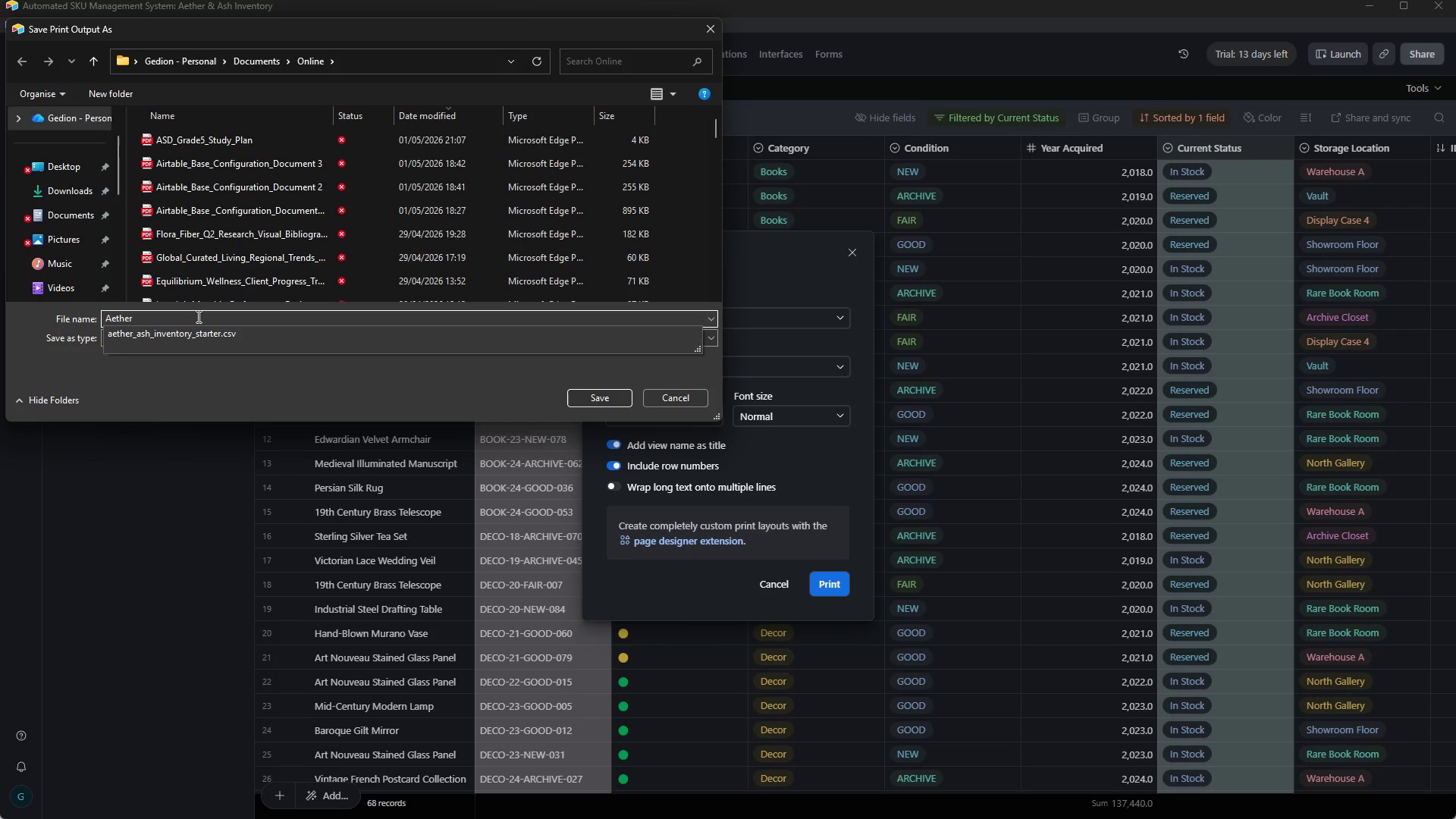 
type(_Ash_Active_nventory_Searchable)
 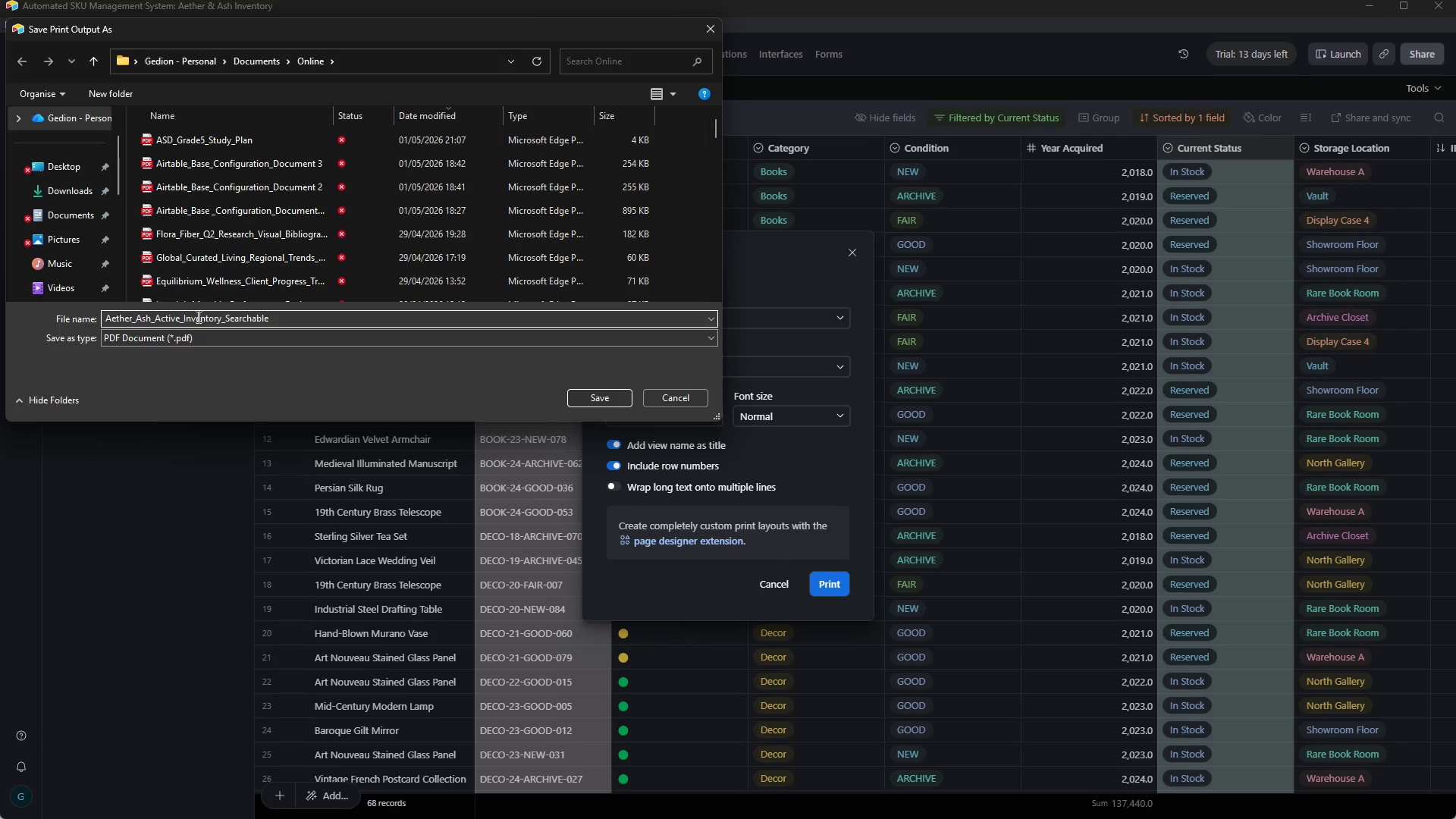 
type(_Index)
 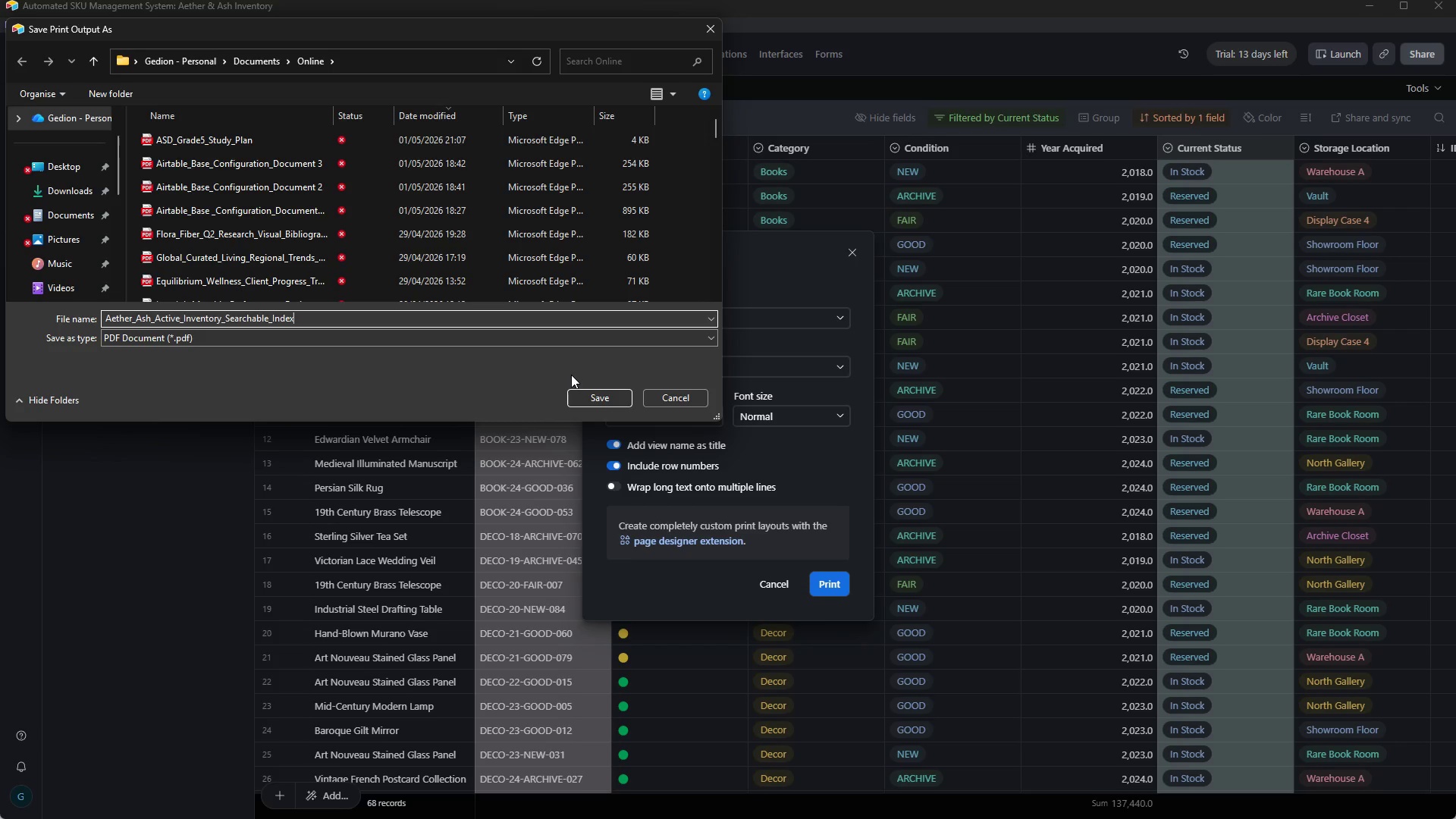 
wait(5.44)
 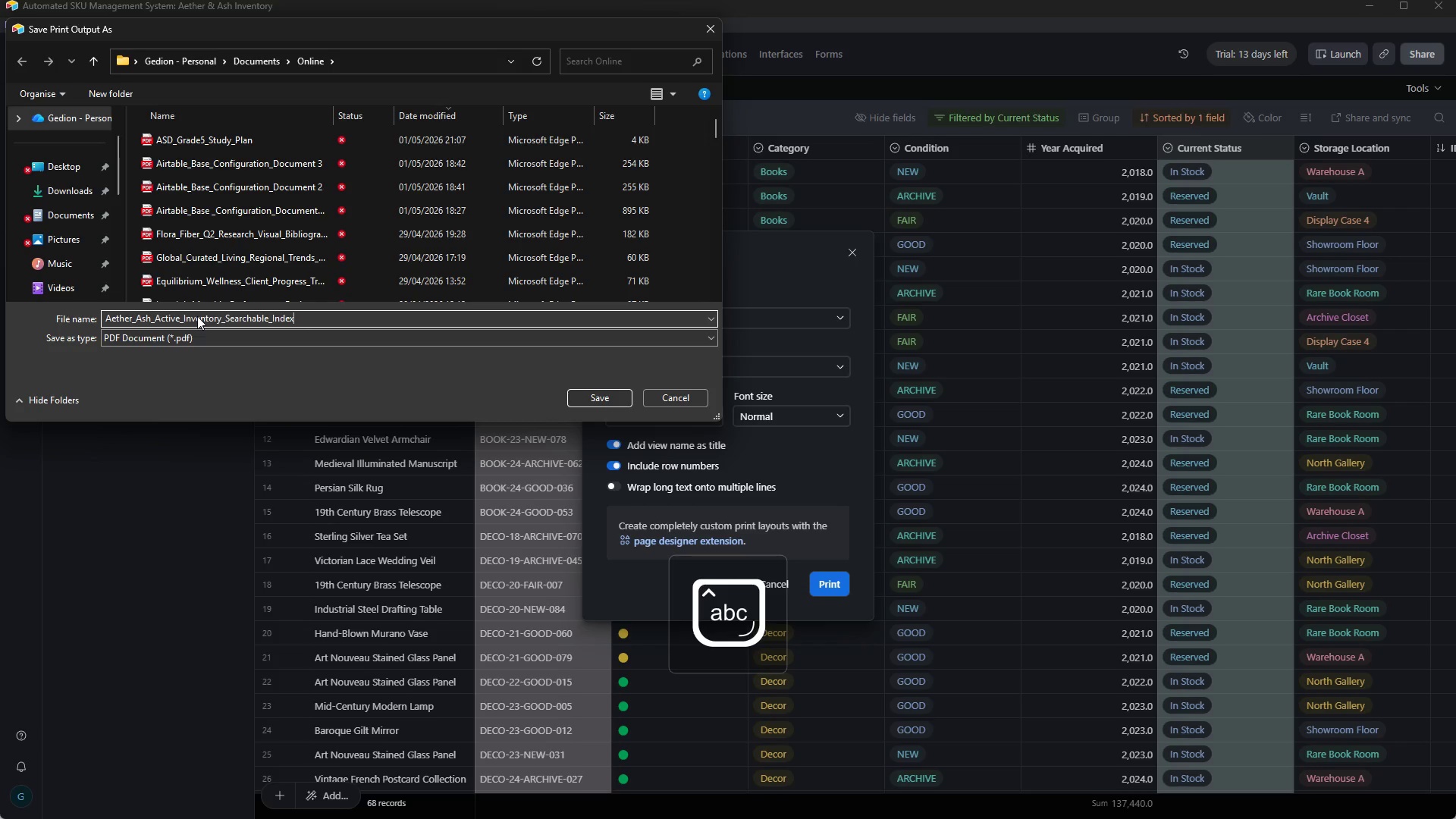 
left_click_drag(start_coordinate=[592, 403], to_coordinate=[855, 247])
 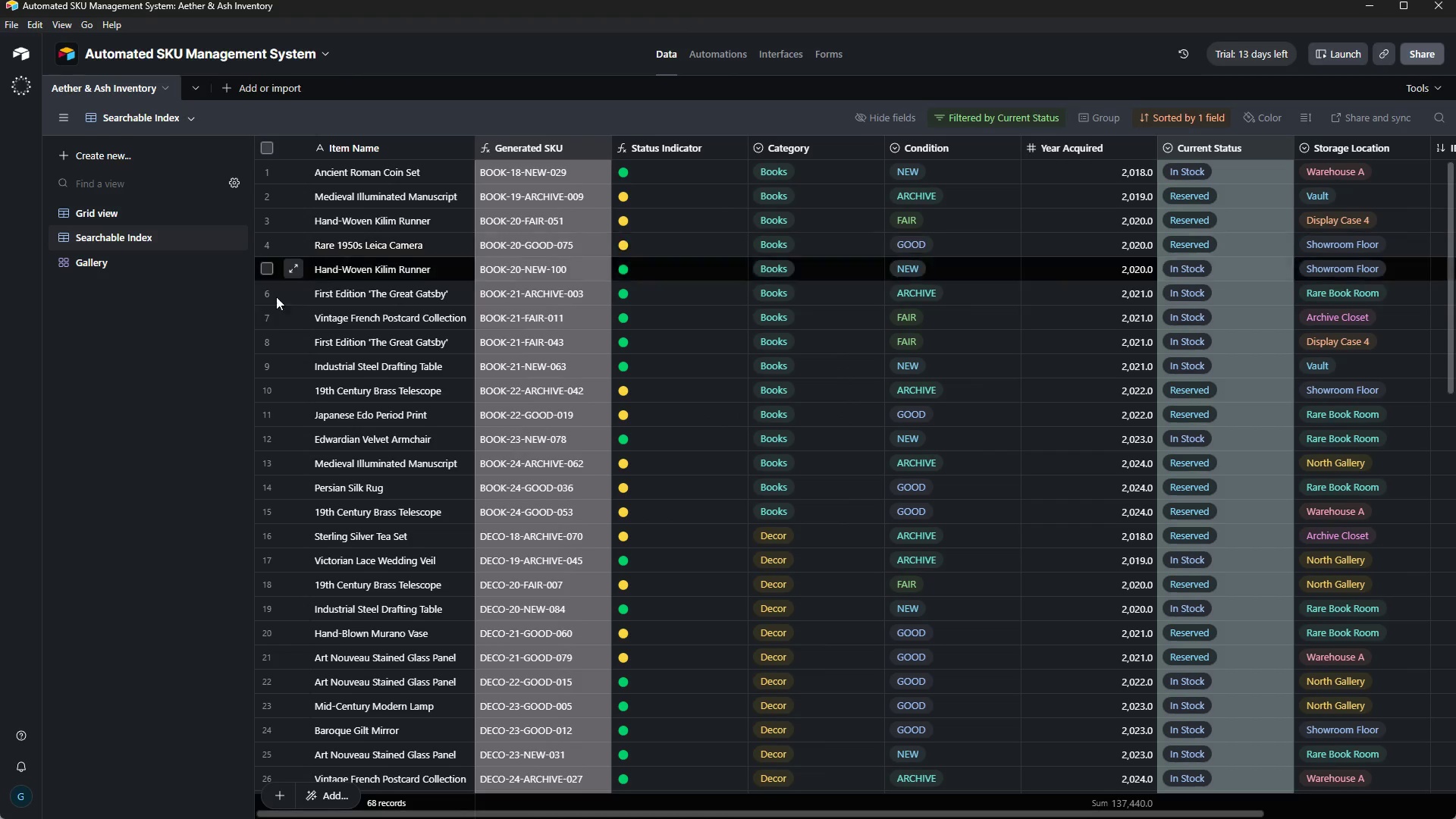 
left_click([855, 247])
 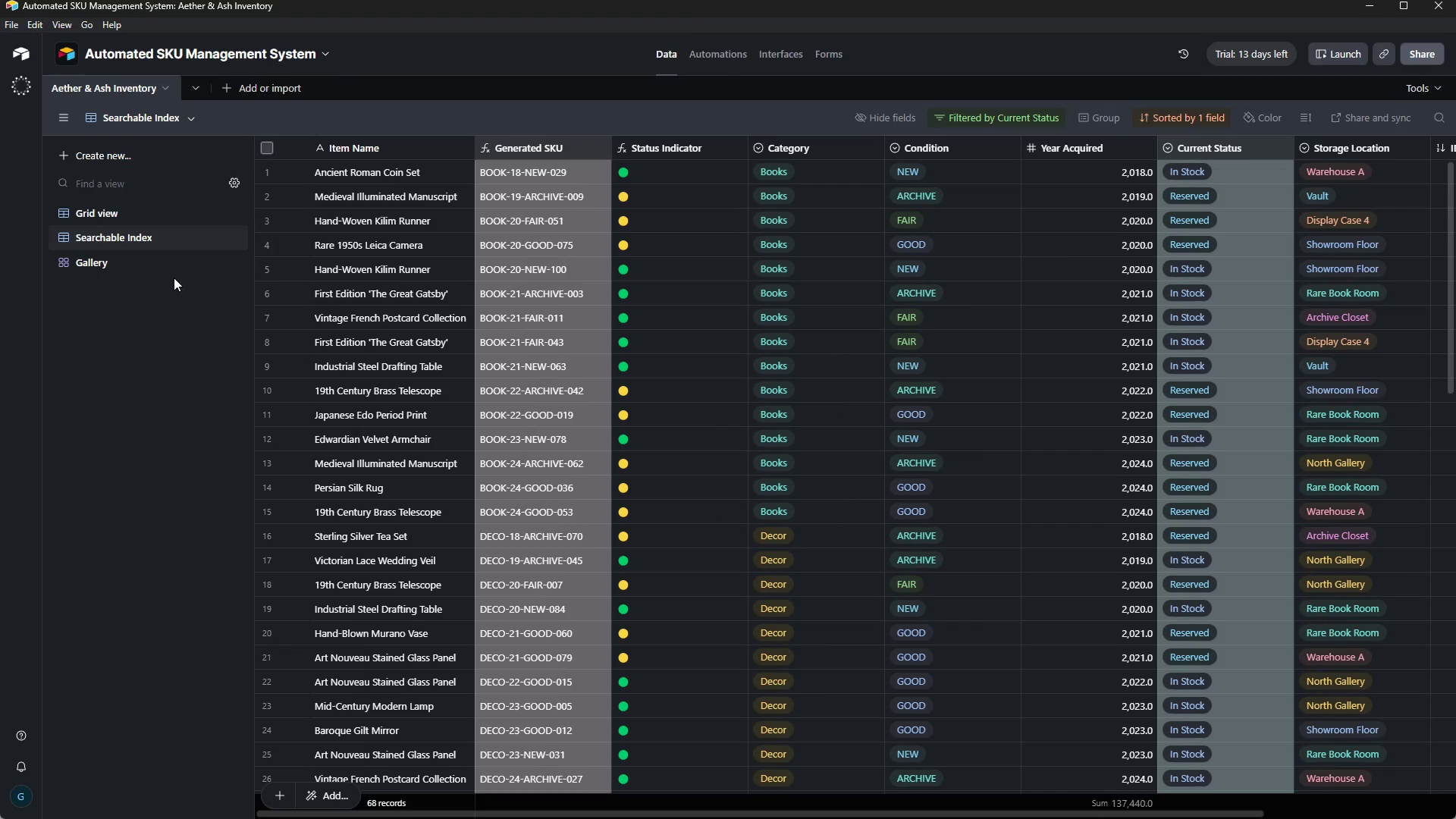 
left_click([156, 268])
 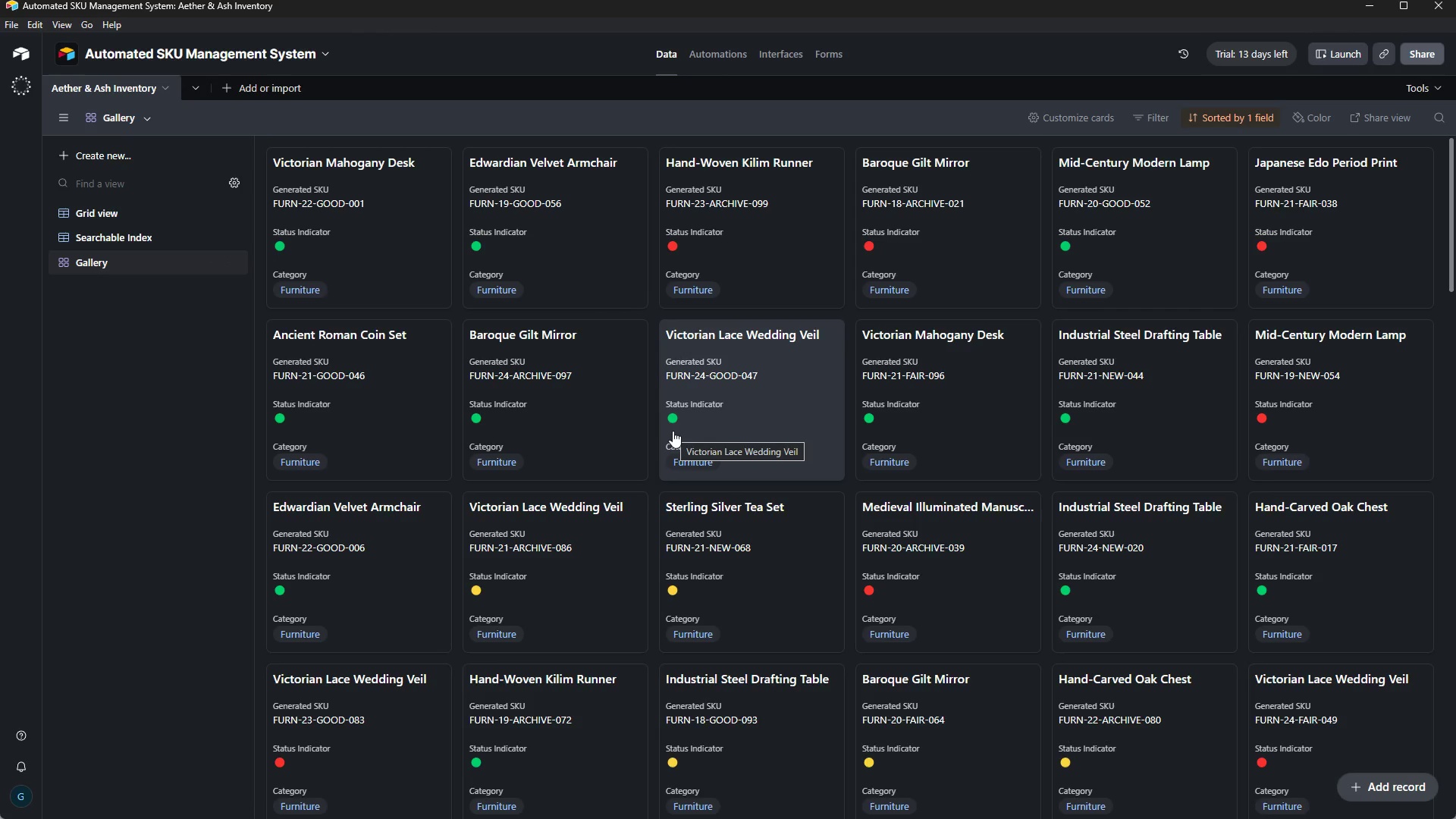 
key(Control+P)
 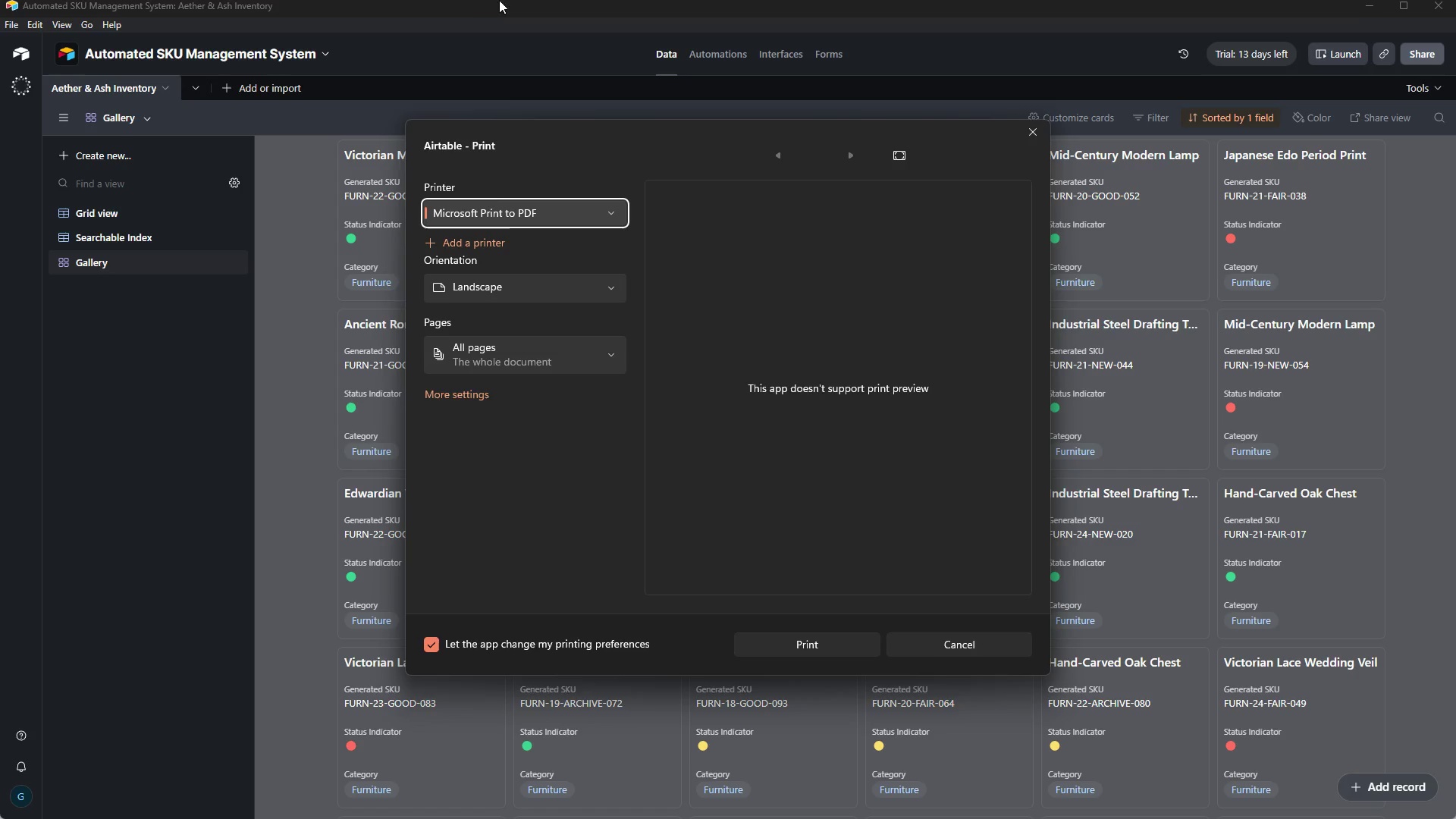 
wait(6.39)
 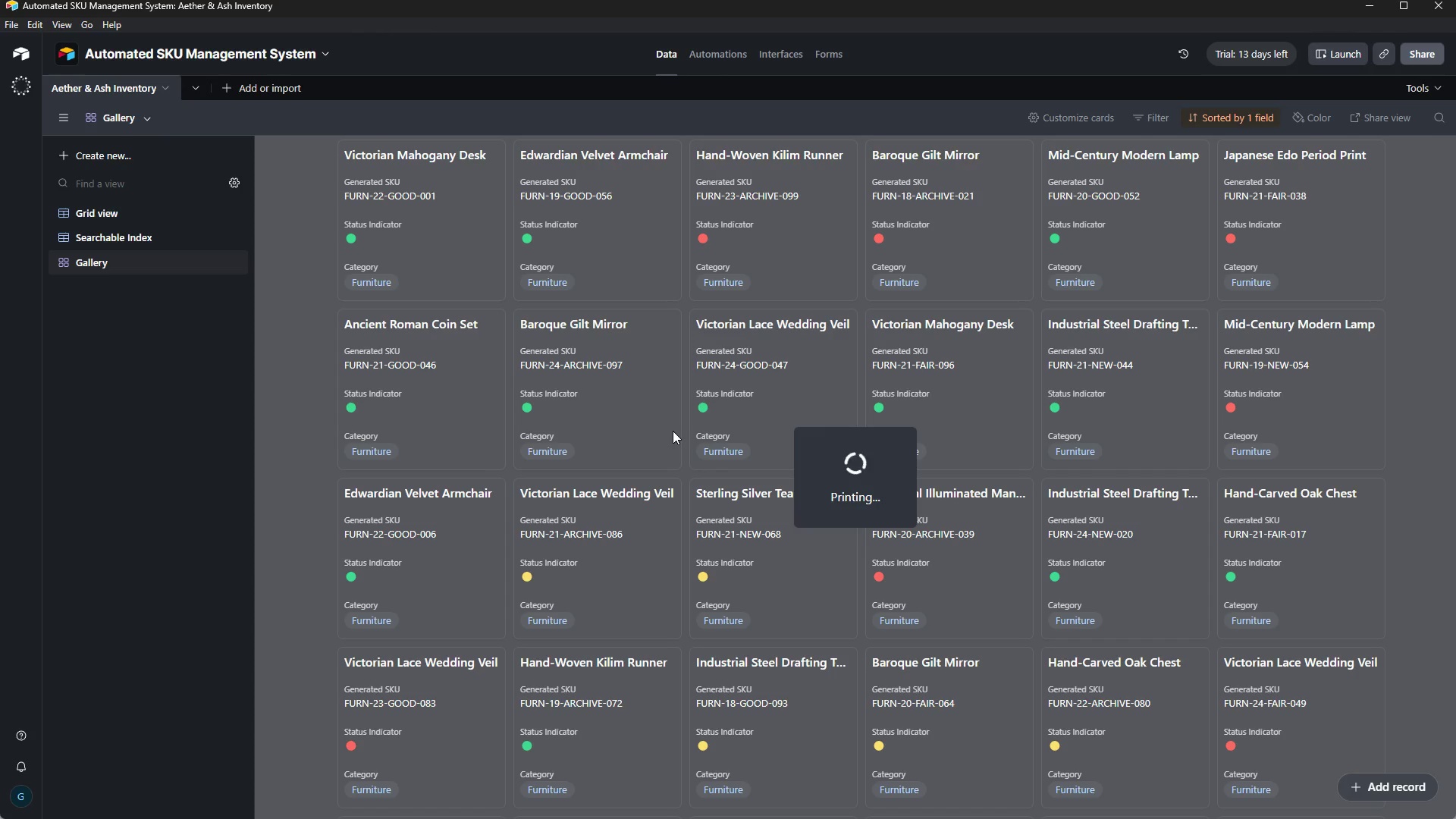 
left_click([802, 643])
 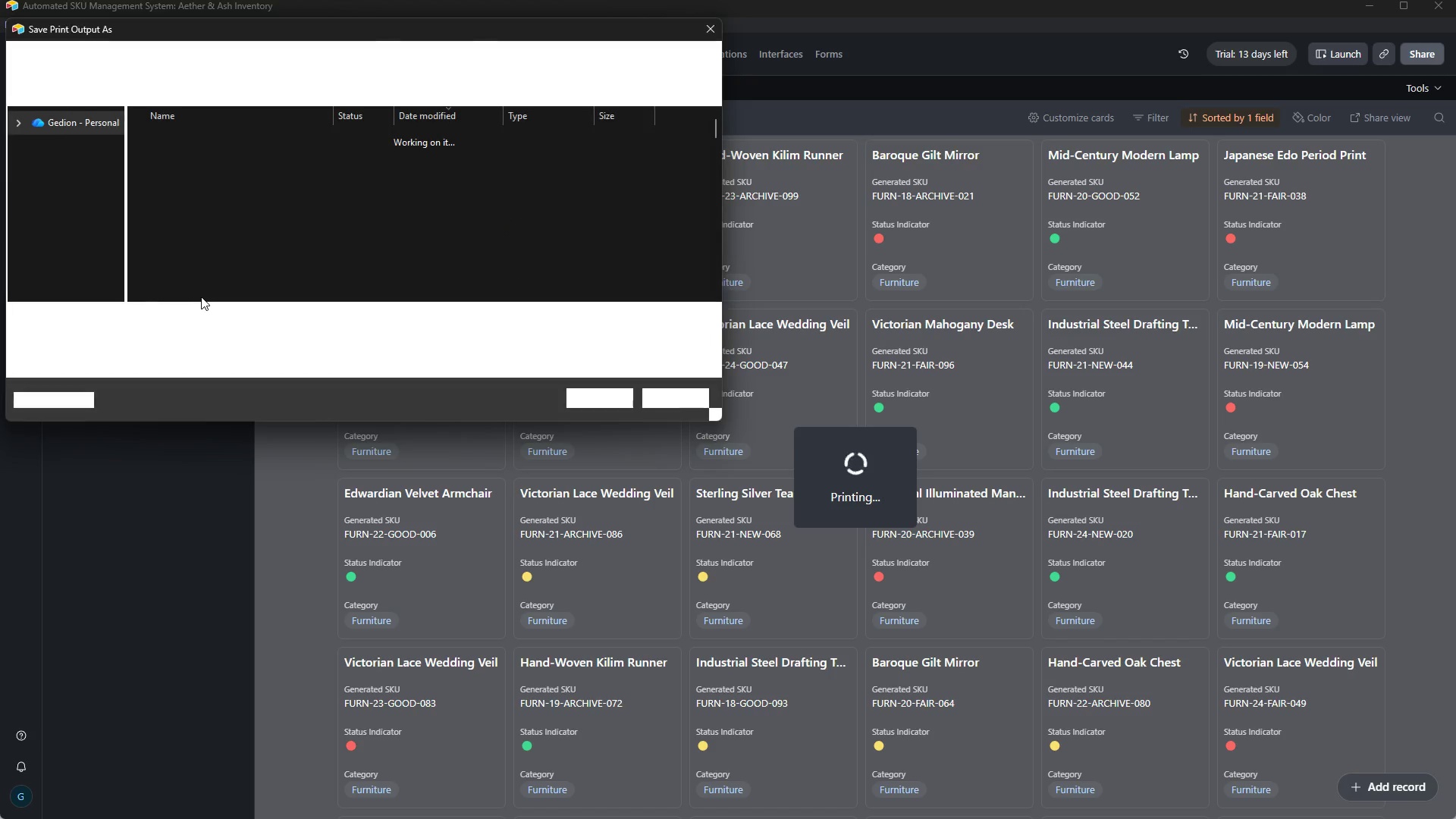 
wait(9.88)
 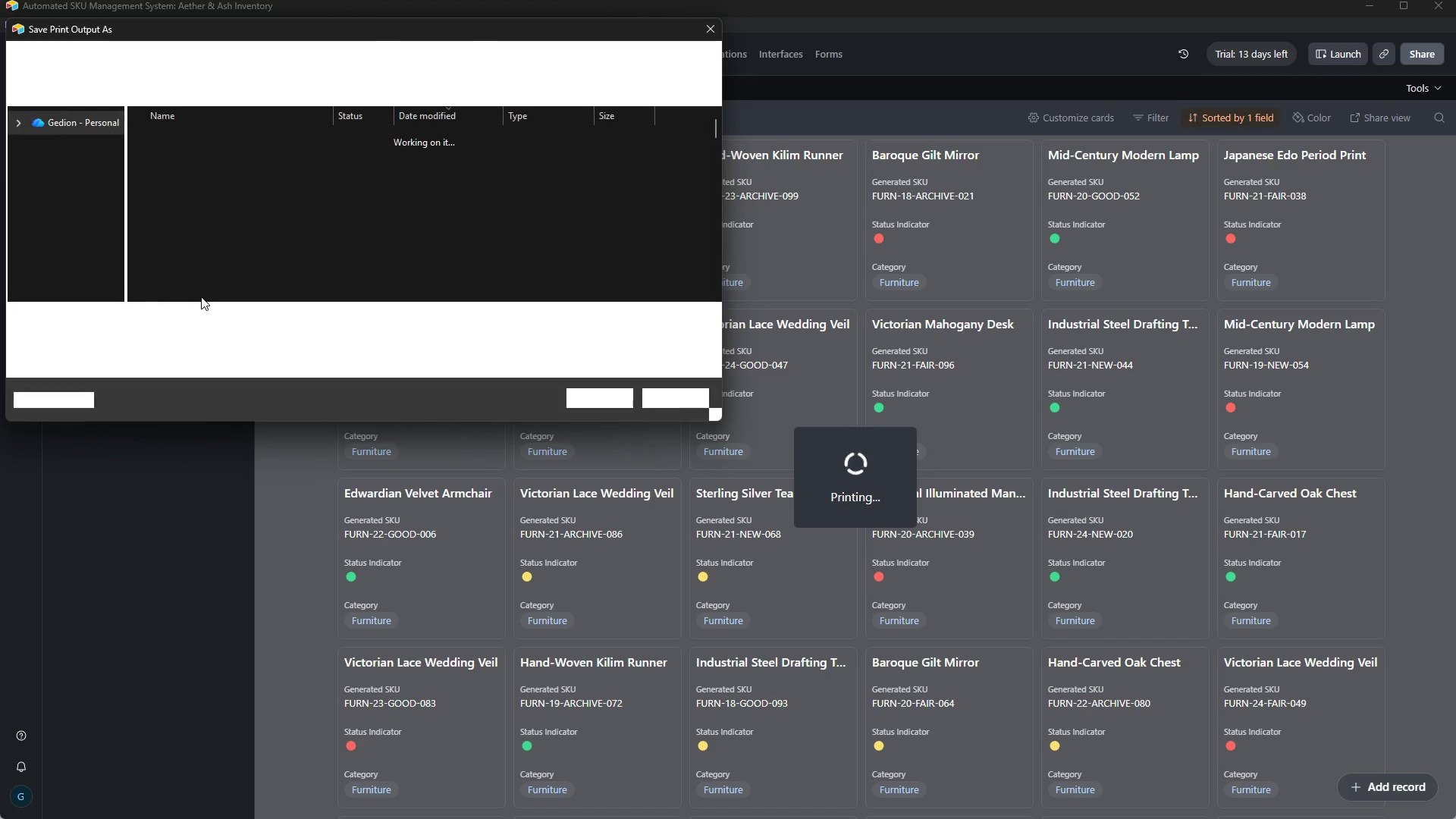 
key(CapsLock)
 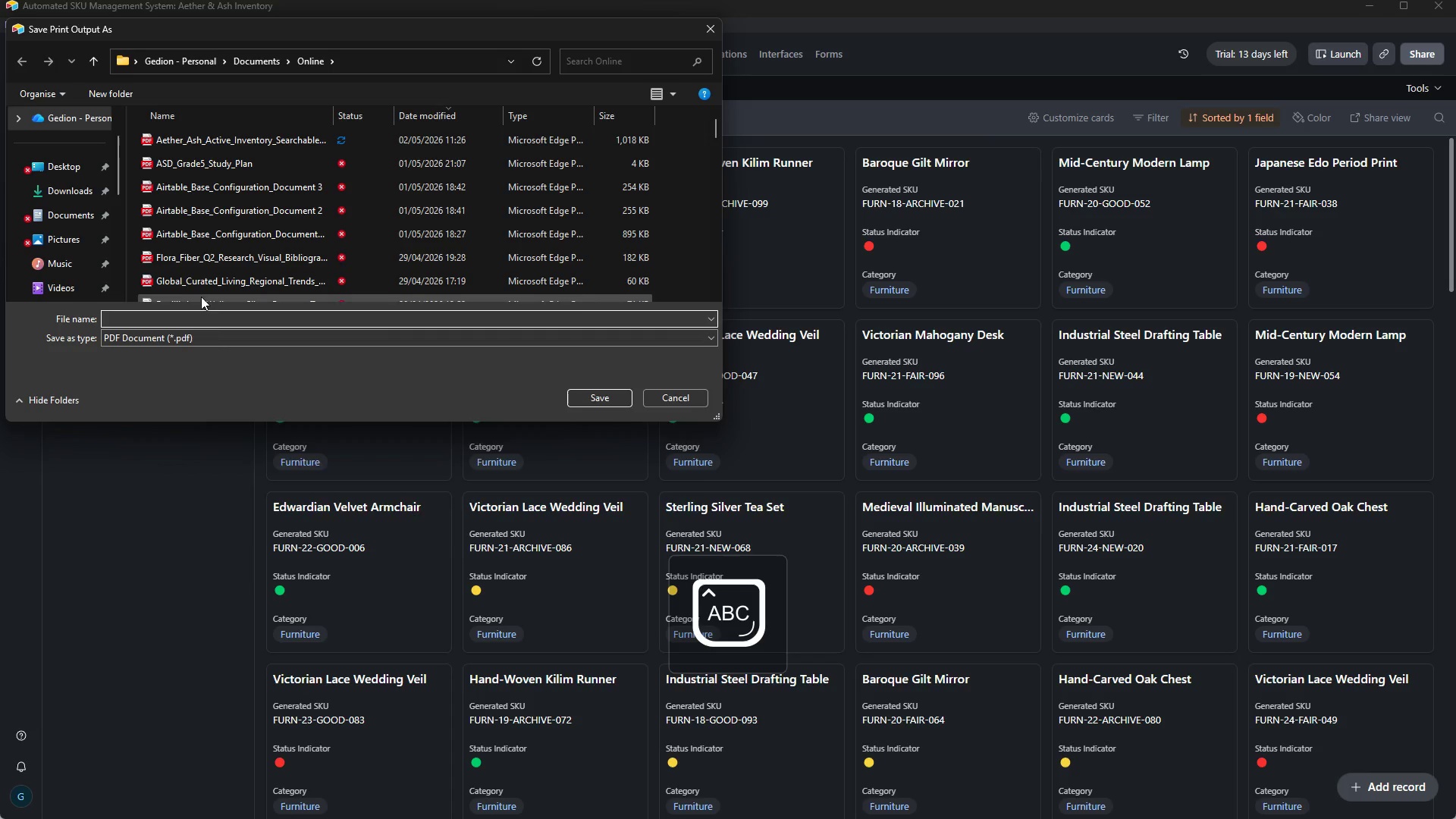 
key(A)
 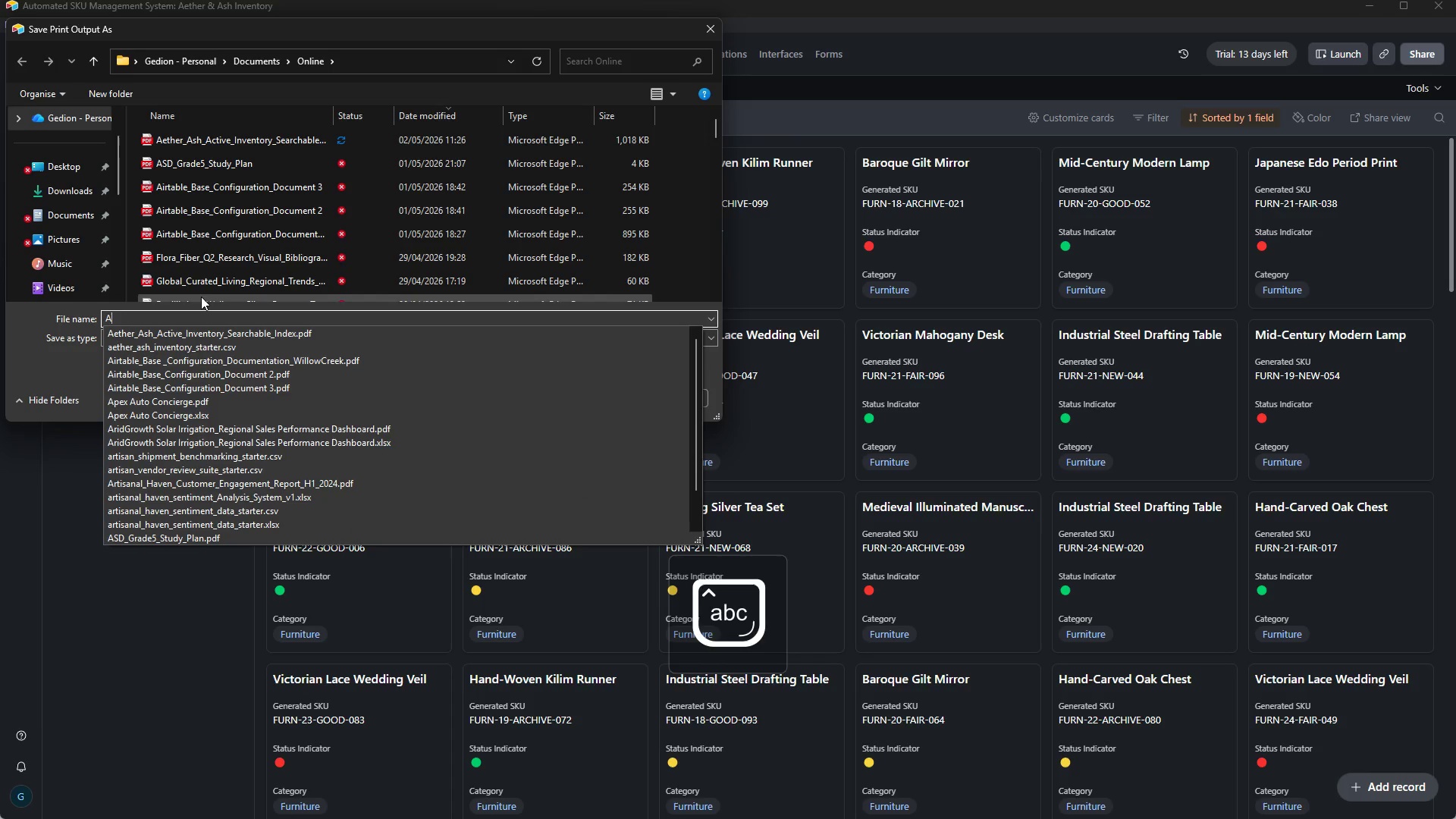 
key(CapsLock)
 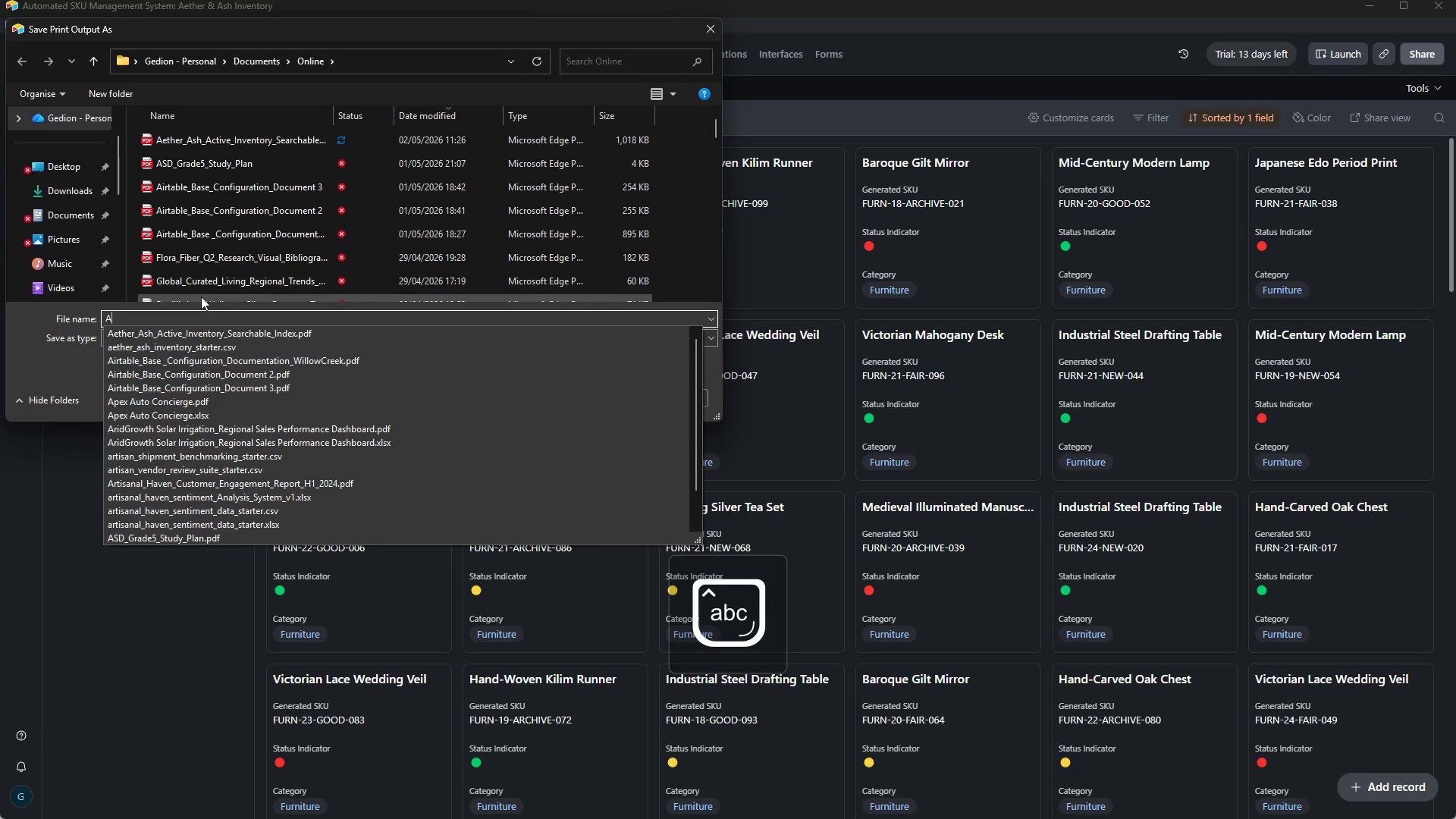 
key(ArrowDown)
 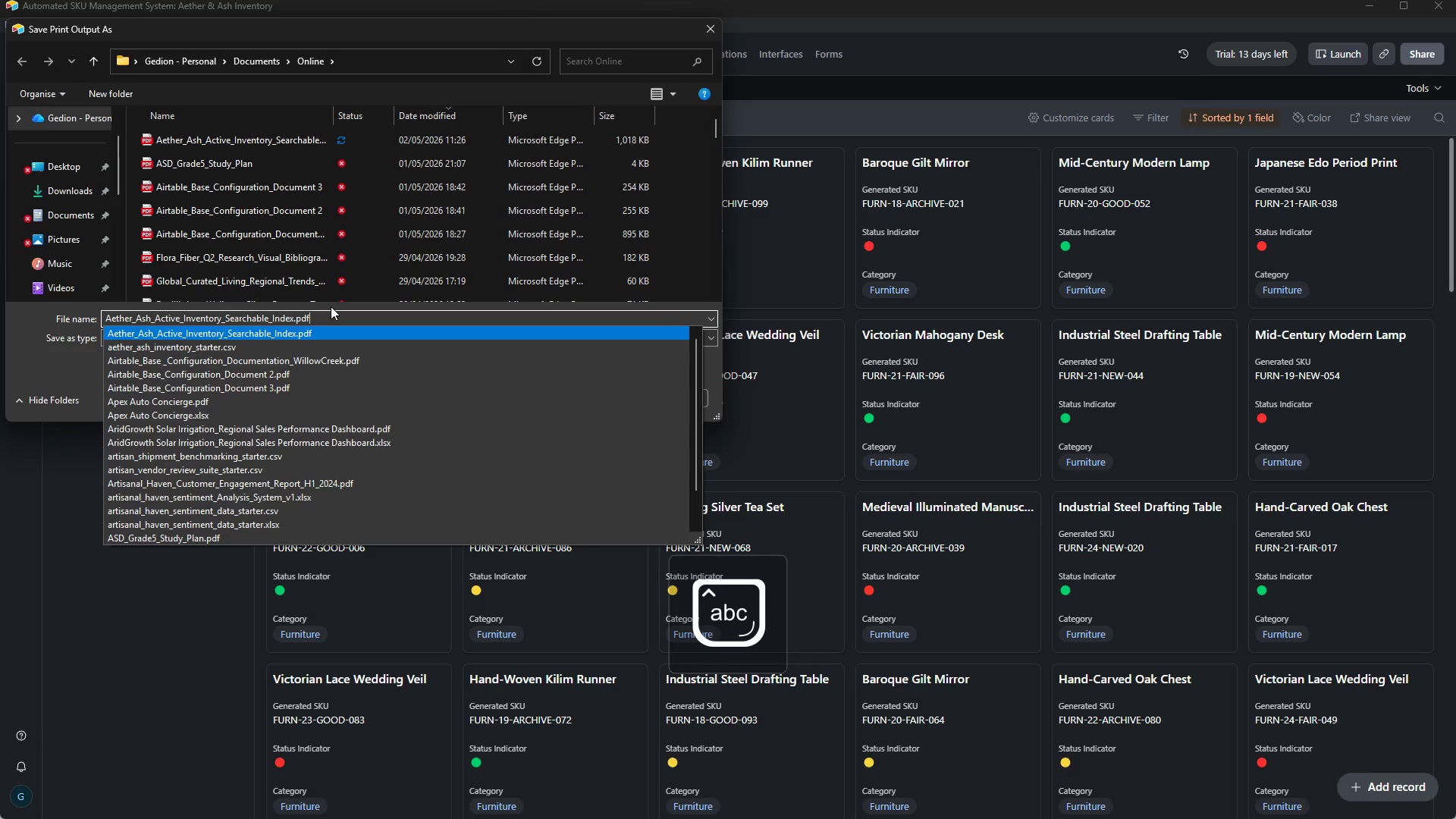 
left_click([331, 314])
 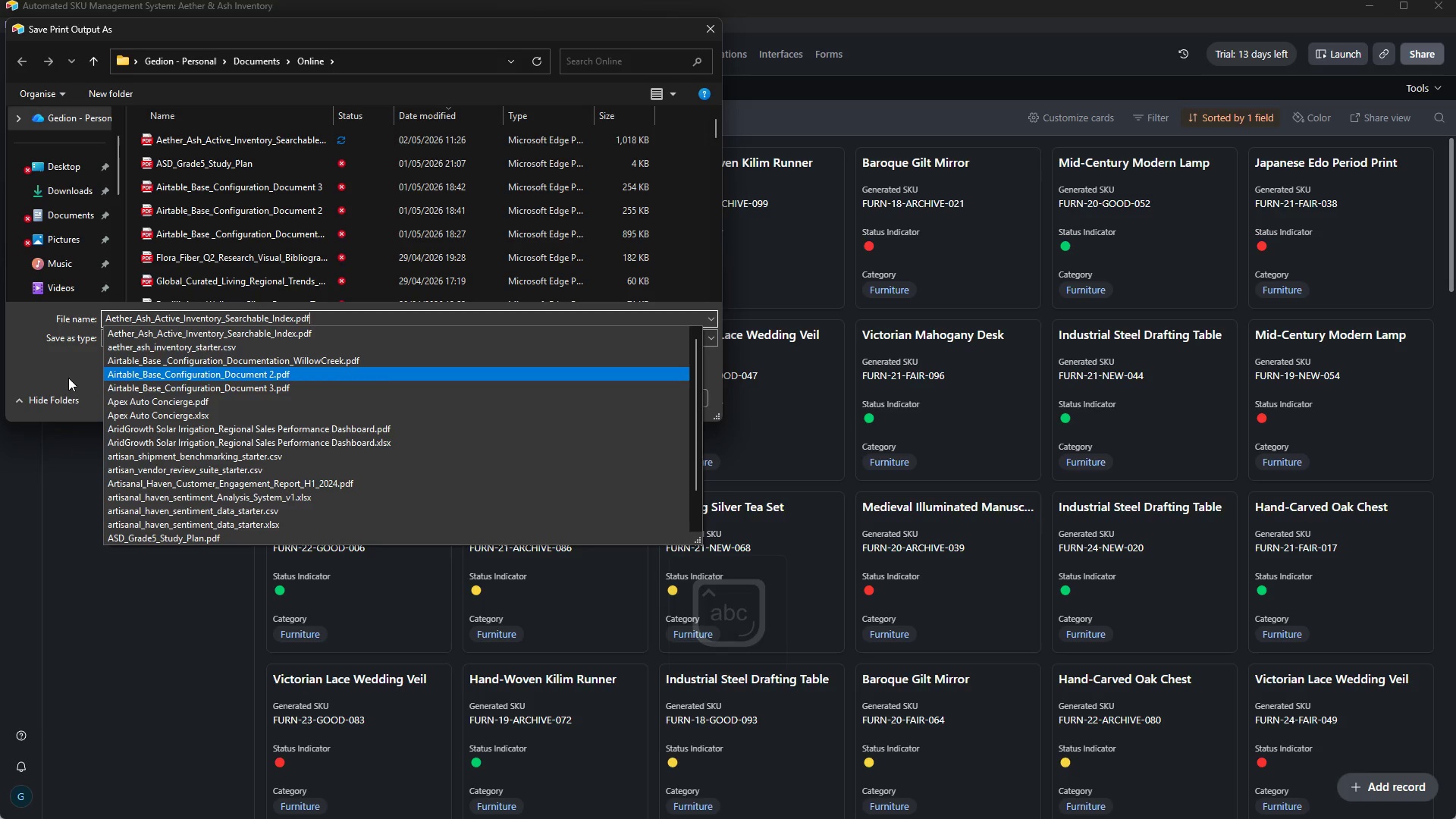 
left_click([66, 376])
 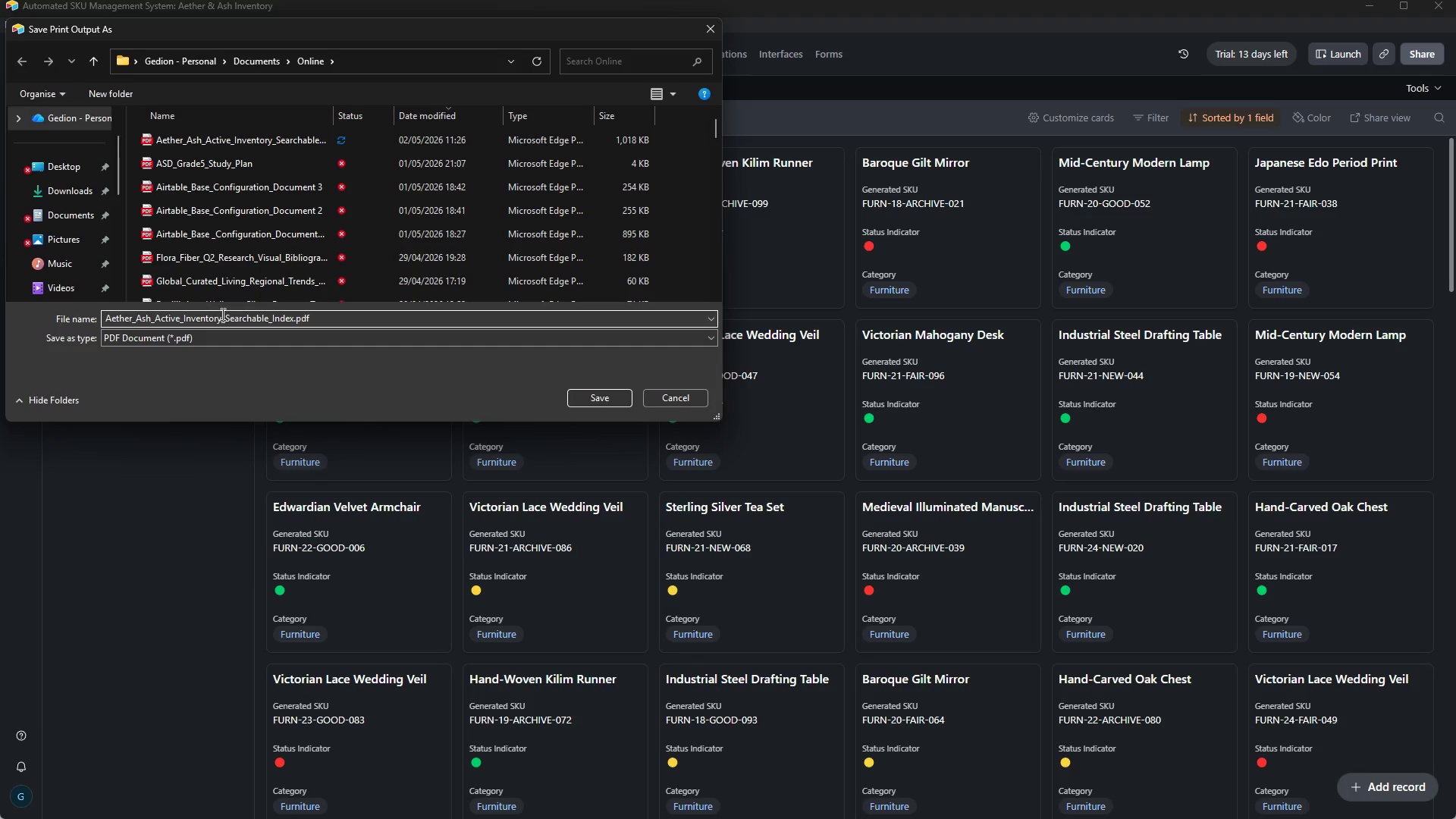 
left_click_drag(start_coordinate=[334, 317], to_coordinate=[157, 326])
 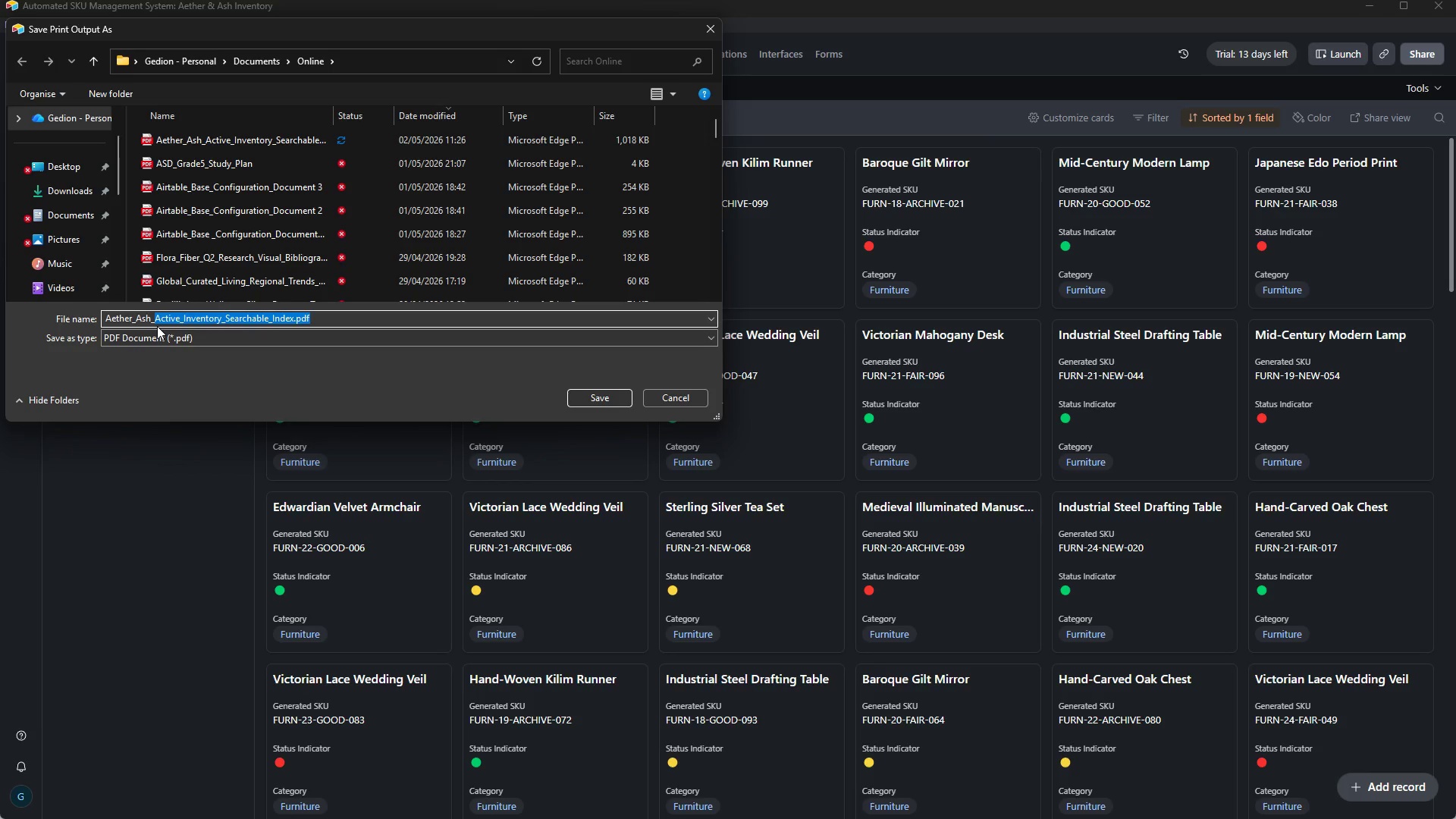 
key(Backspace)
type(Visyal)
 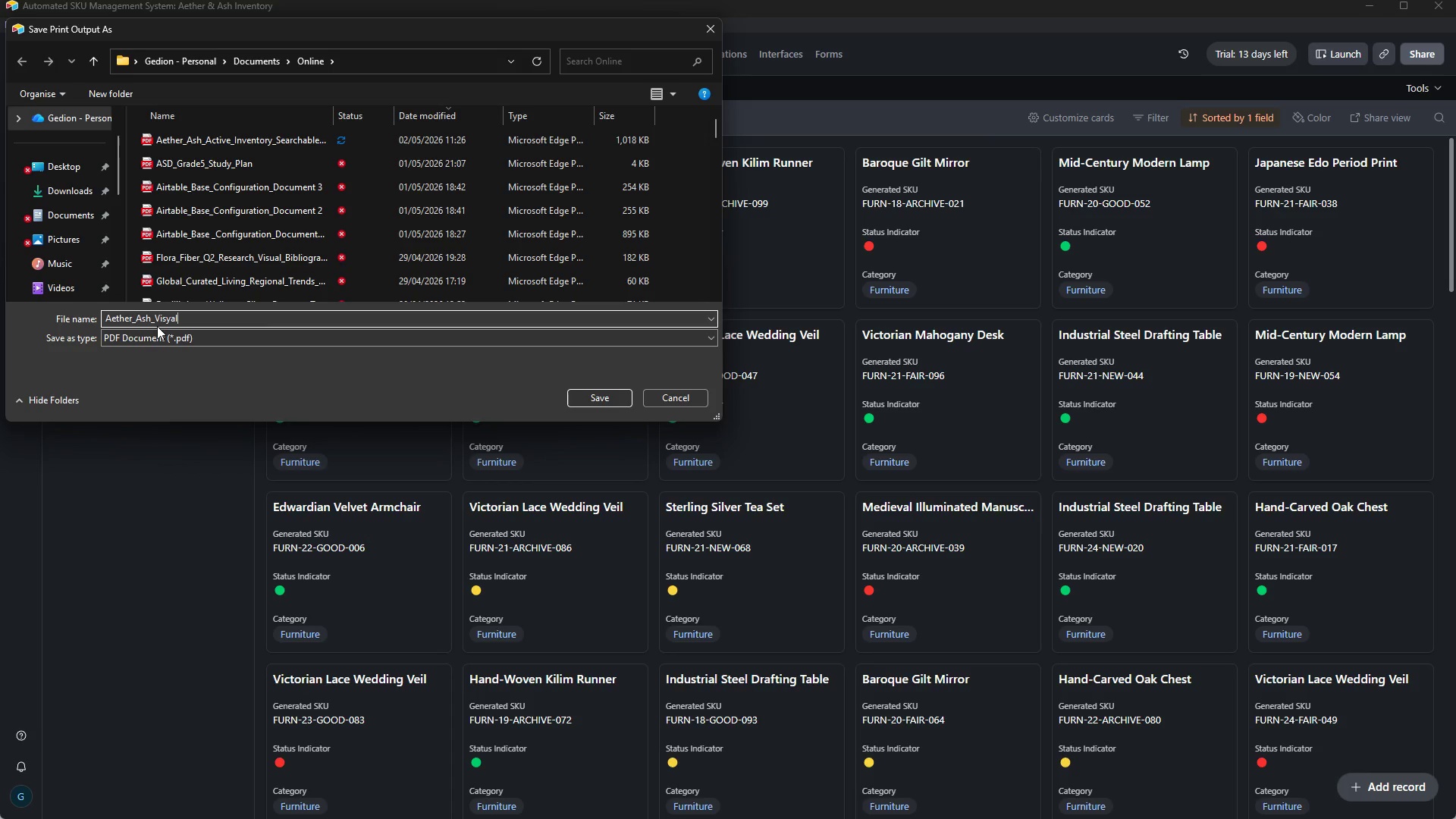 
key(Backspace)
key(Backspace)
key(Backspace)
type(ual )
 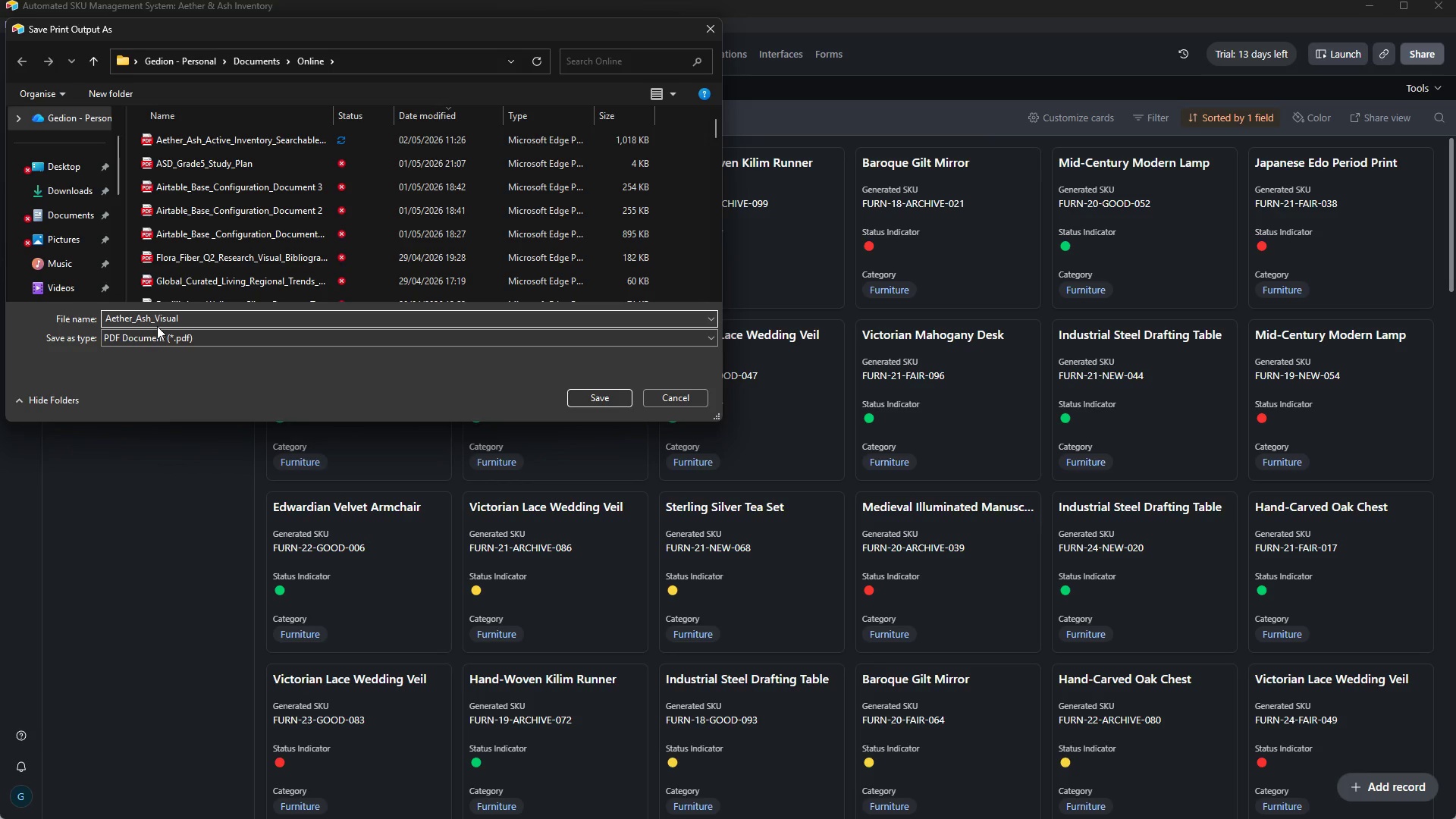 
wait(6.52)
 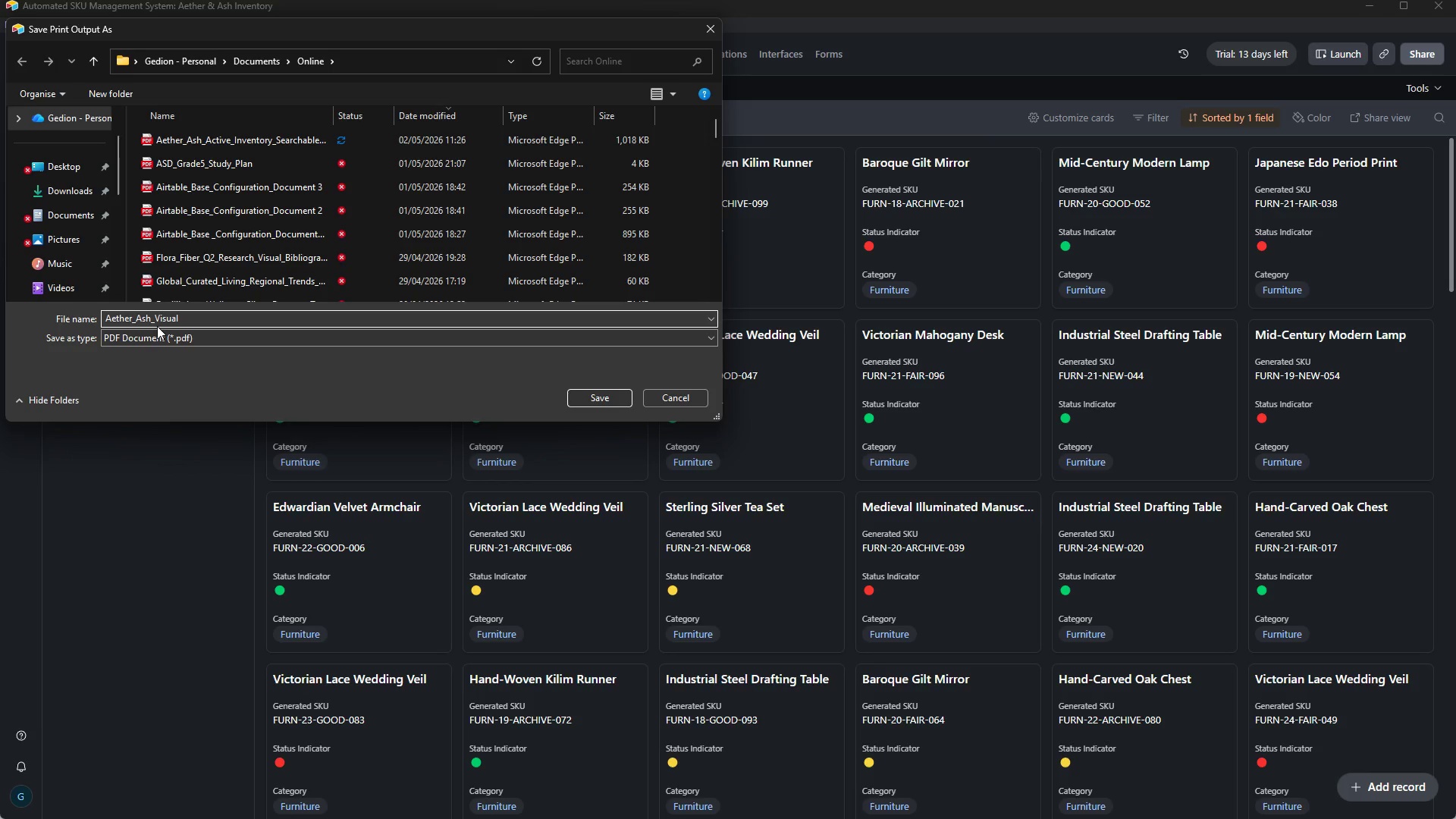 
key(Backspace)
 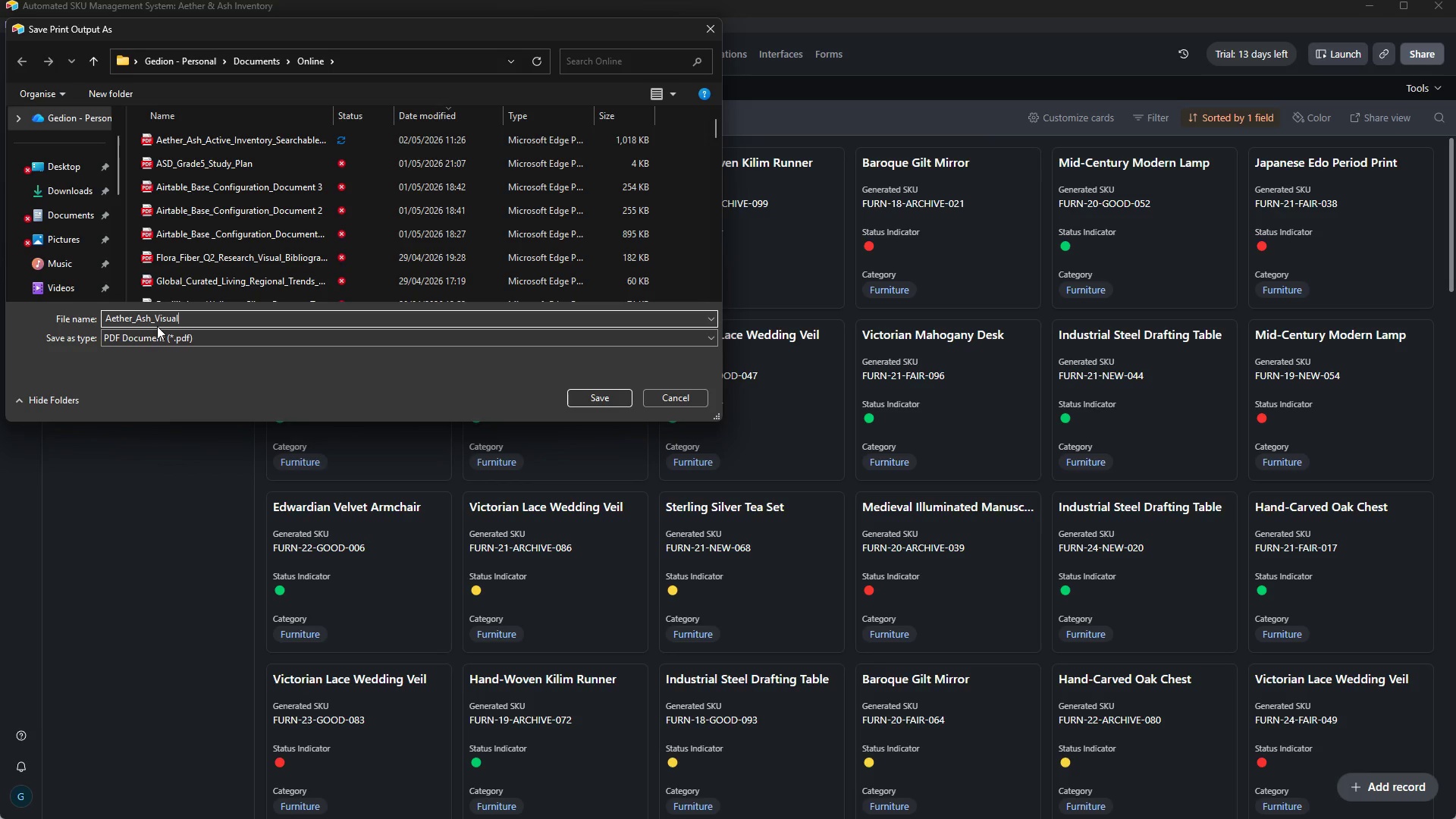 
key(Shift+Minus)
 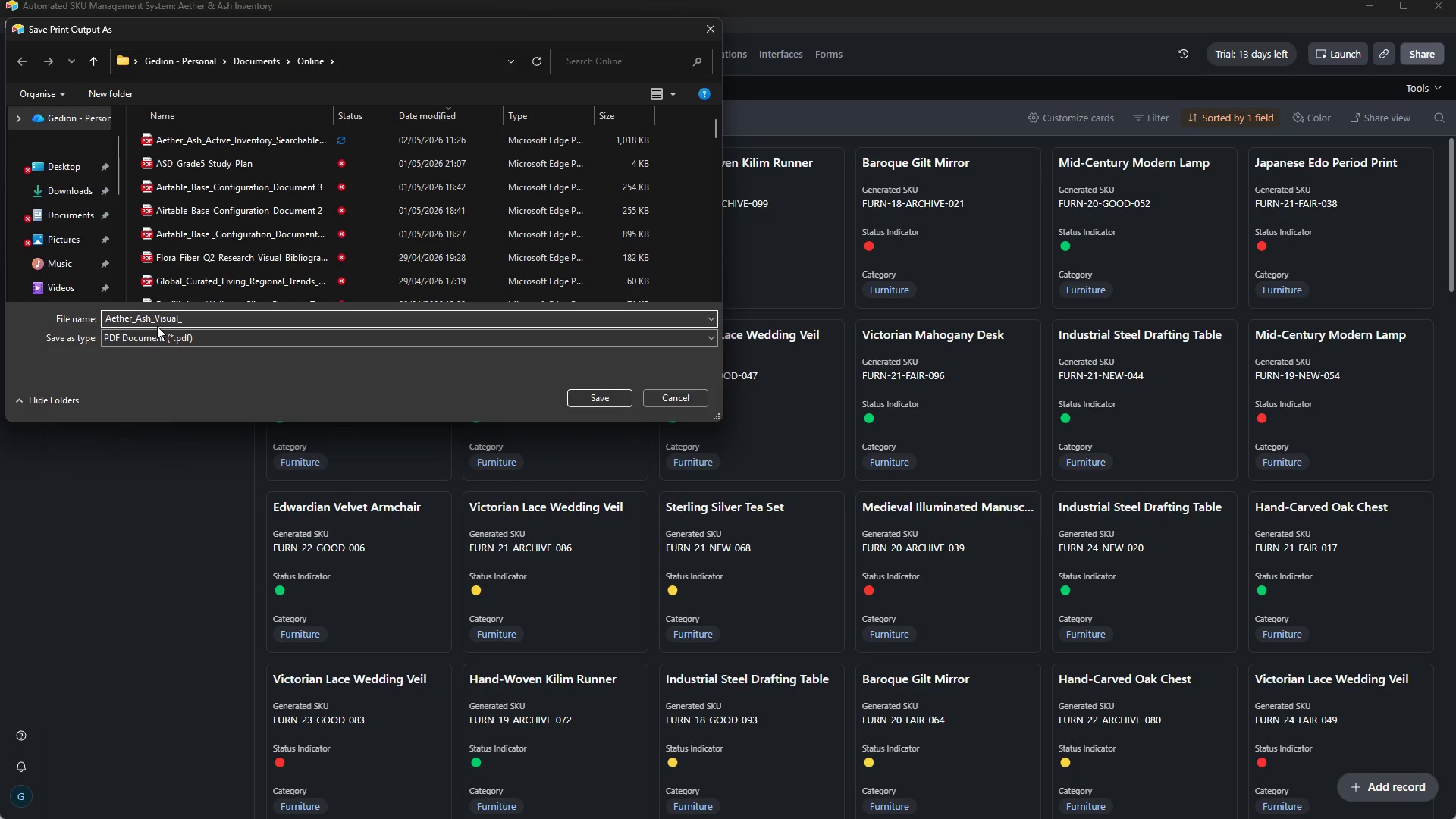 
type(Collection)
 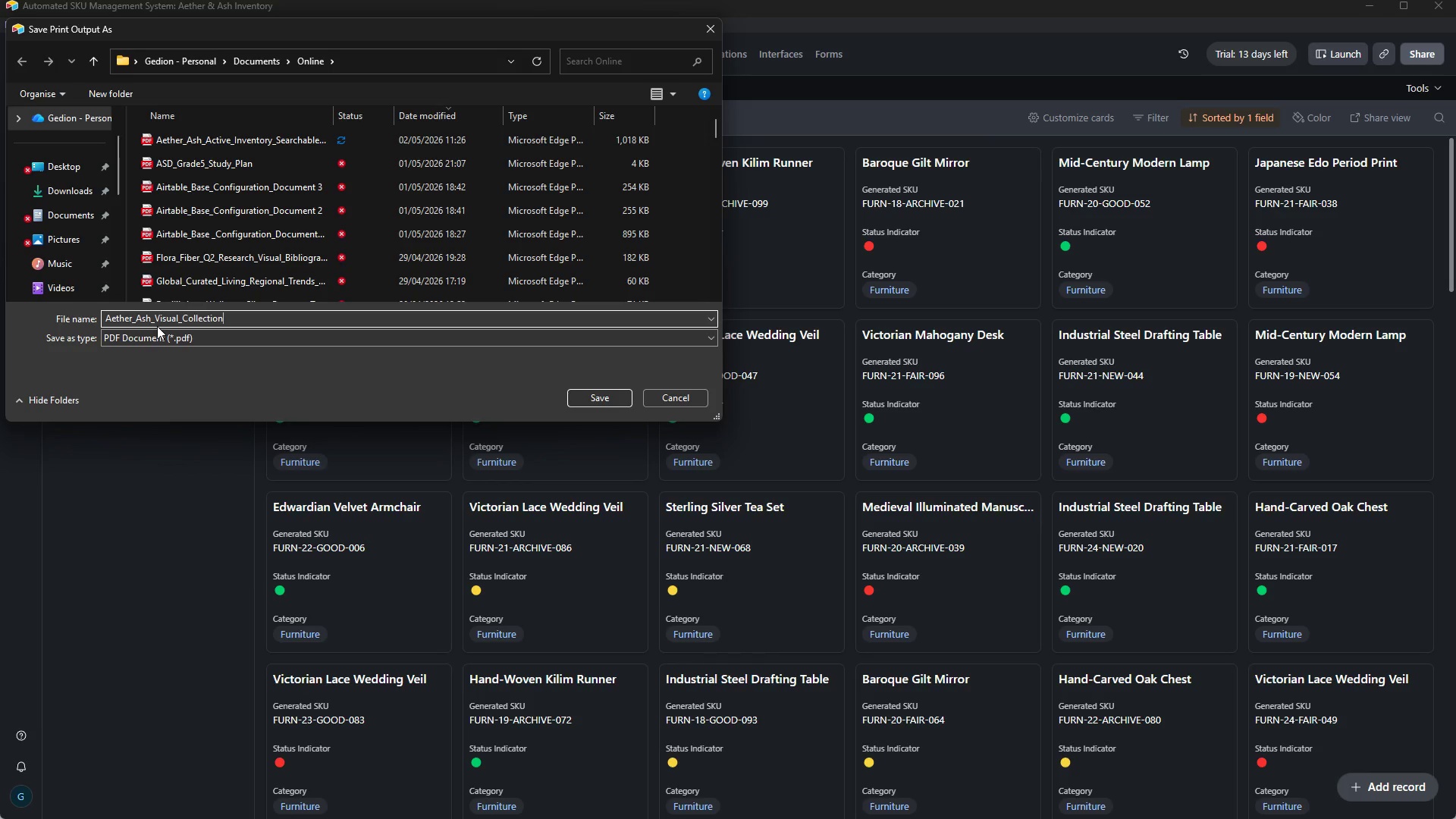 
type(_Gallery)
 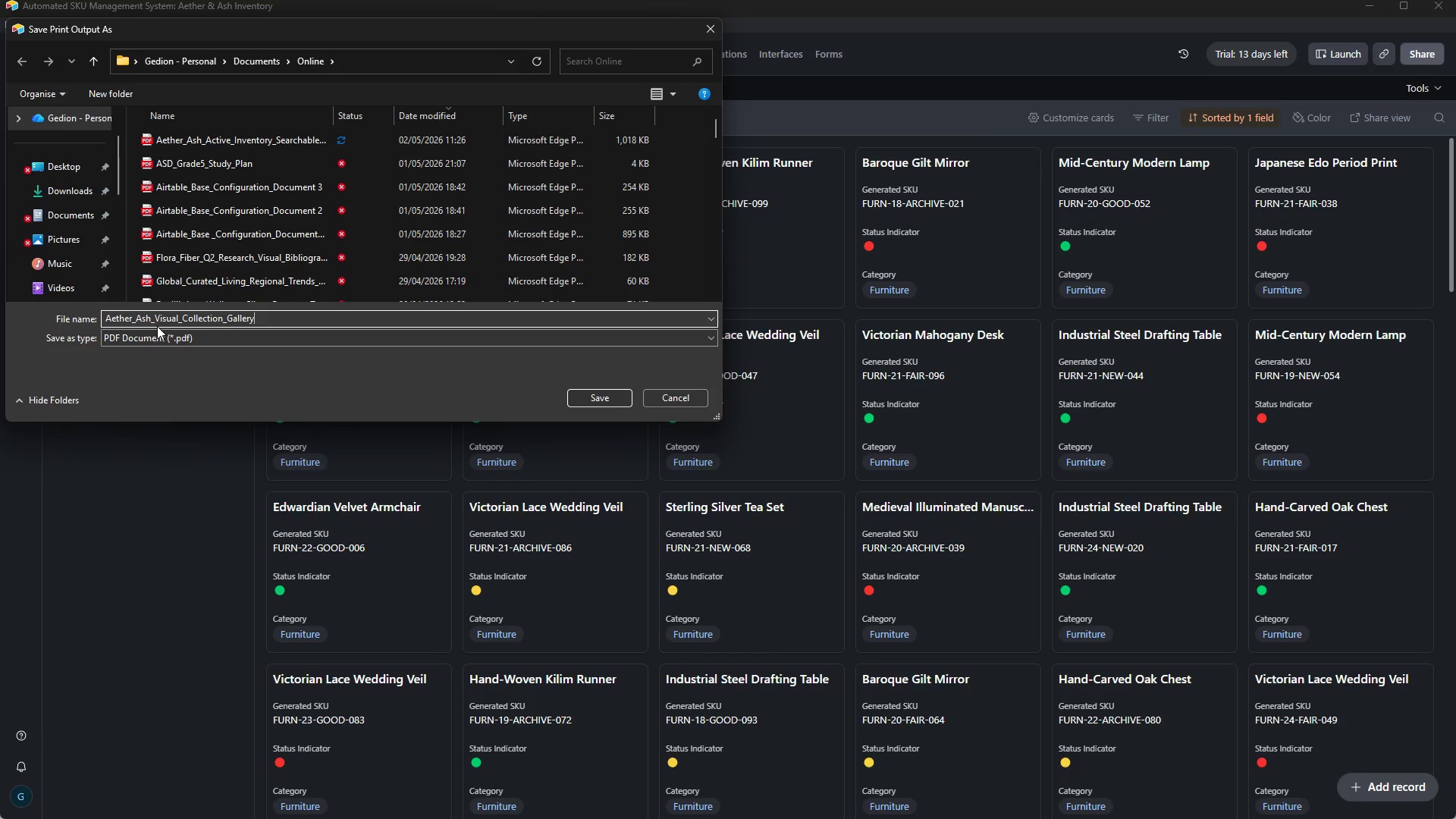 
wait(6.14)
 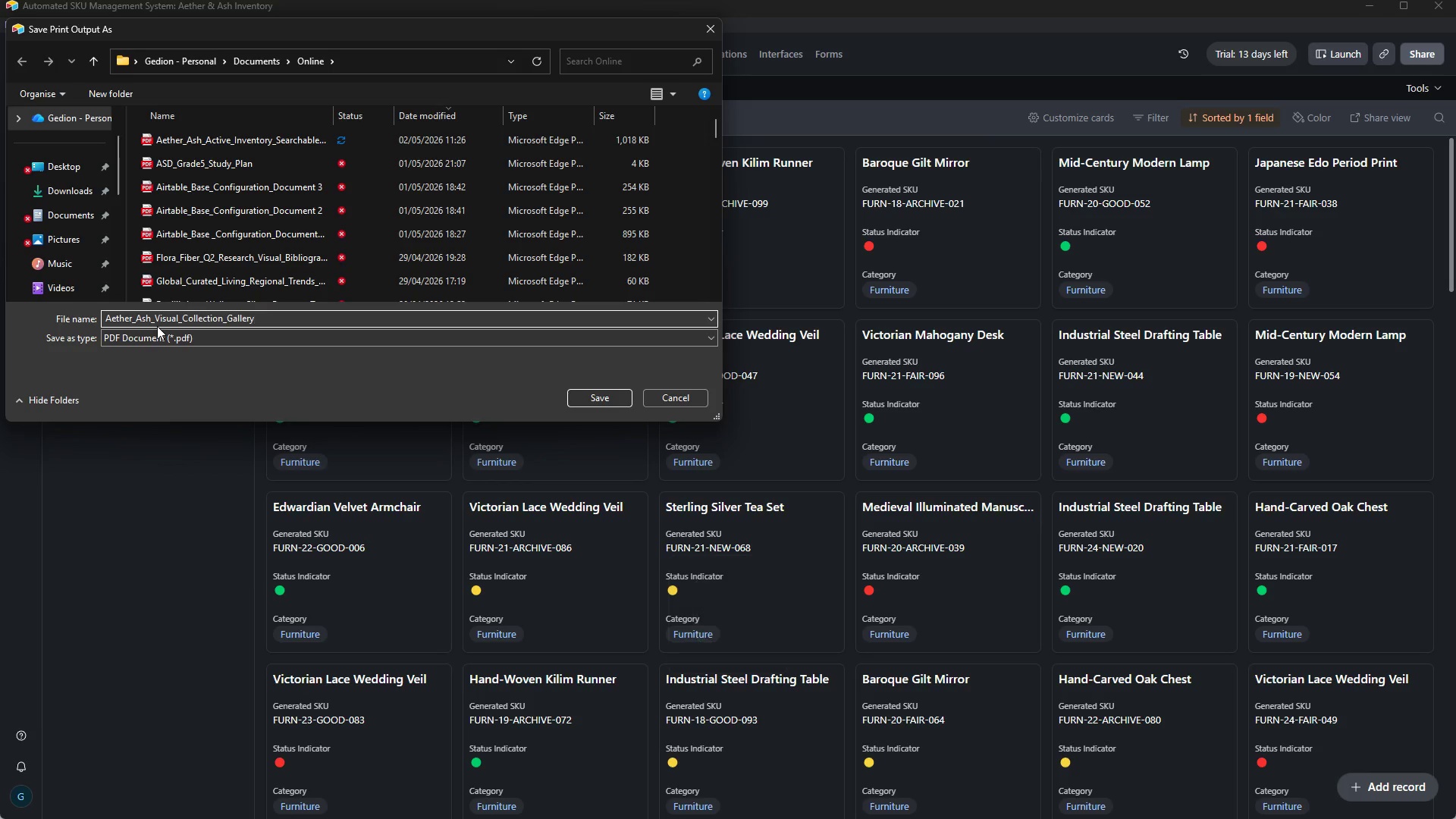 
type(_Catalog)
 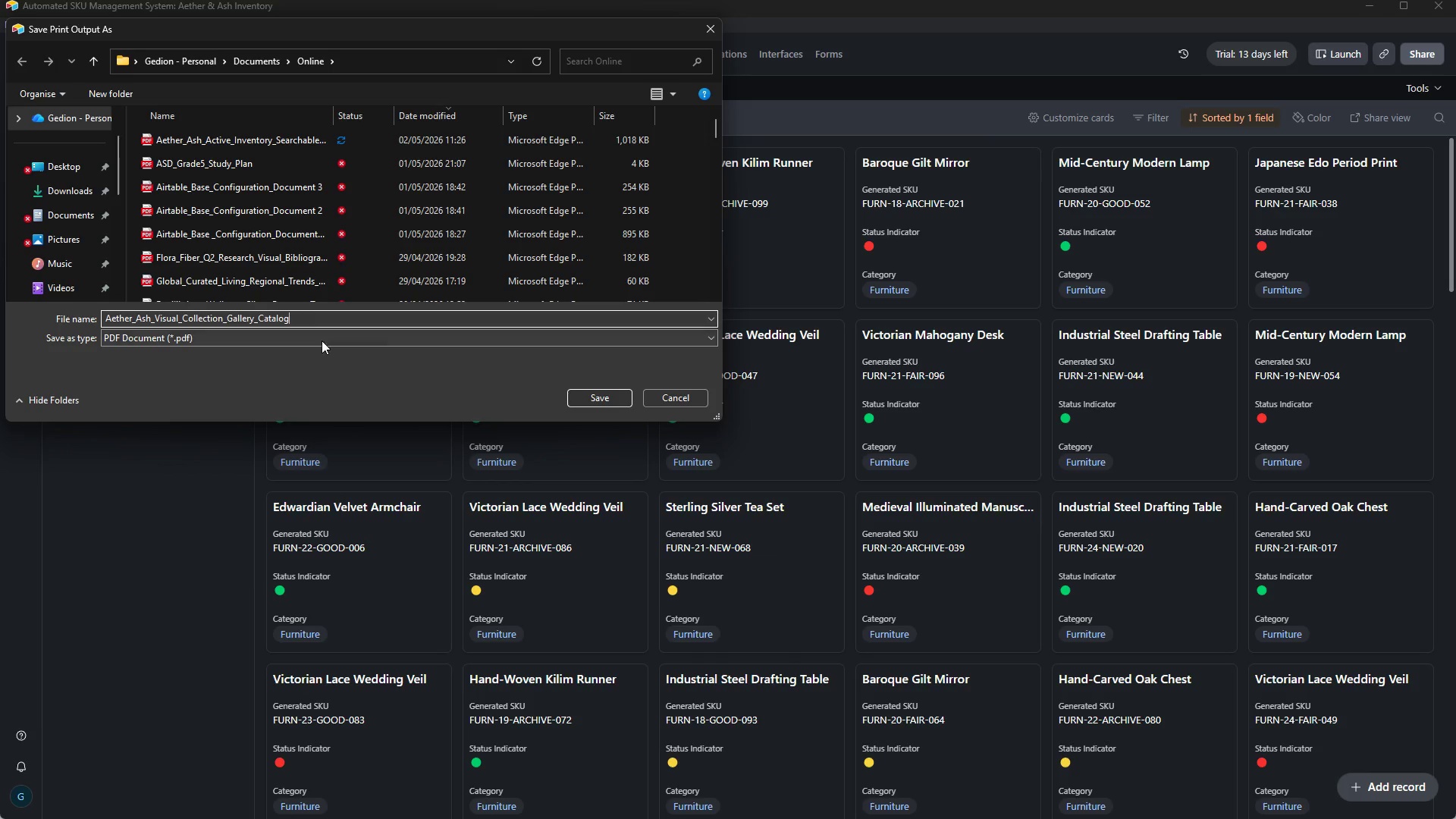 
left_click([597, 394])
 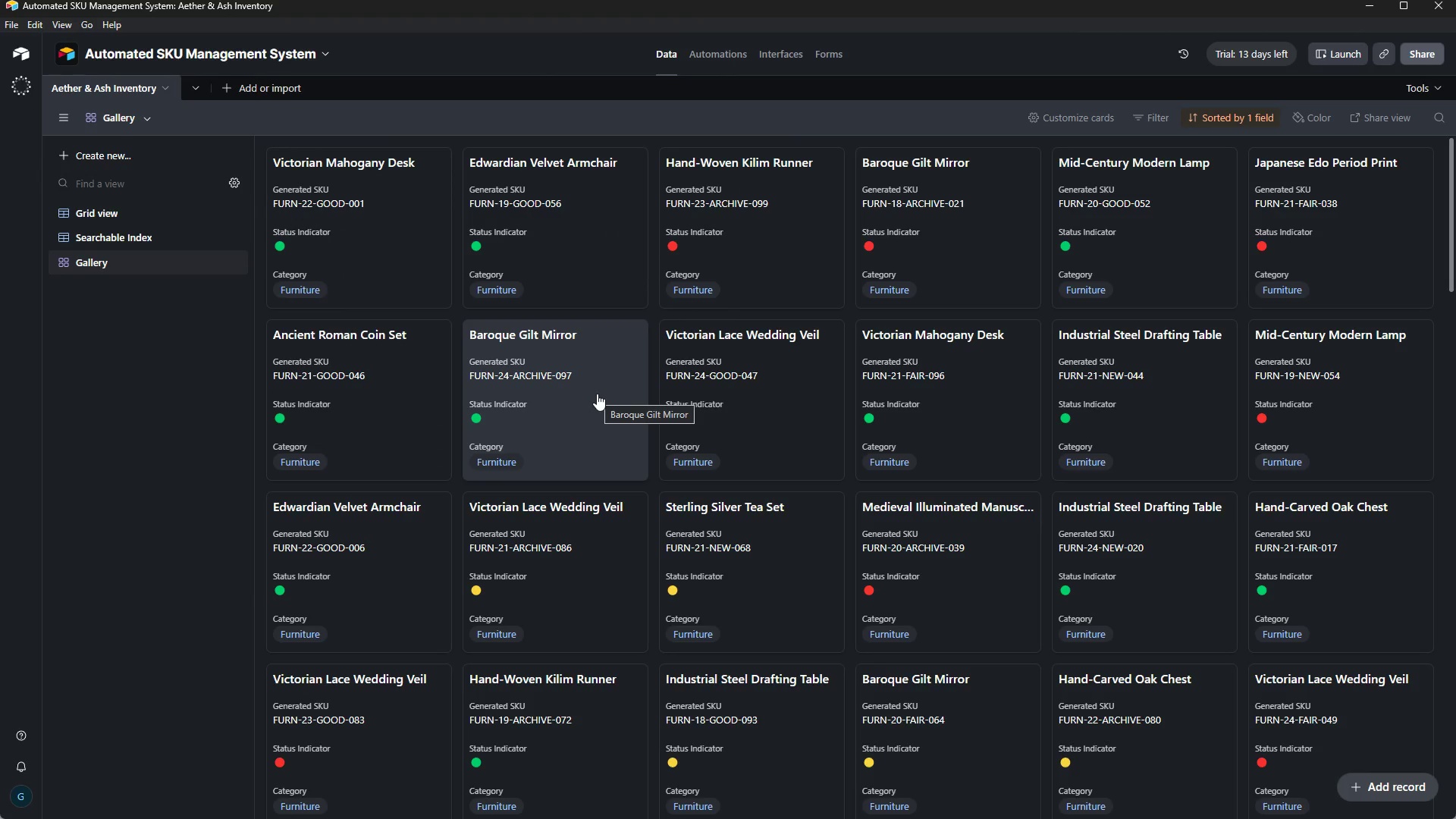 
wait(9.11)
 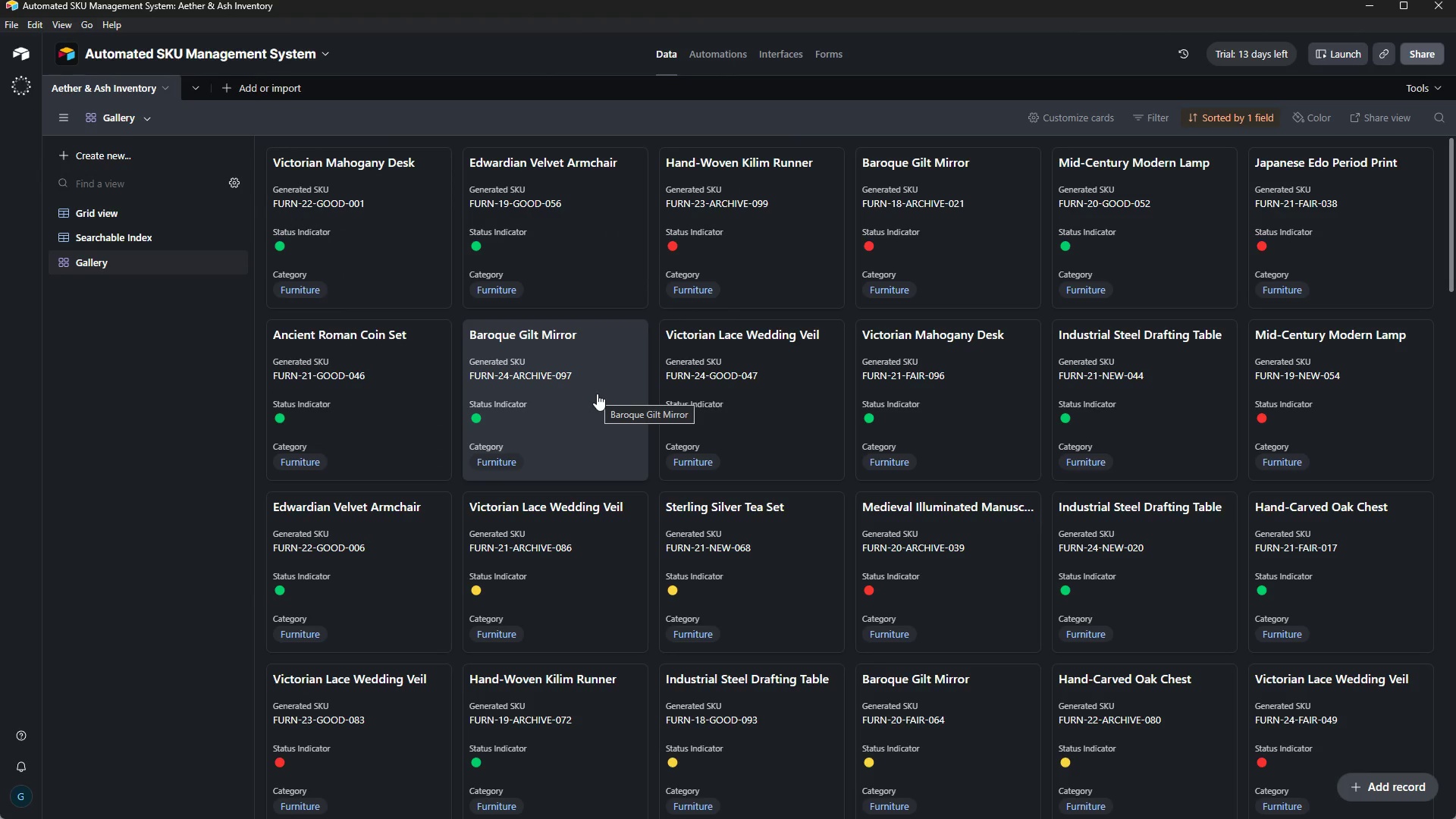 
left_click([149, 210])
 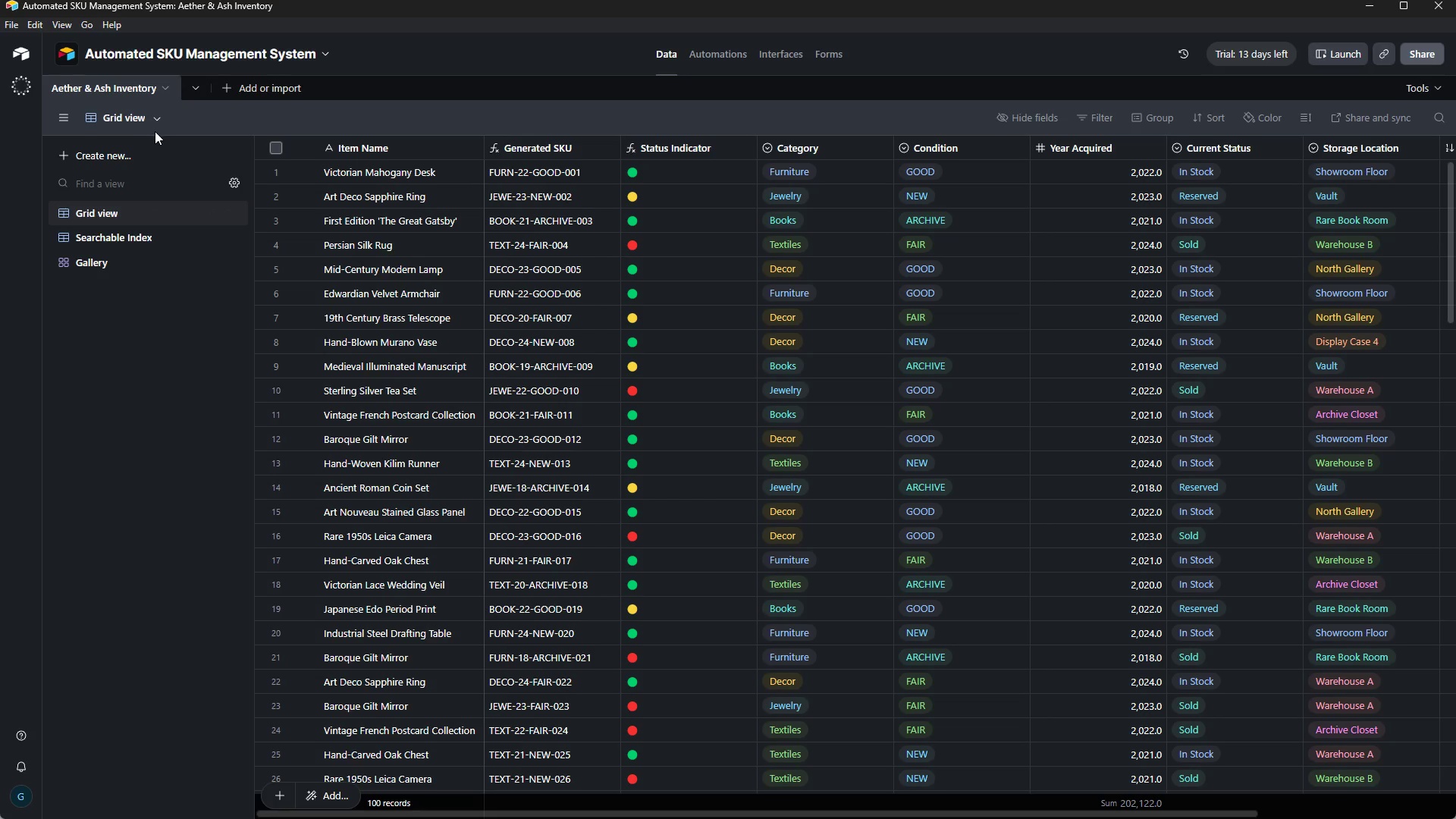 
left_click([135, 118])
 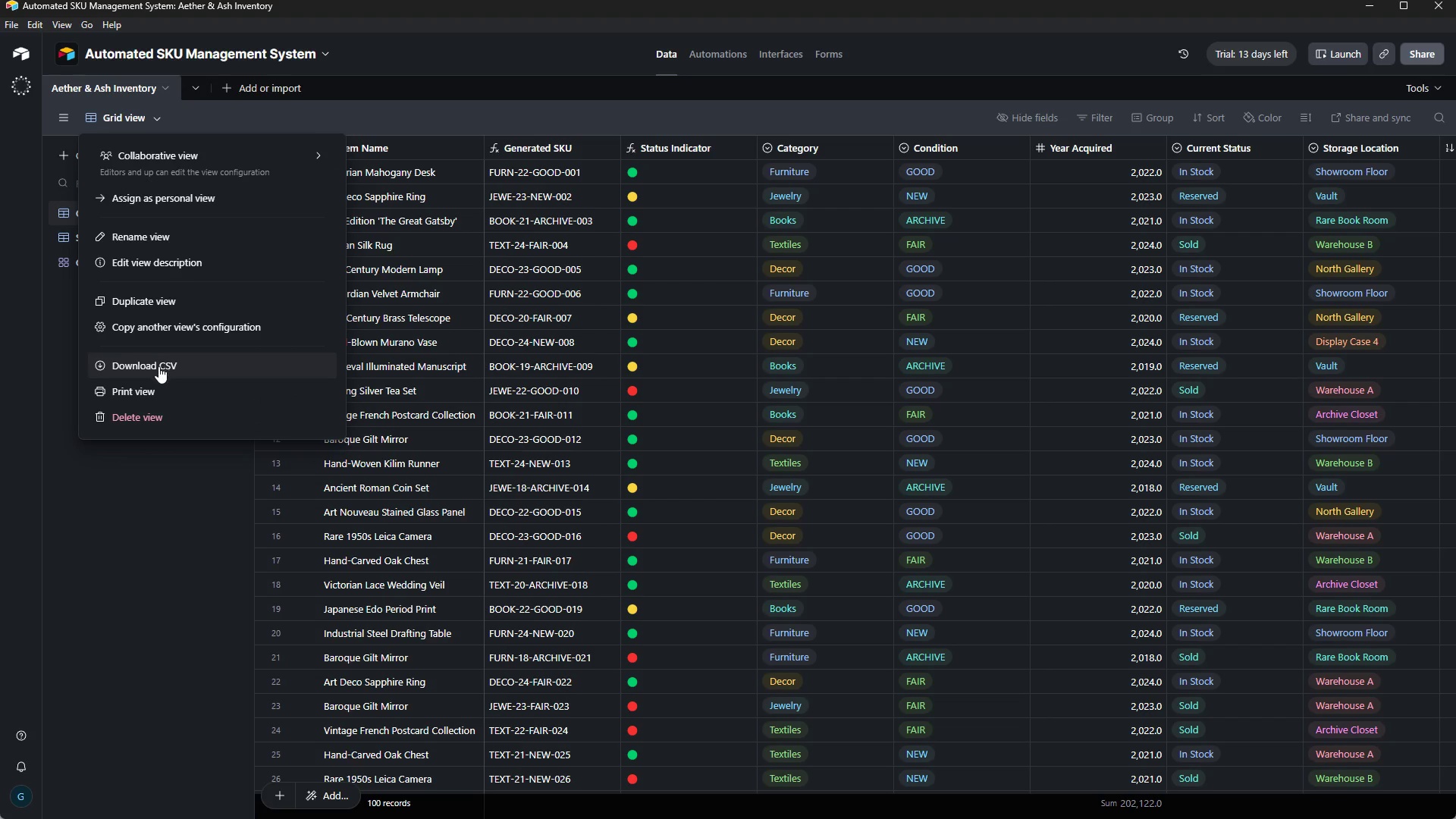 
left_click([159, 366])
 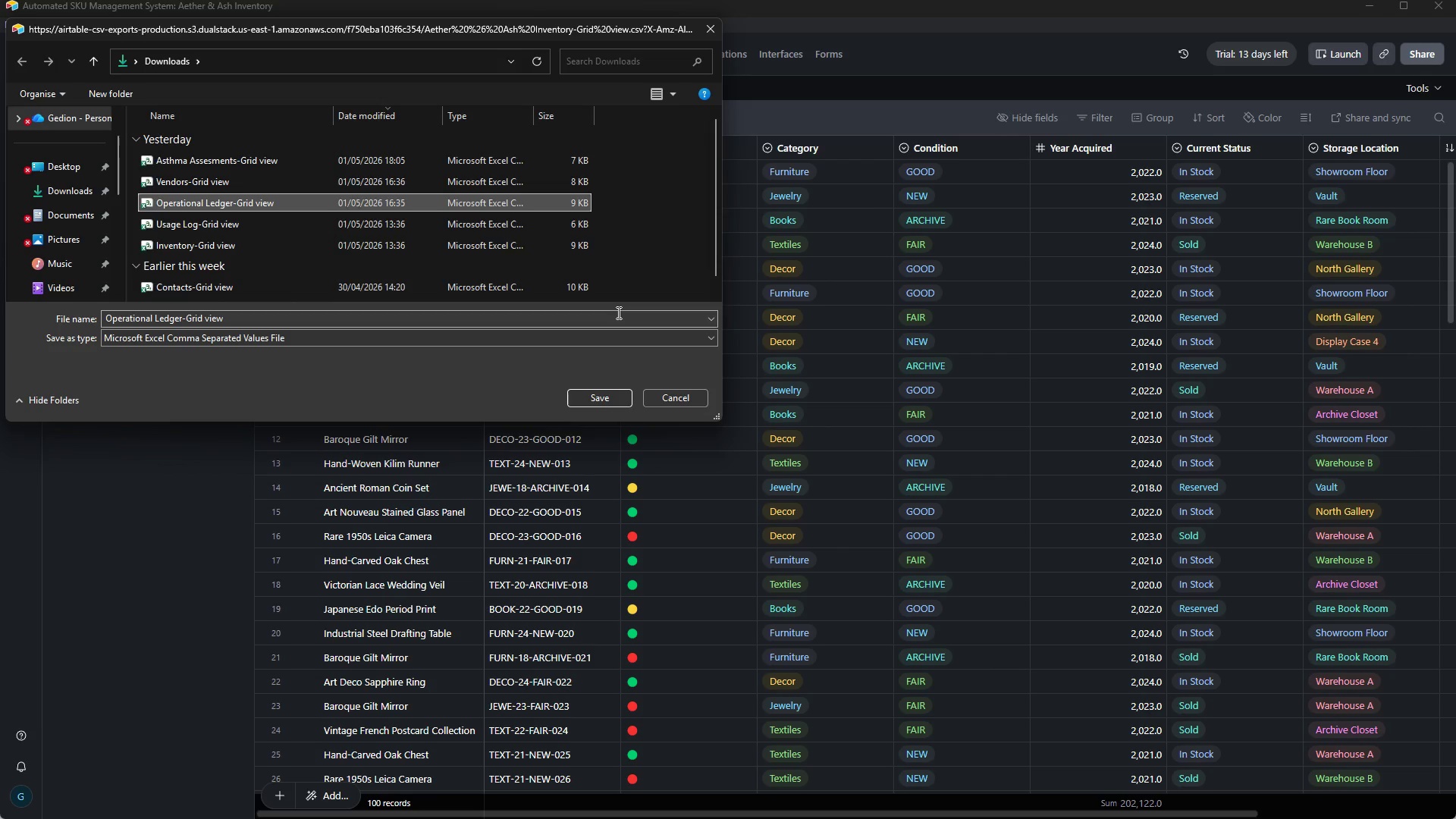 
wait(31.88)
 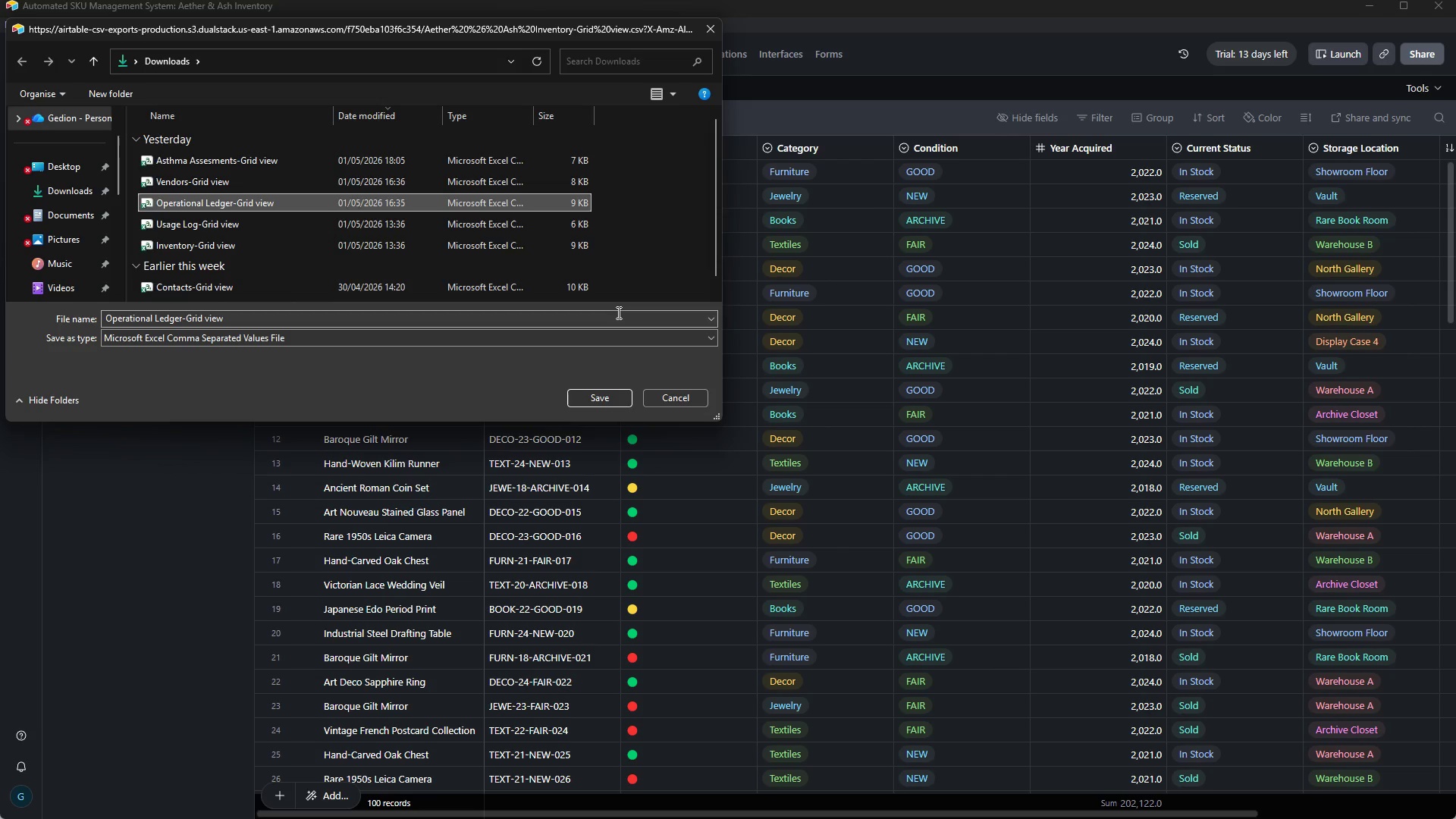 
left_click([233, 314])
 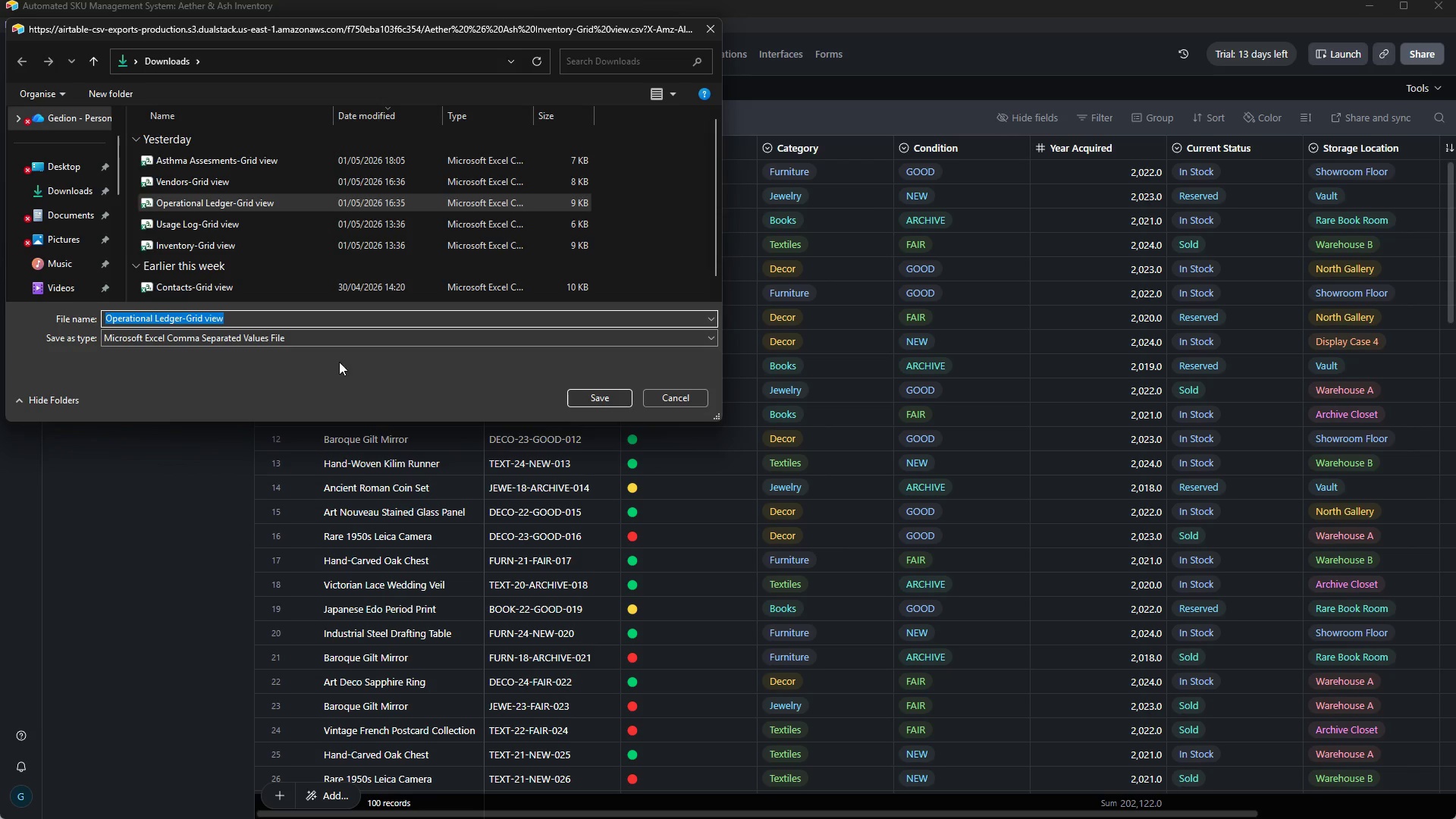 
left_click([367, 381])
 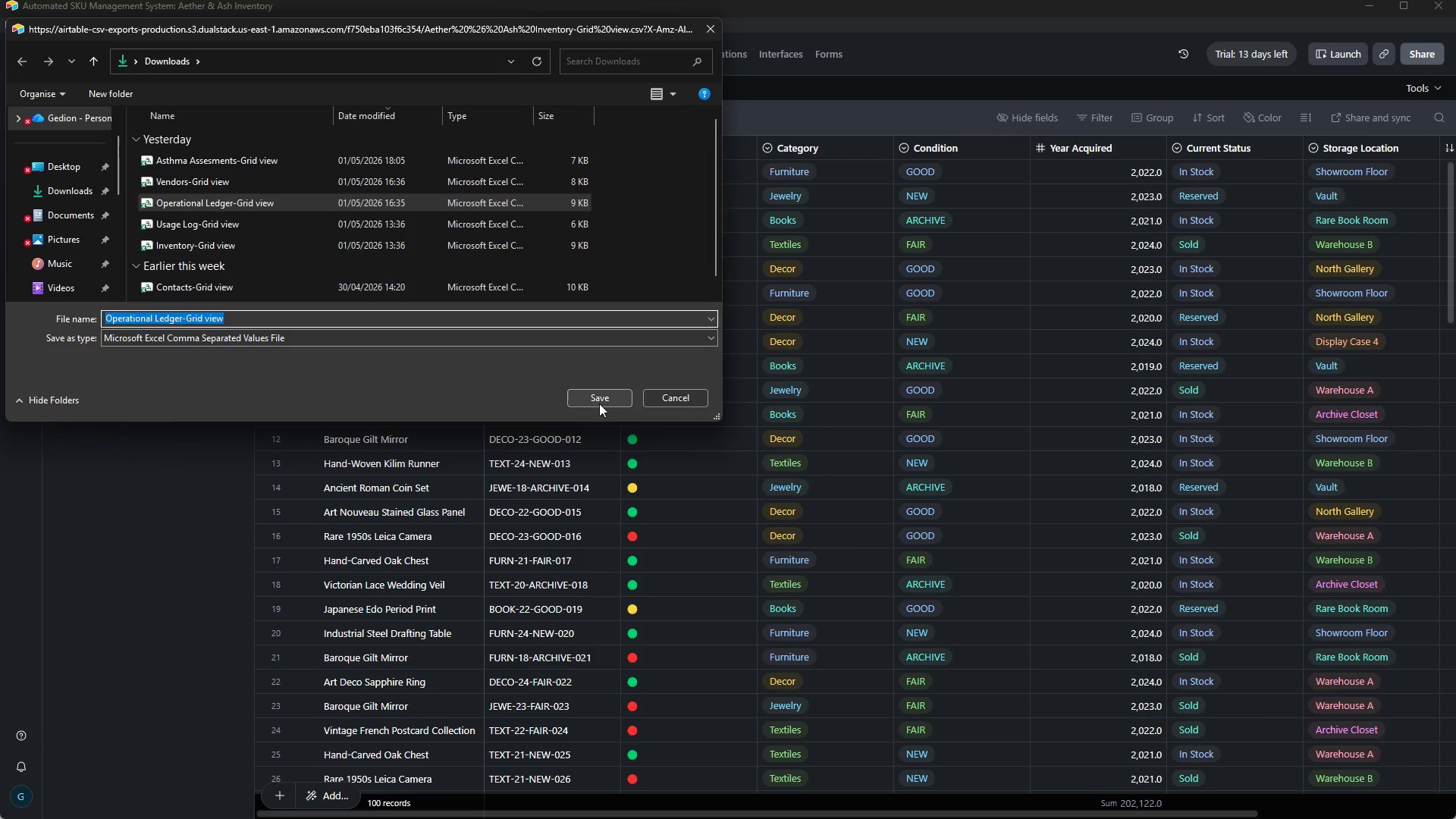 
left_click([598, 403])
 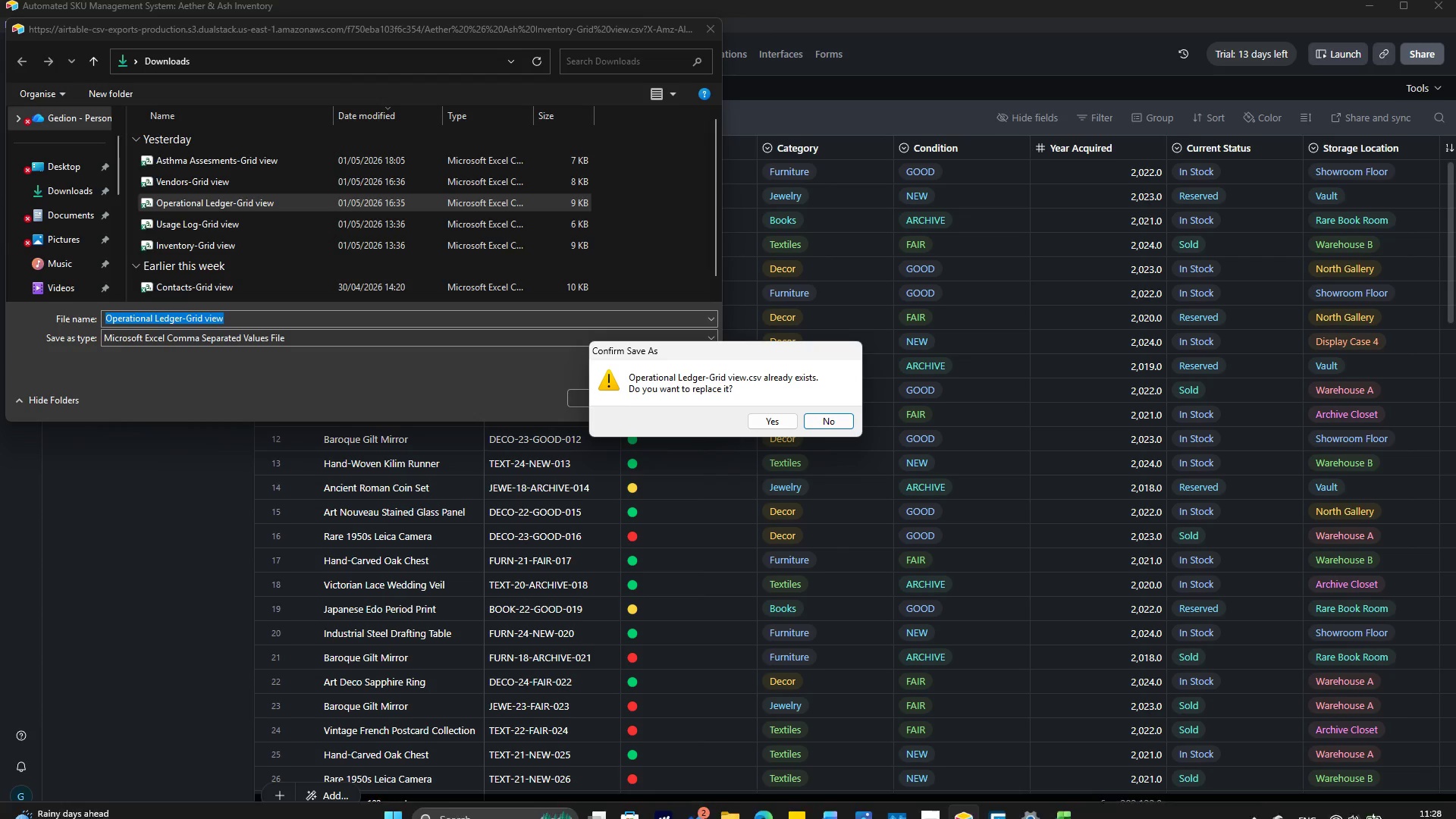 
wait(12.61)
 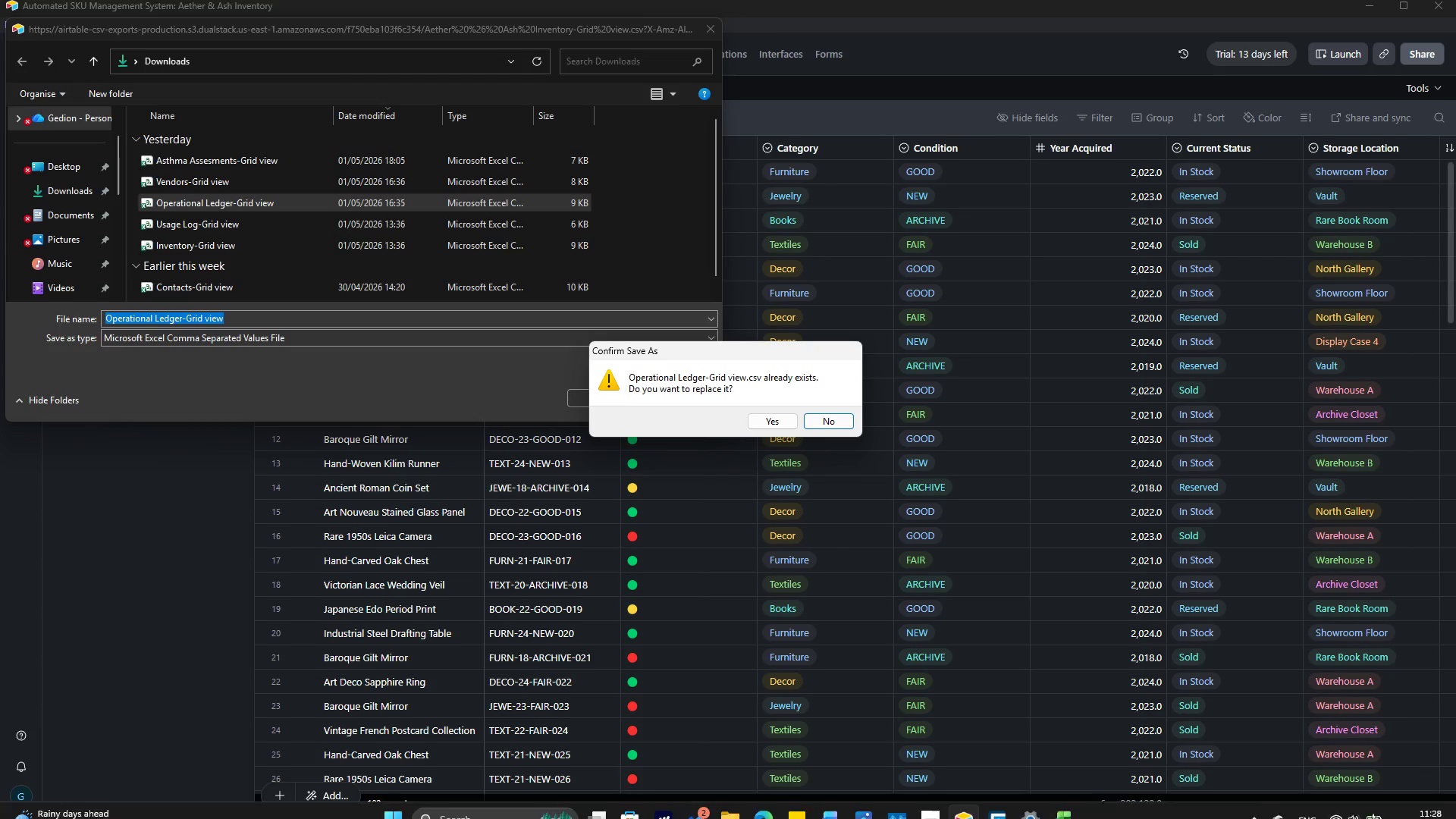 
left_click([832, 425])
 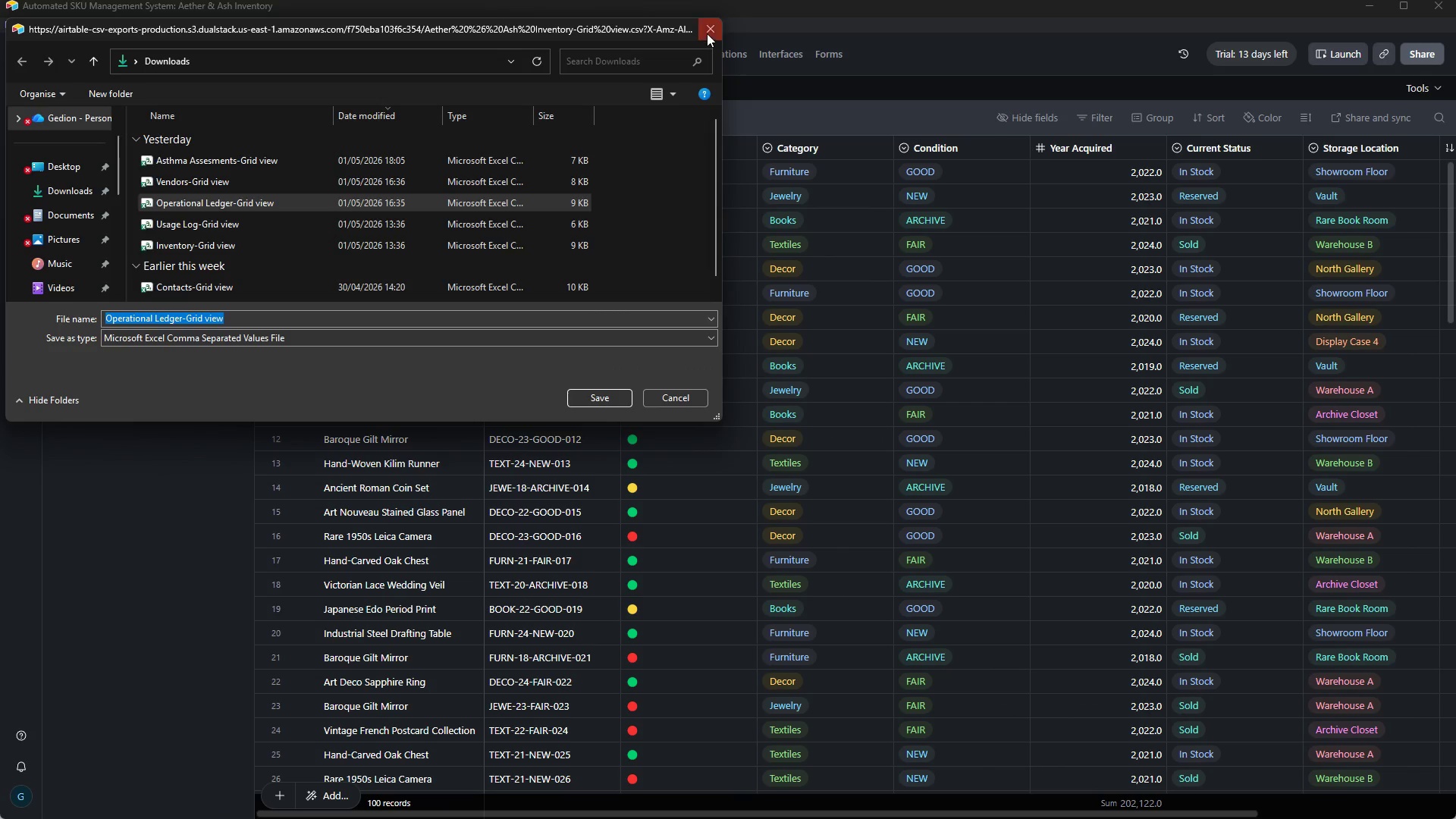 
left_click([706, 30])
 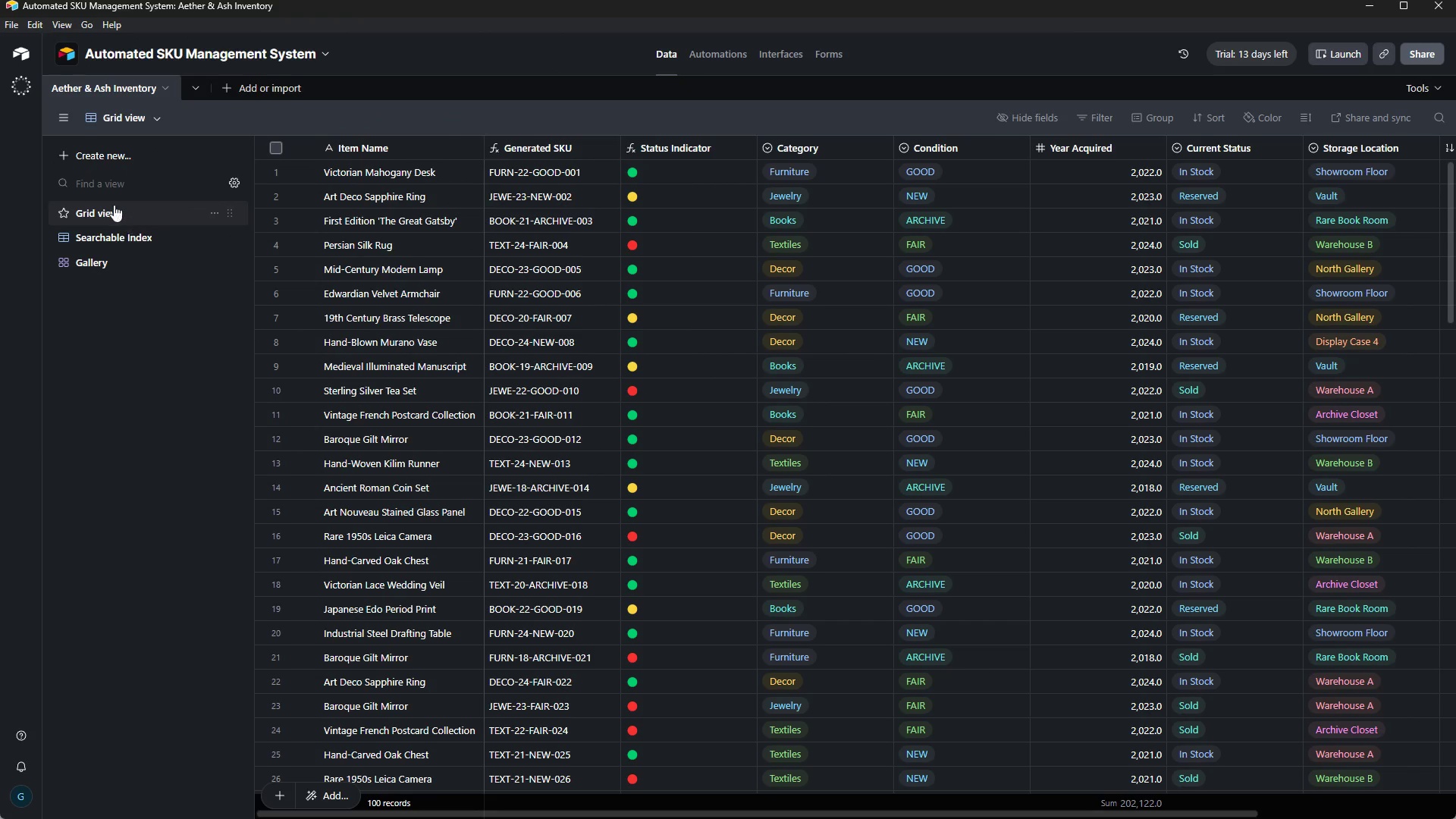 
left_click([130, 126])
 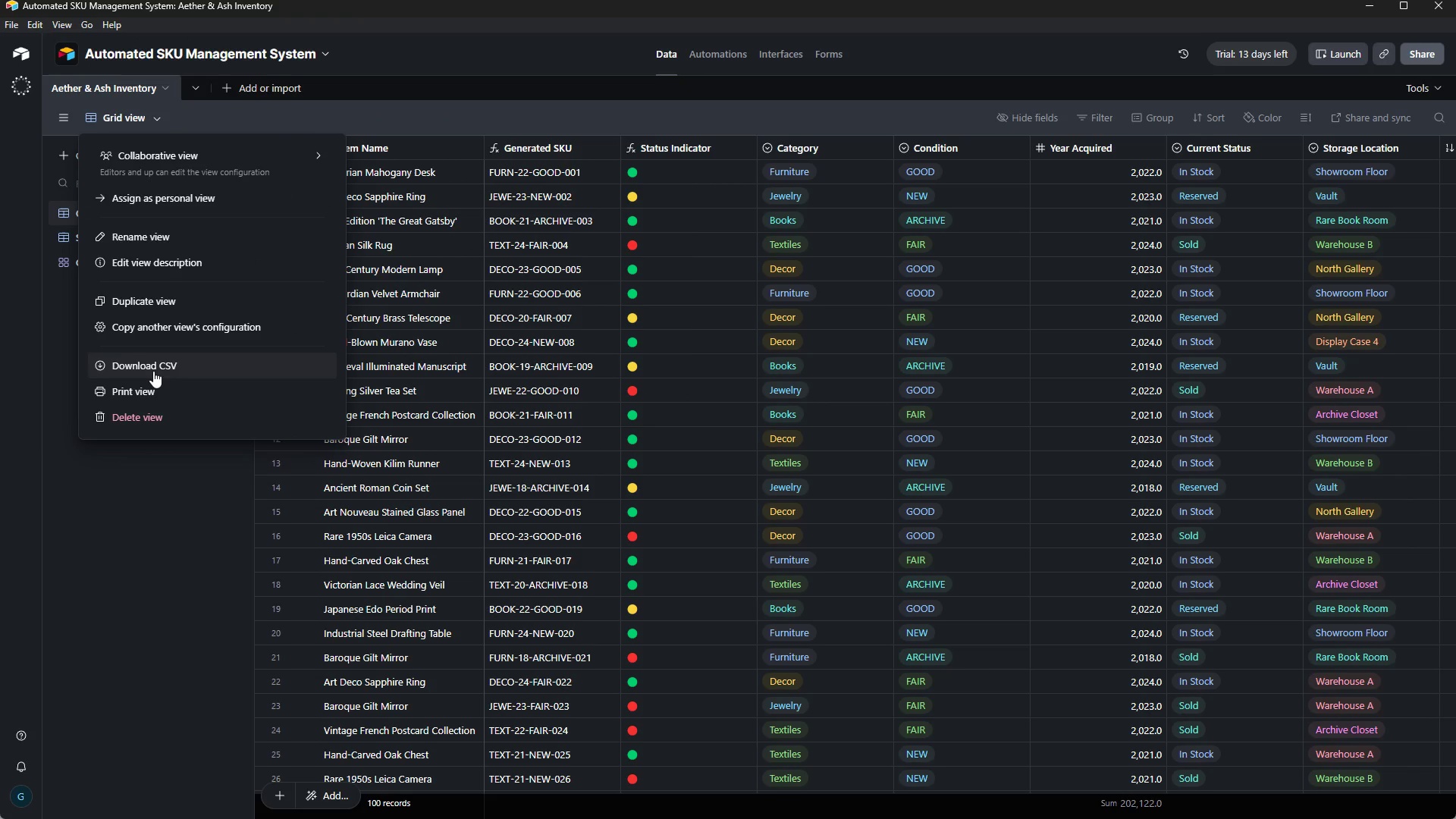 
left_click([153, 371])
 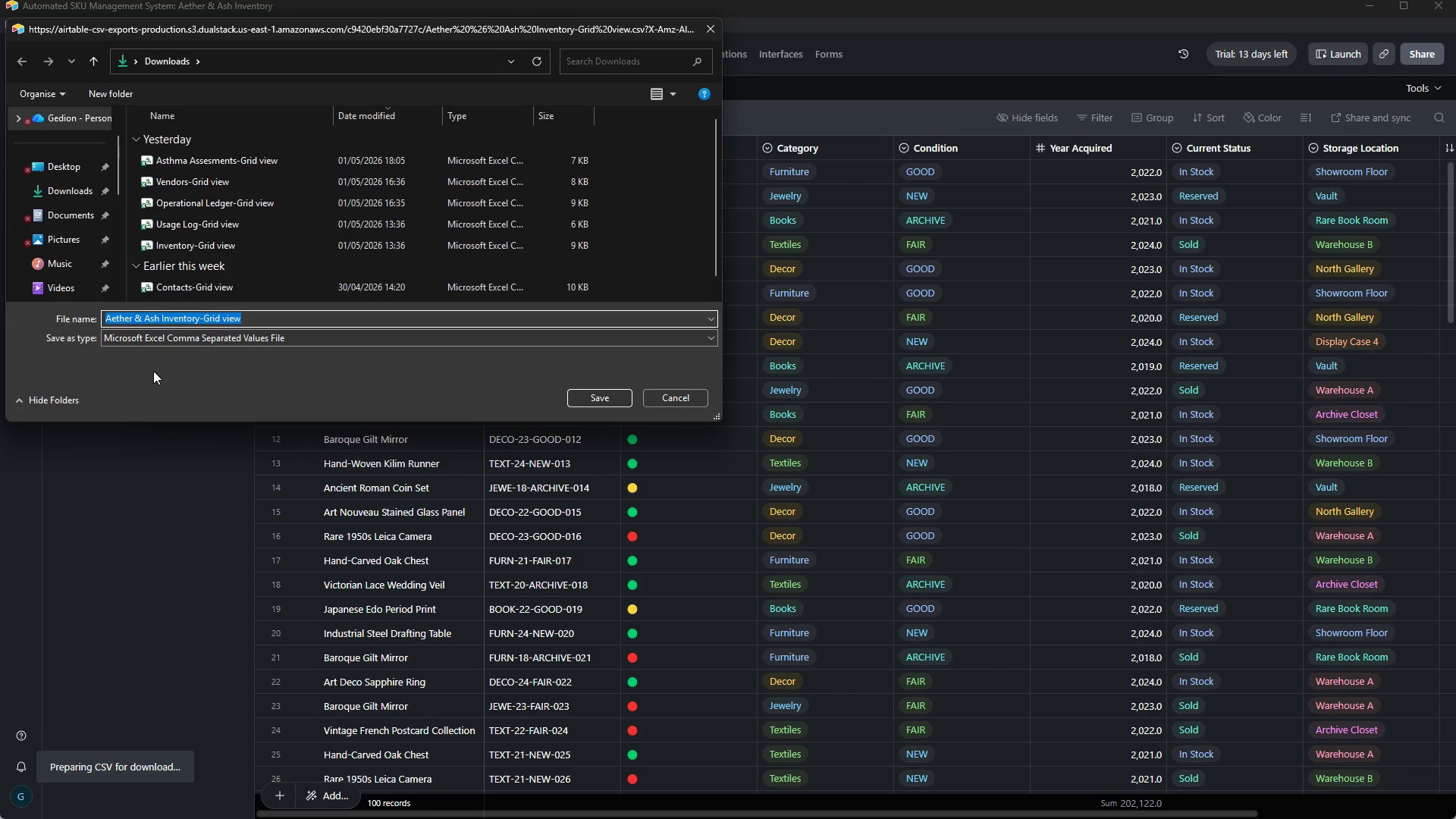 
wait(8.26)
 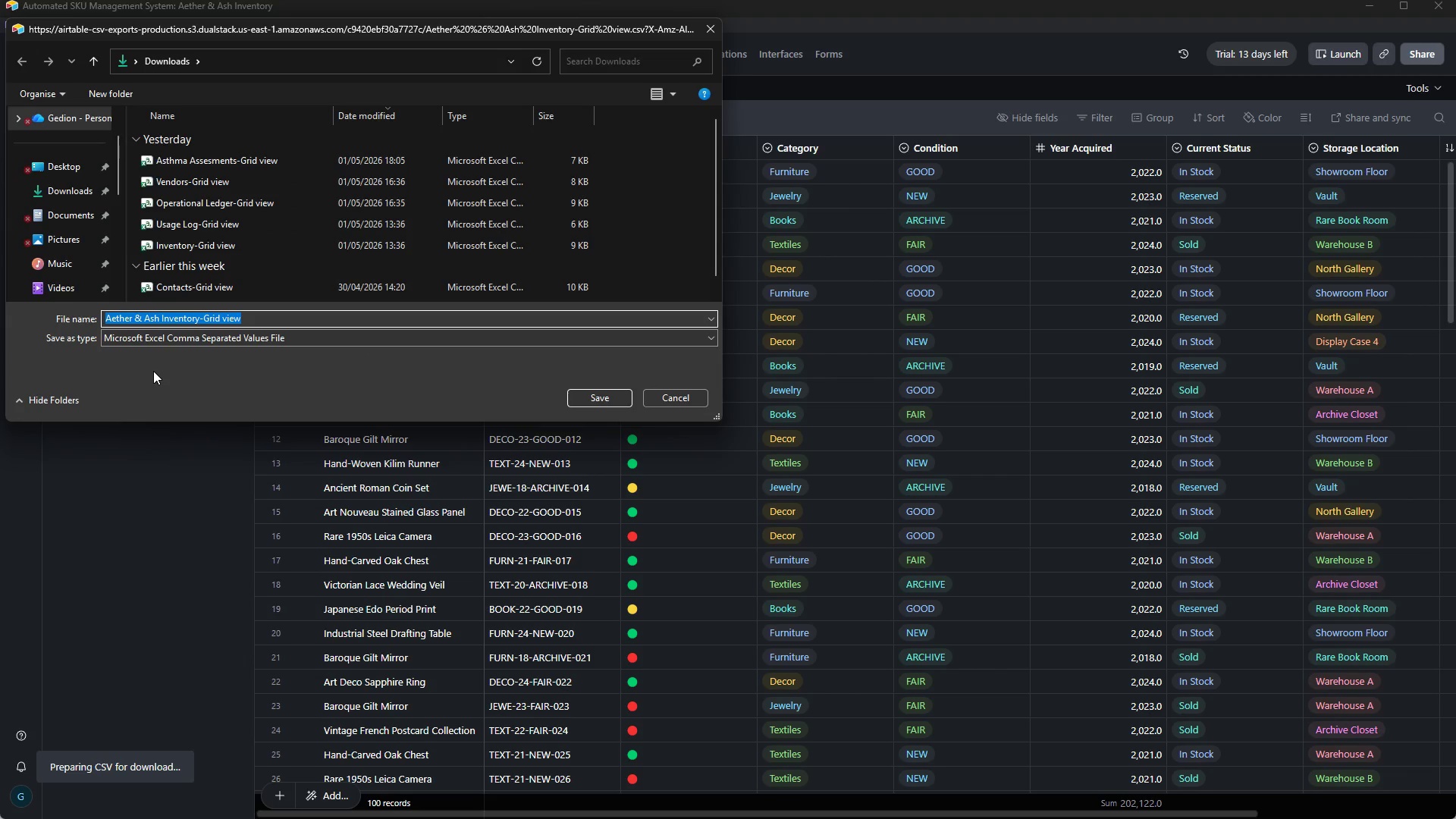 
mouse_move([314, 171])
 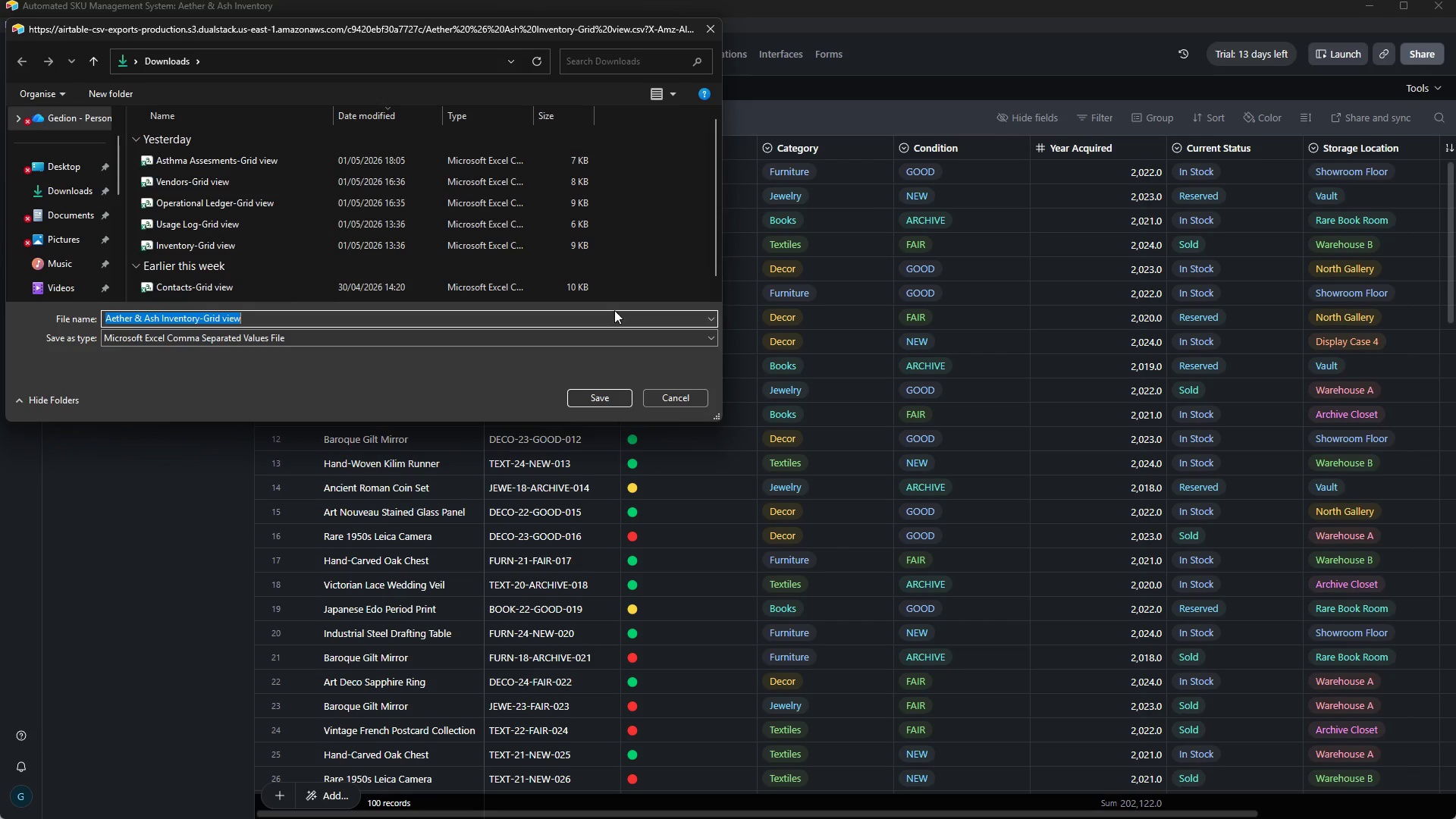 
mouse_move([508, 235])
 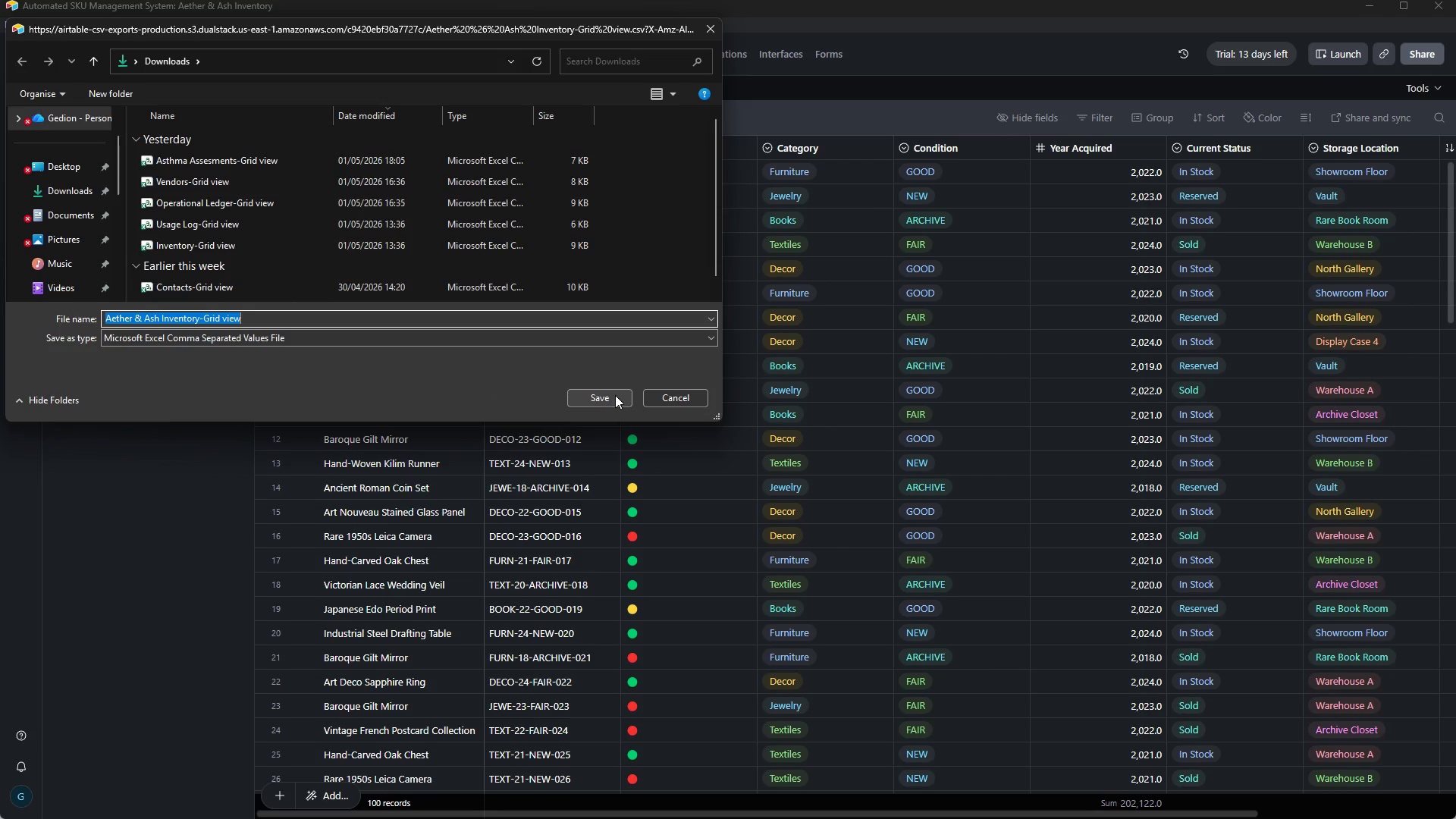 
left_click([615, 395])
 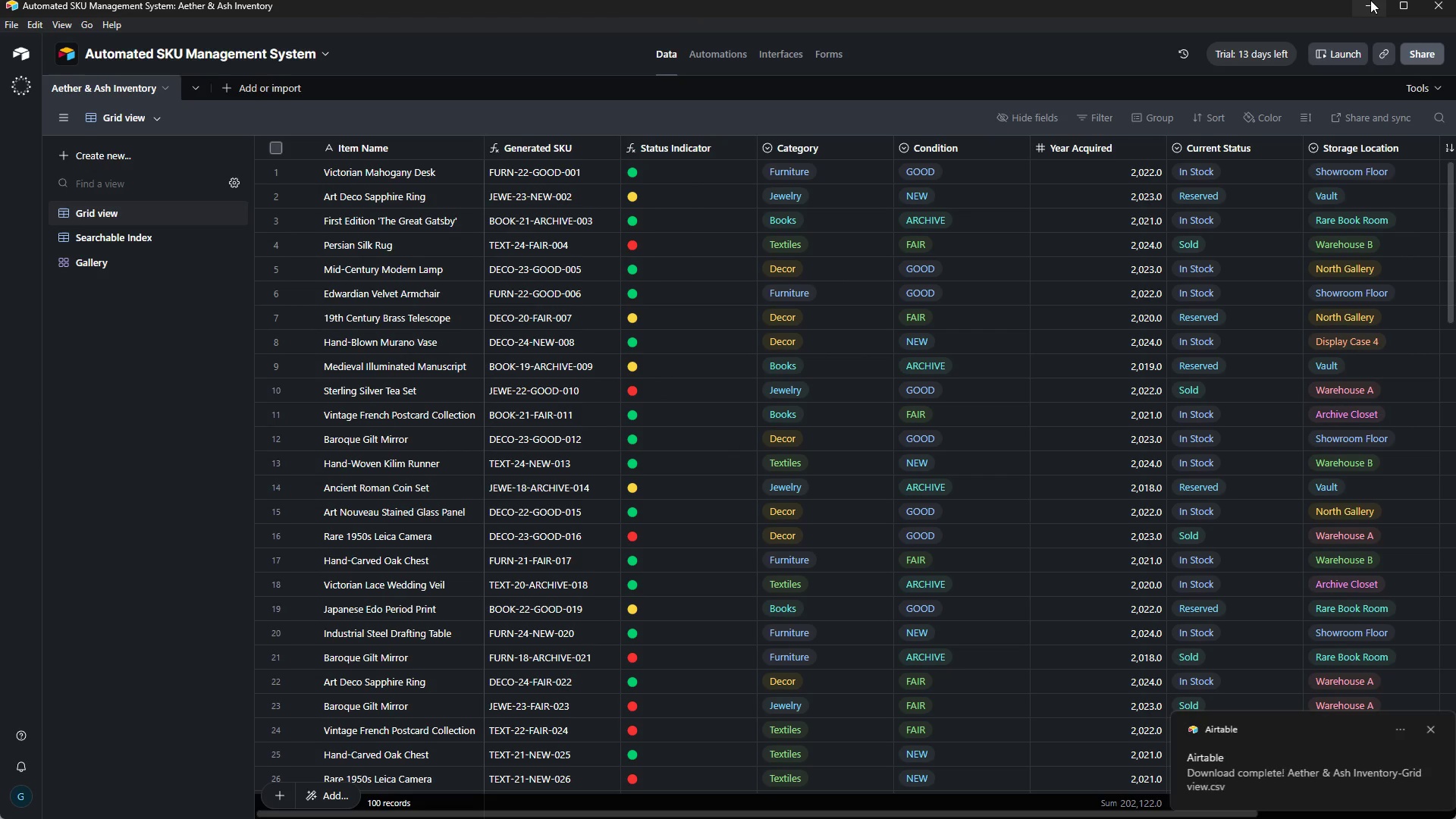 
left_click([1380, 2])
 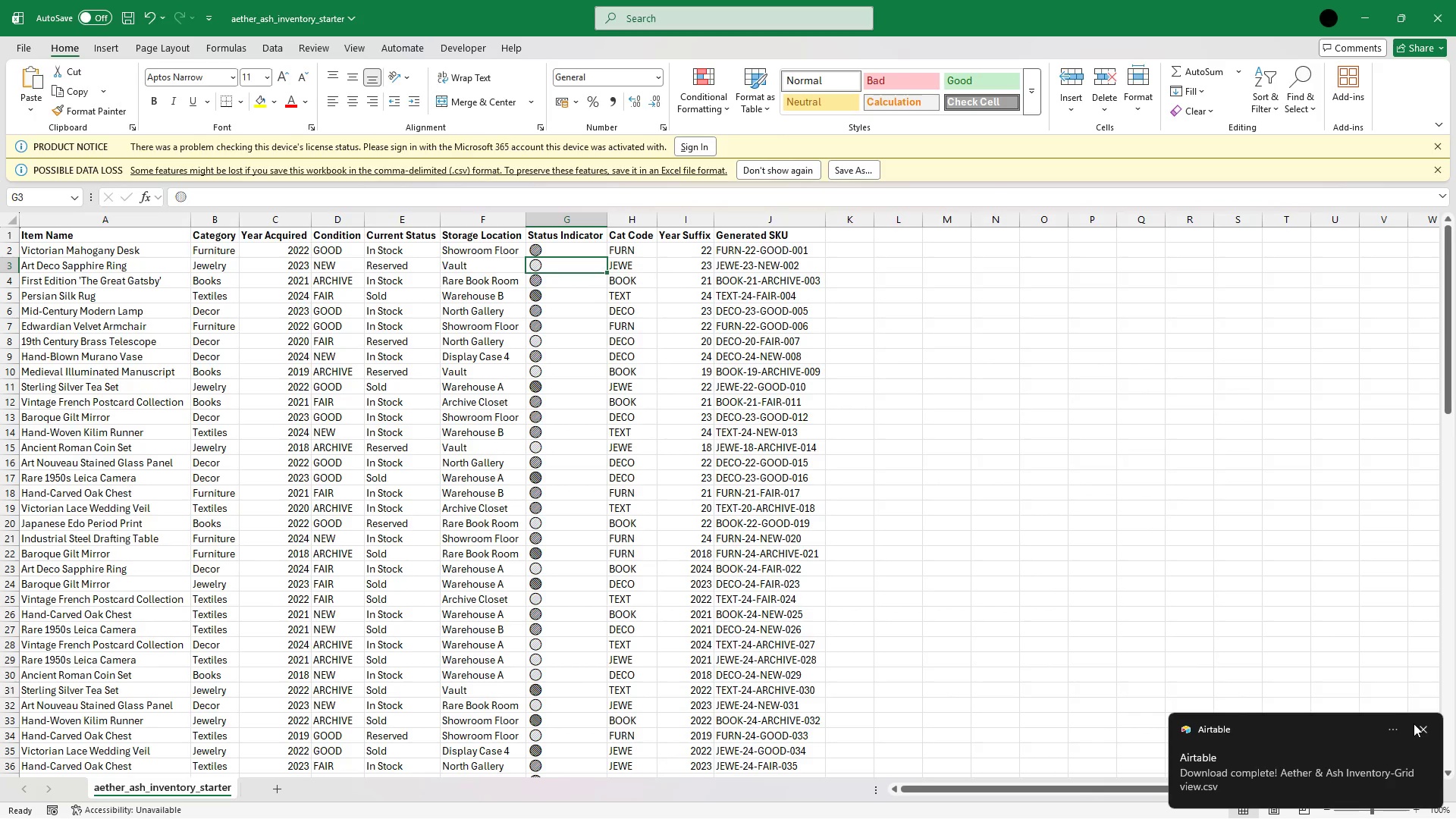 
left_click([1428, 730])
 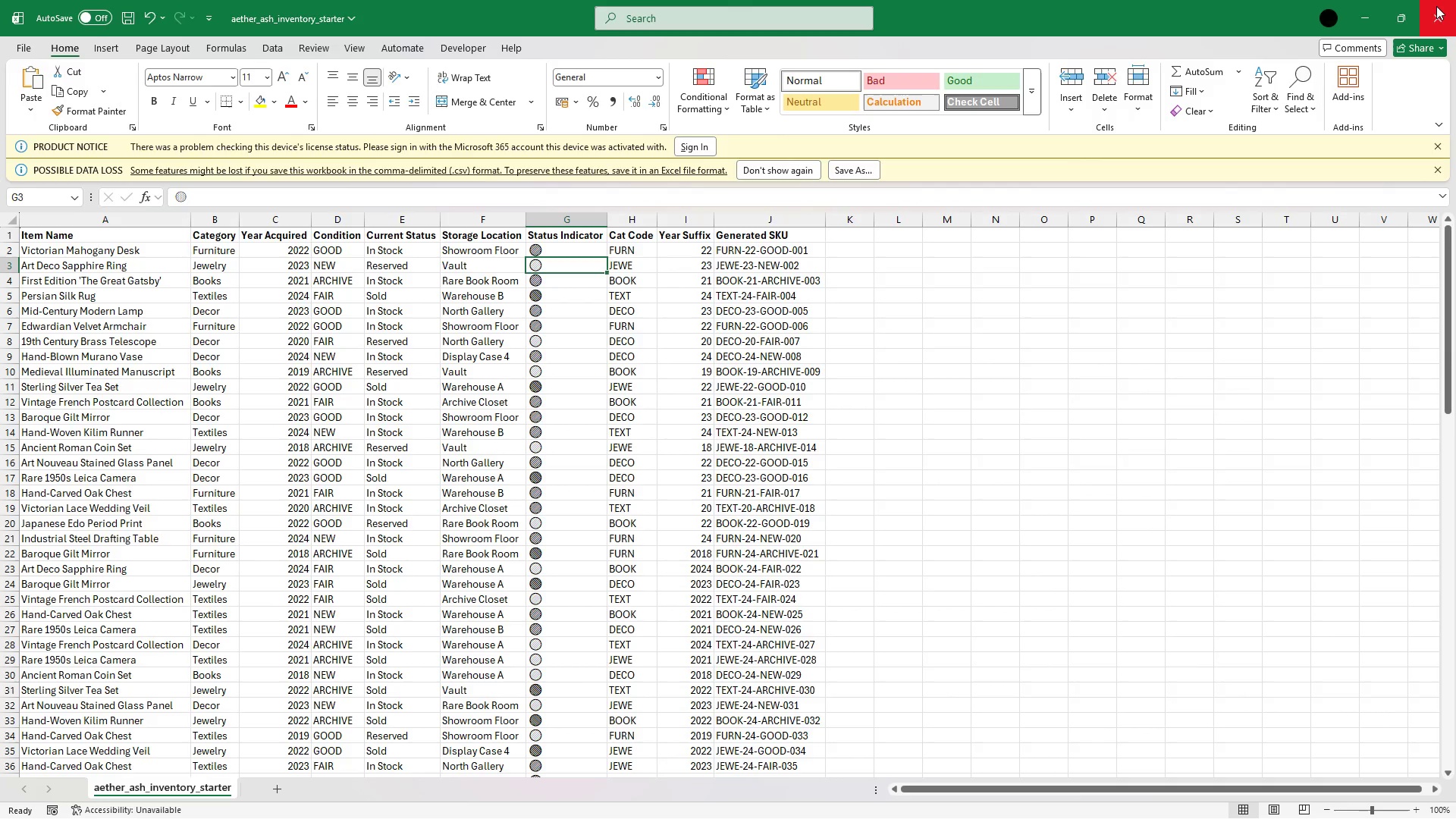 
left_click([1436, 6])
 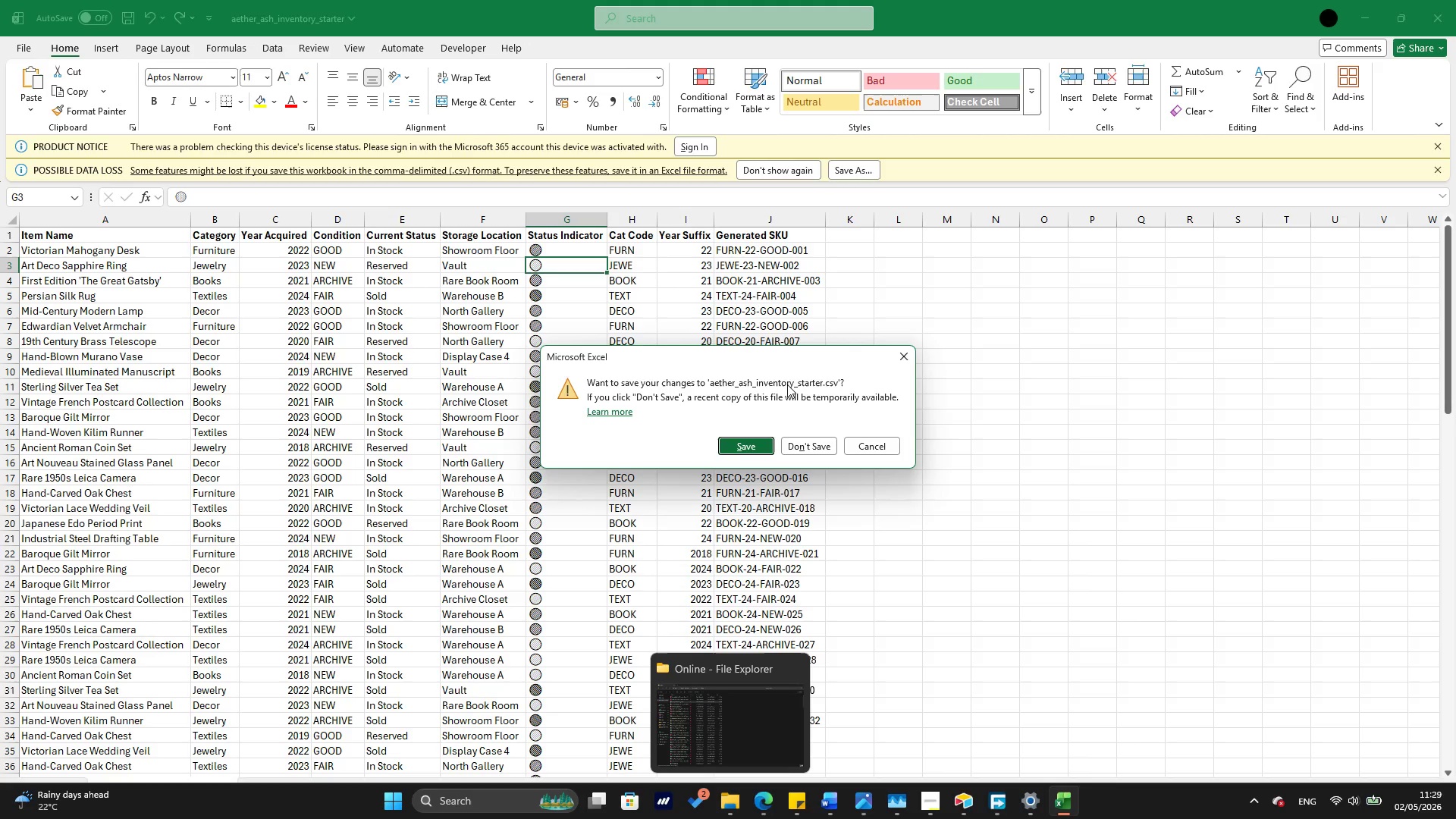 
left_click([798, 445])
 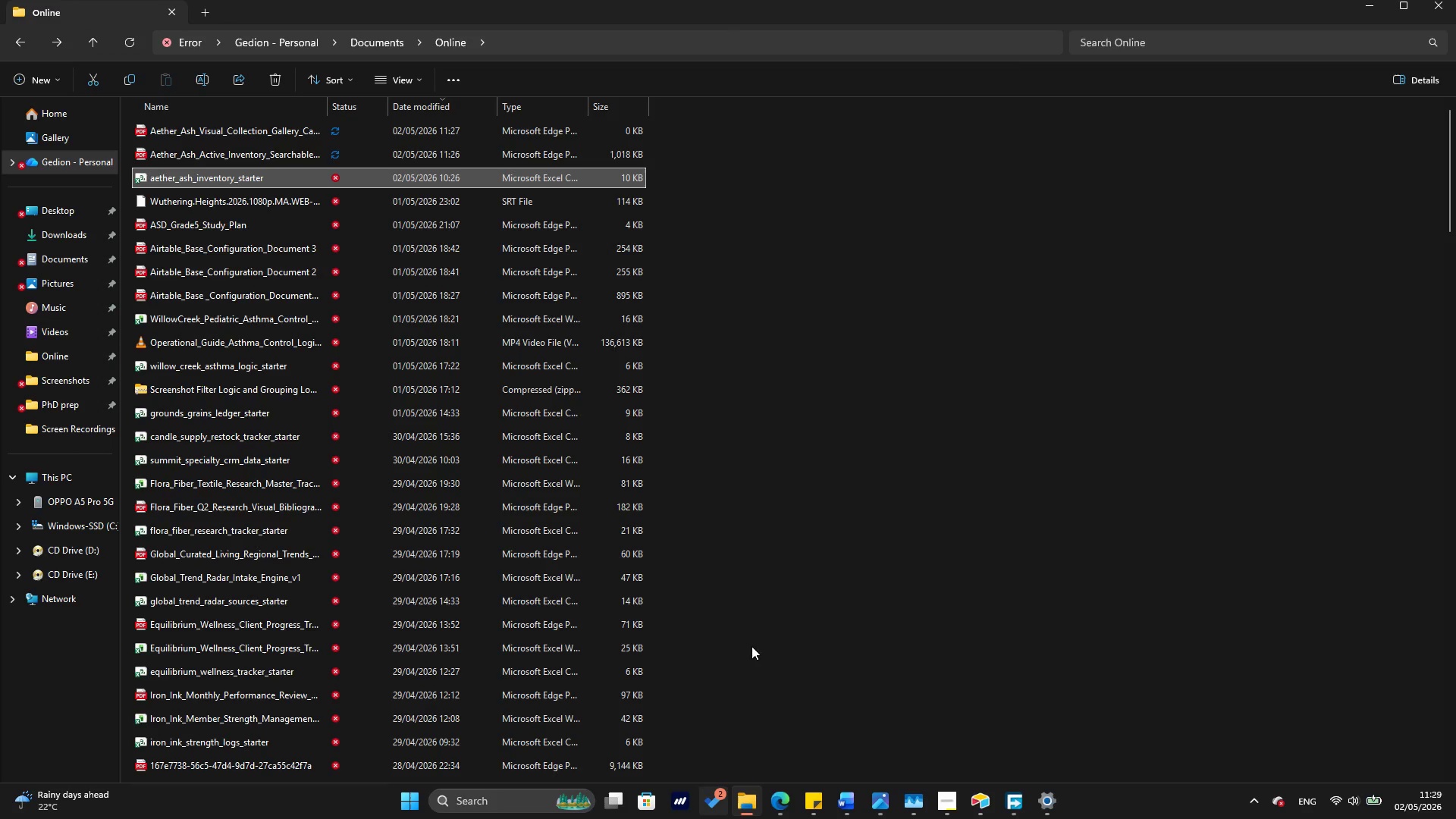 
left_click([875, 272])
 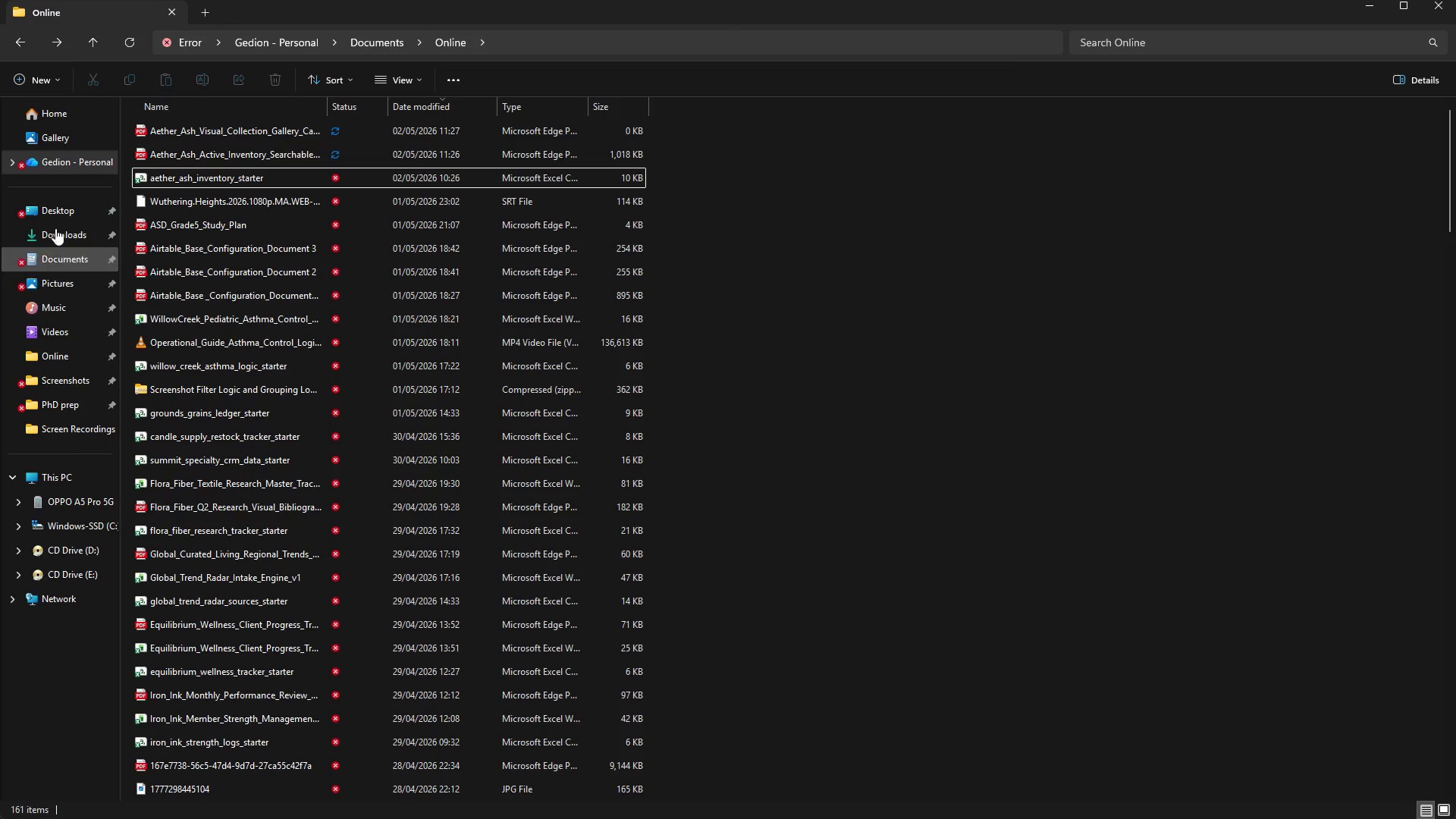 
mouse_move([82, 227])
 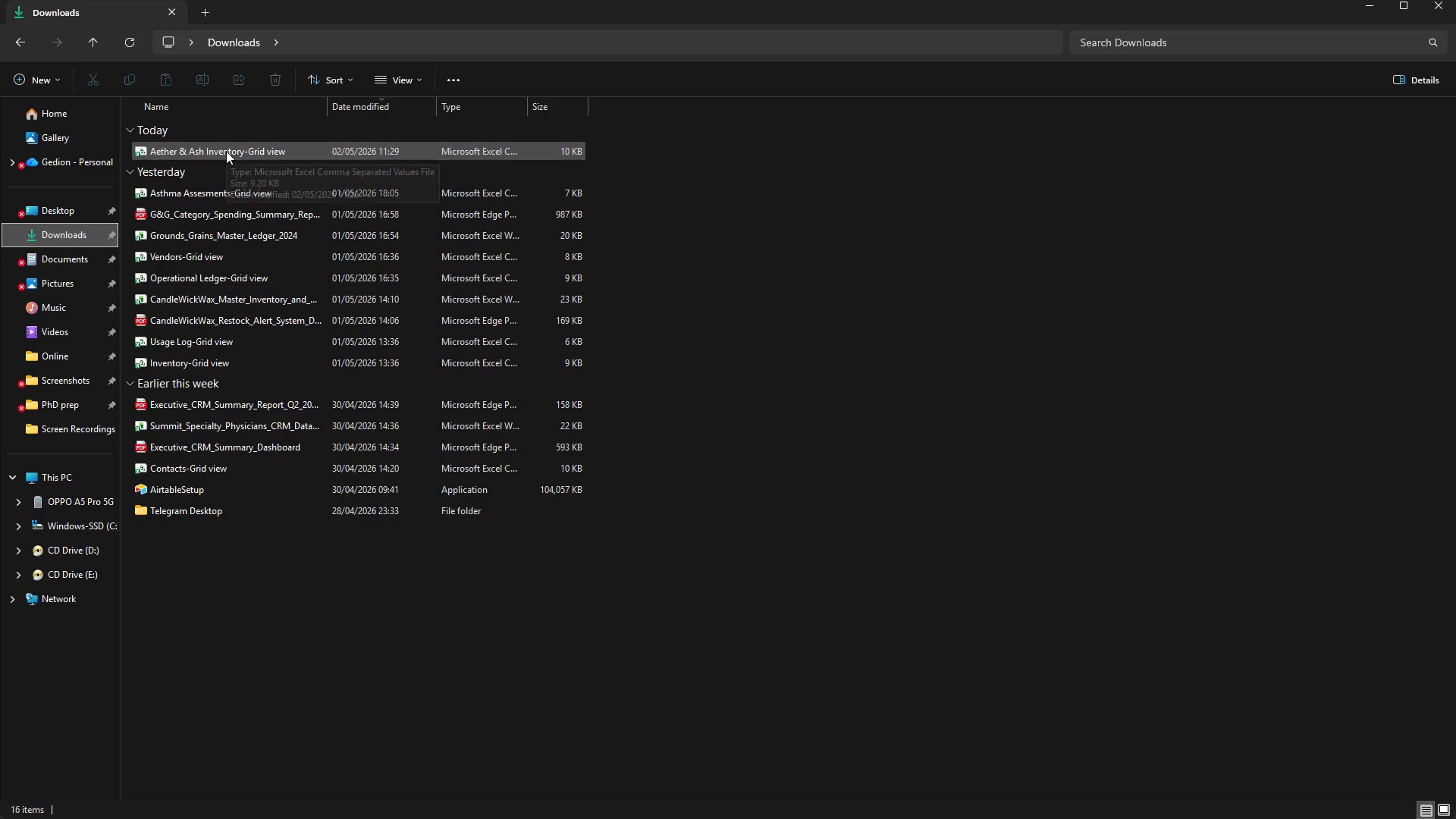 
double_click([226, 151])
 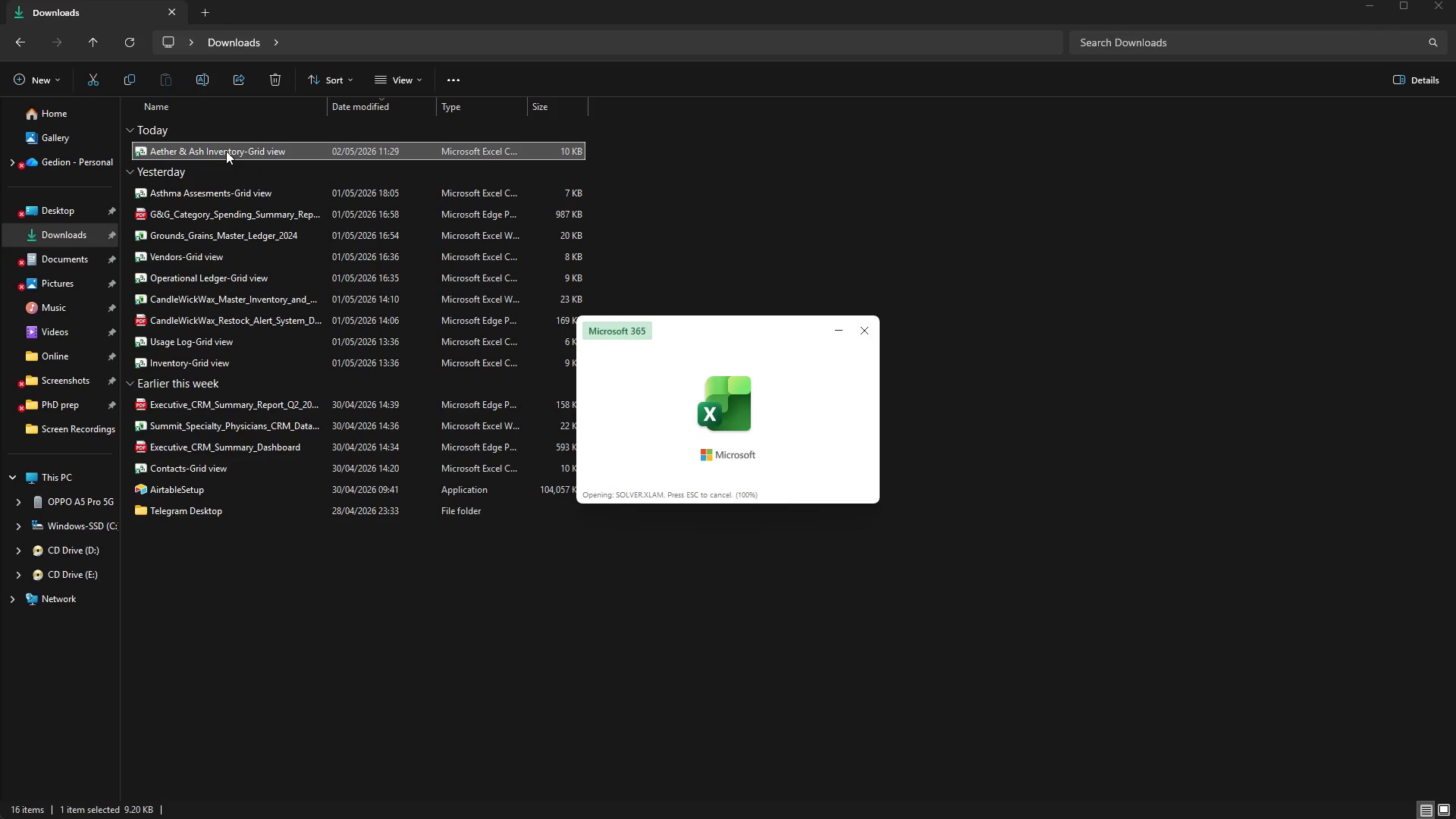 
wait(10.8)
 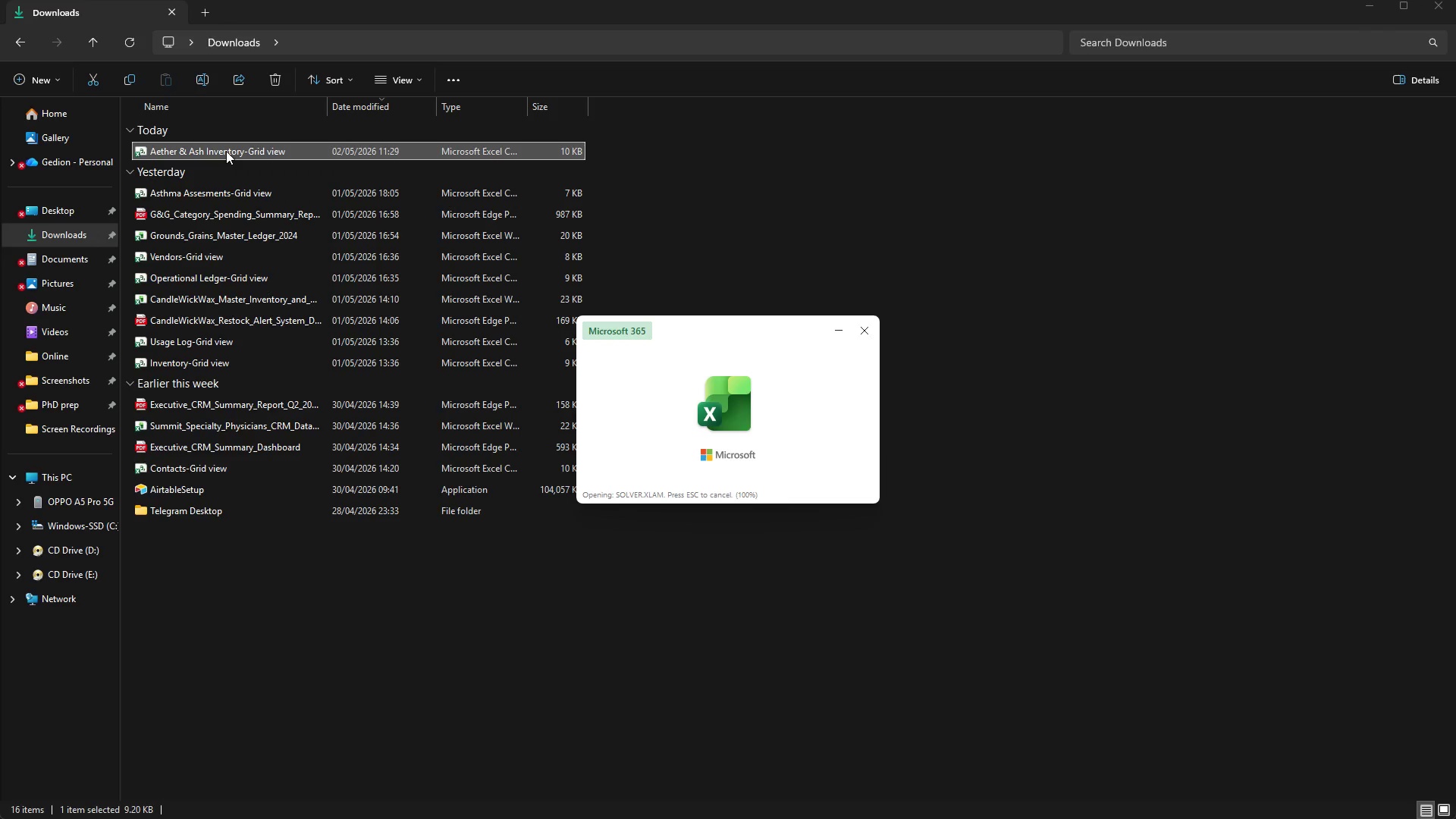 
left_click([1182, 166])
 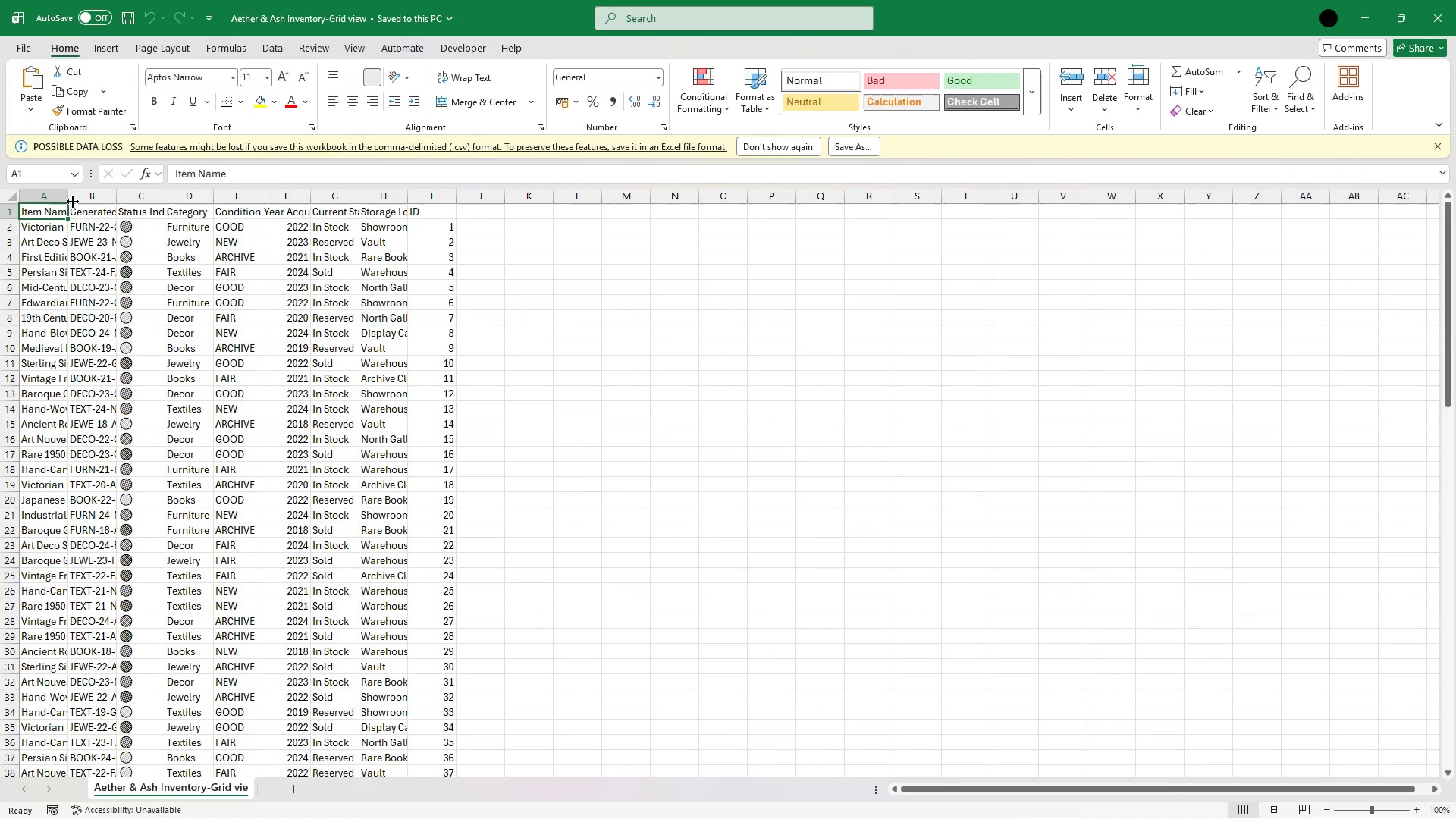 
double_click([74, 201])
 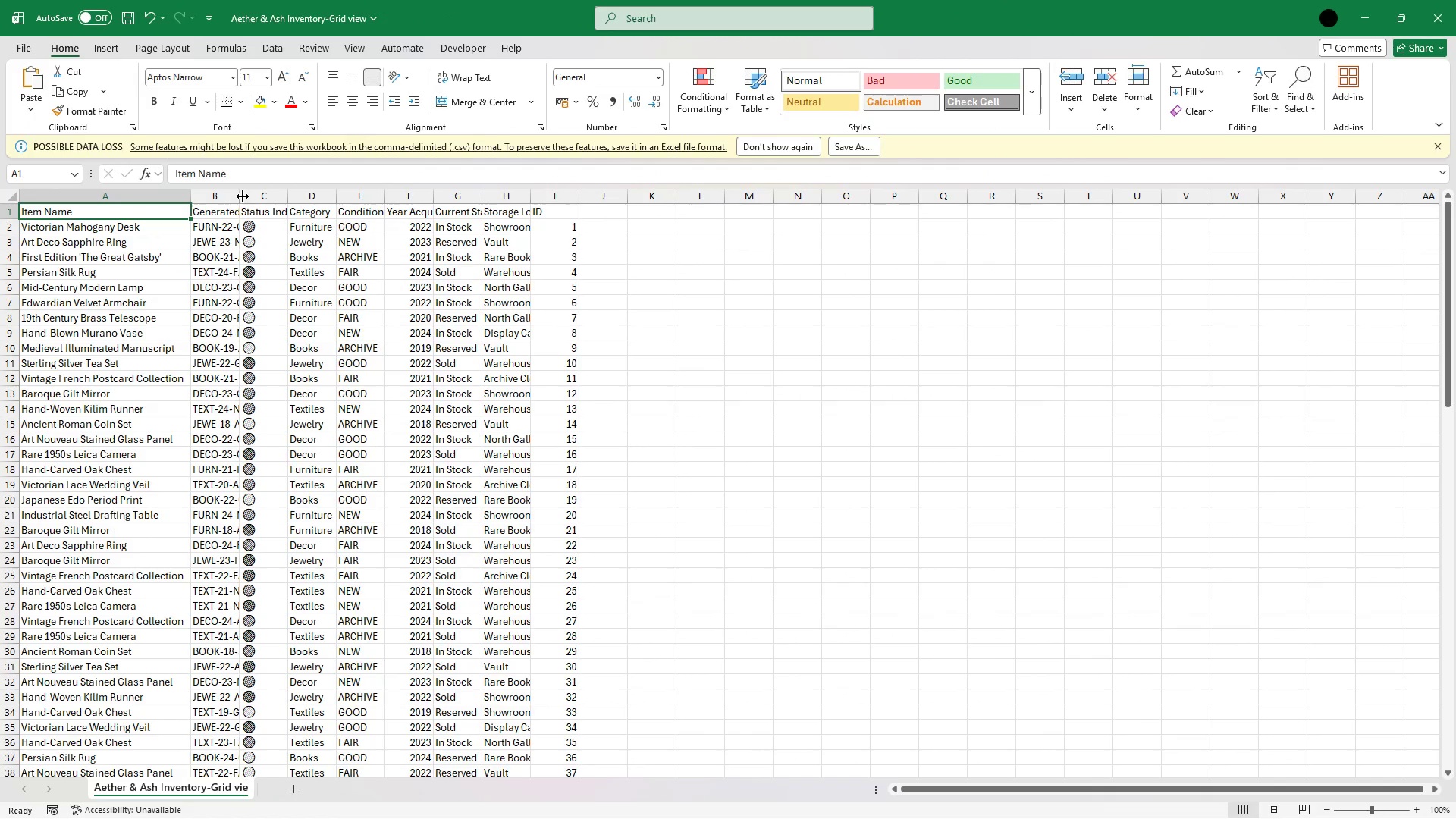 
left_click([243, 196])
 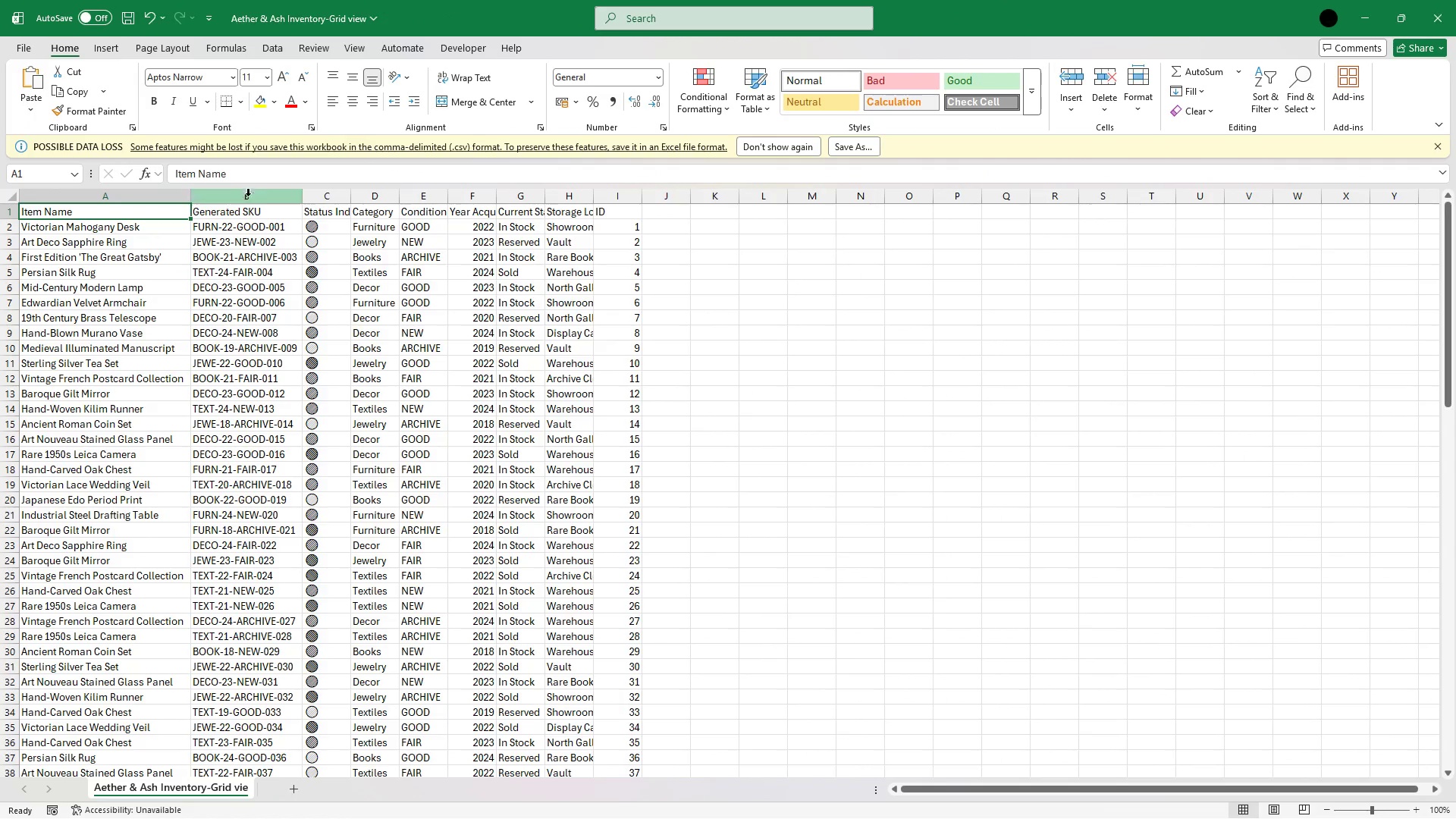 
left_click([243, 196])
 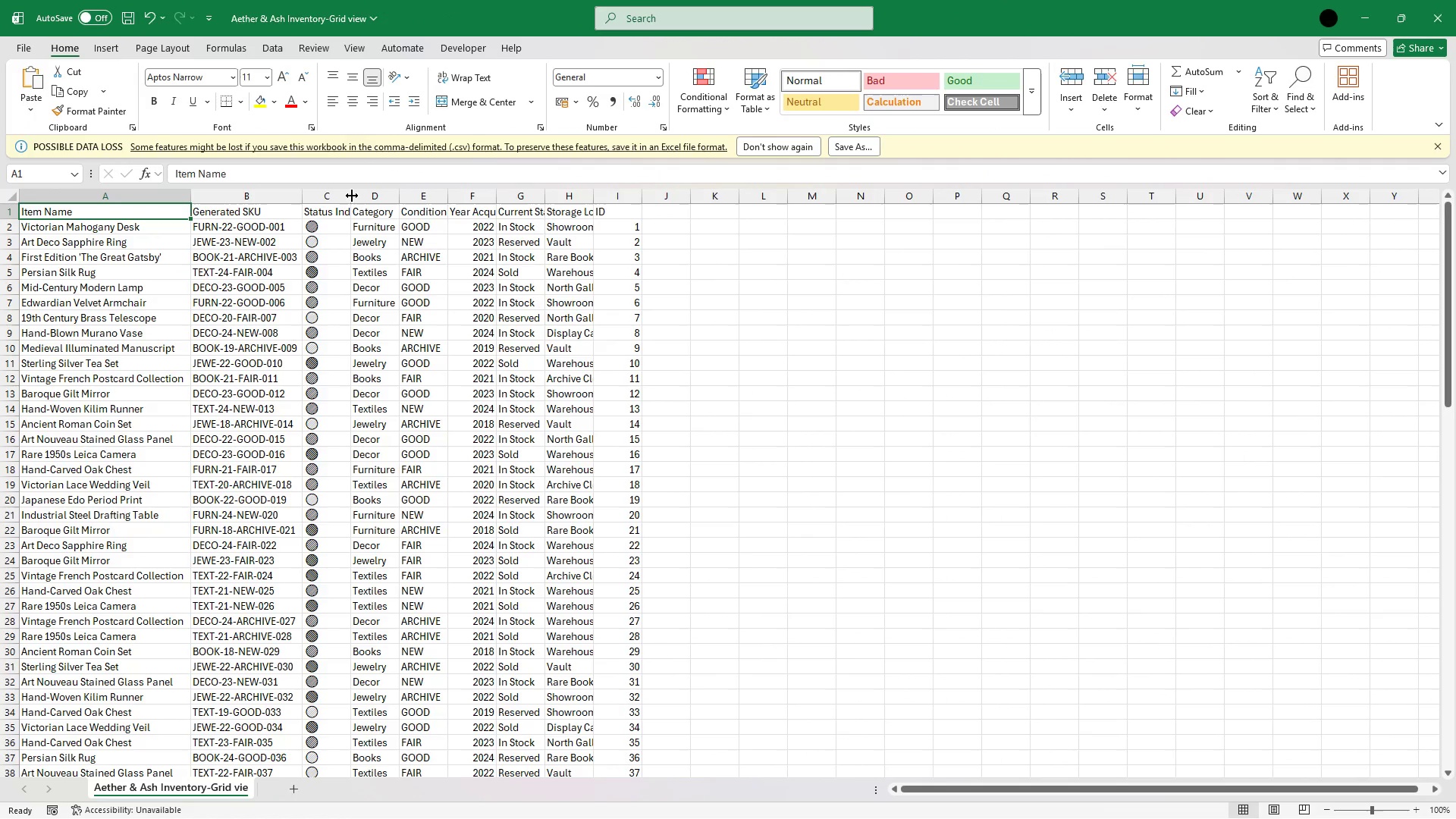 
double_click([353, 194])
 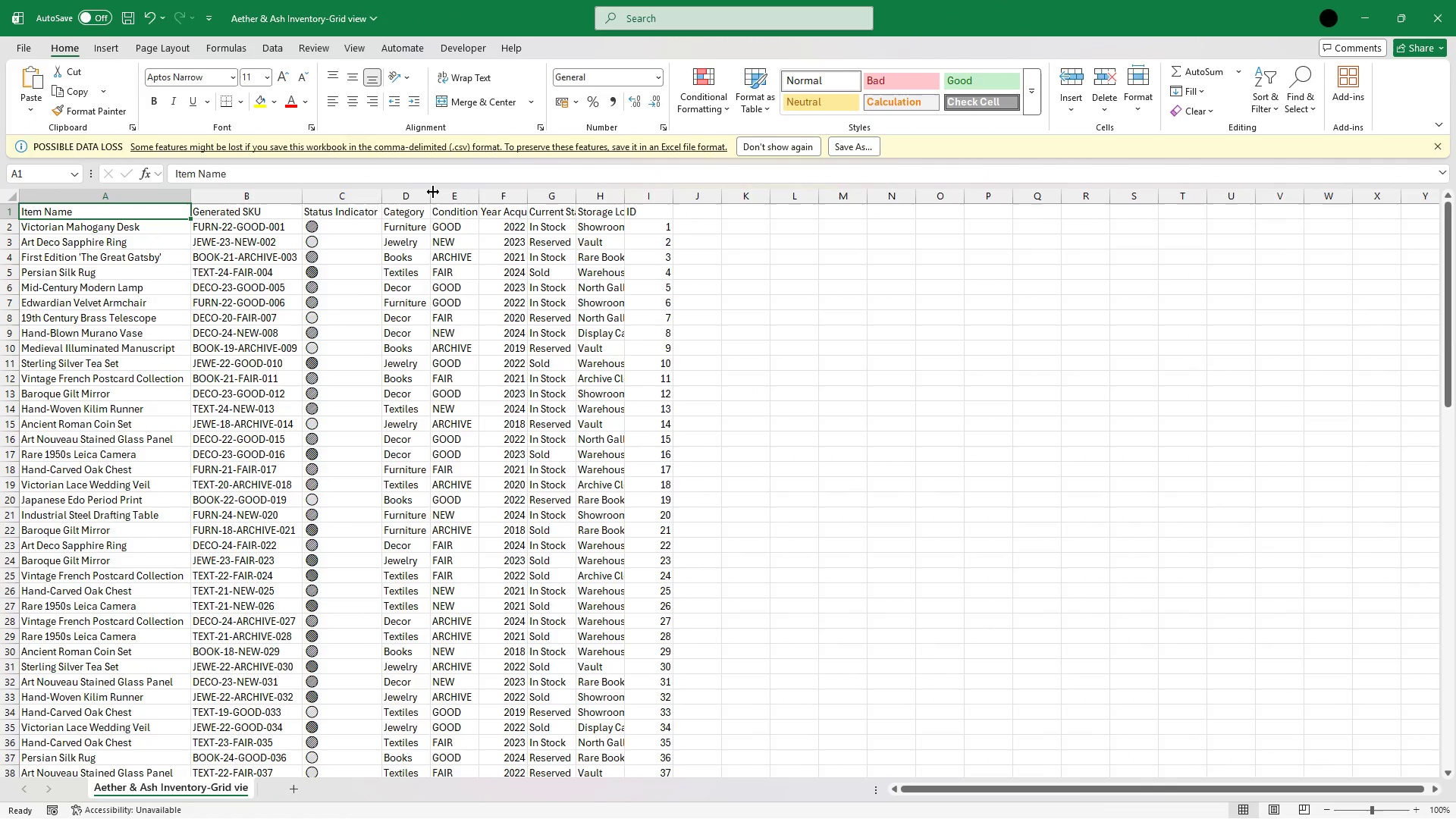 
left_click([431, 194])
 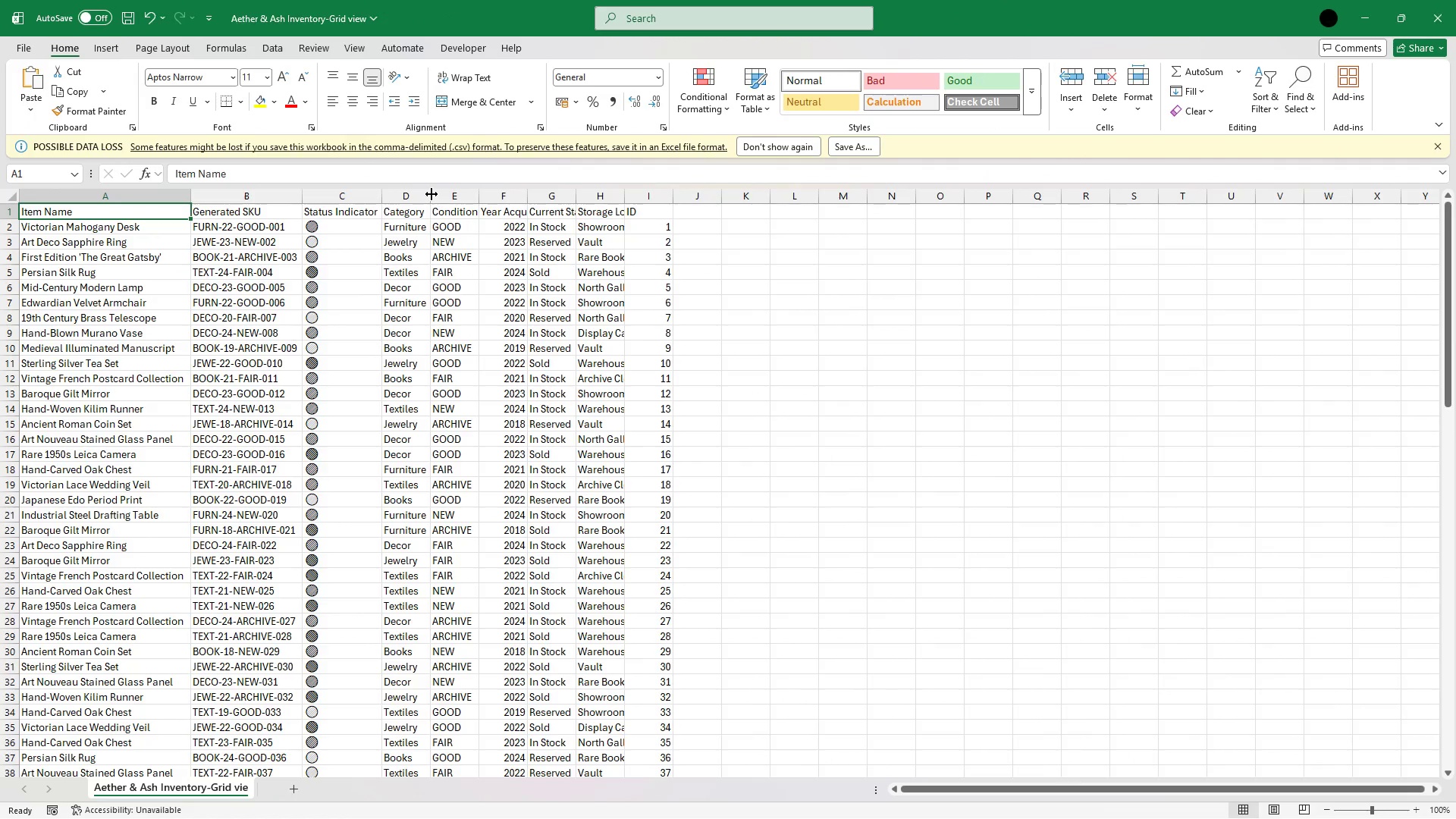 
left_click_drag(start_coordinate=[431, 194], to_coordinate=[479, 197])
 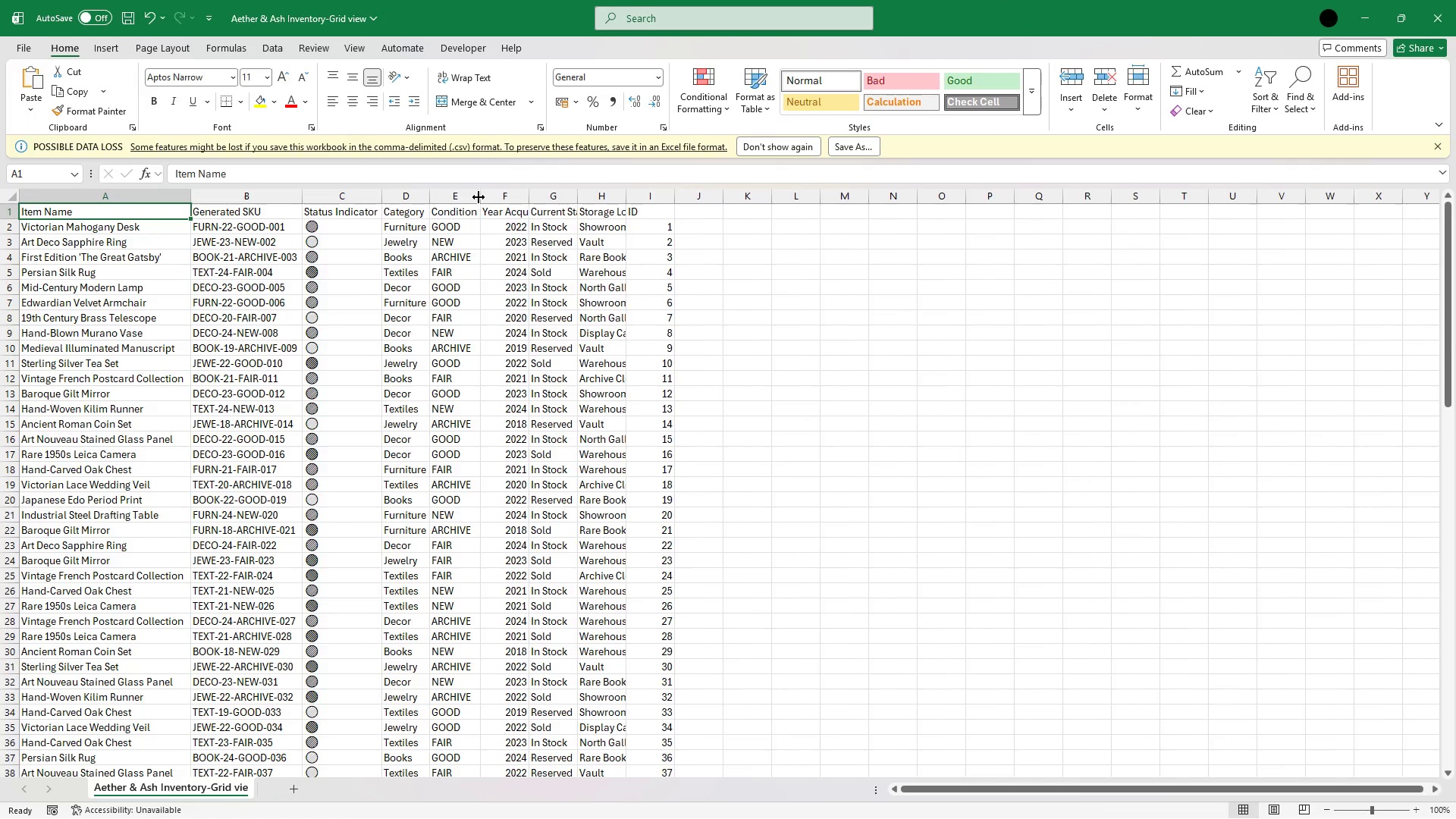 
double_click([479, 197])
 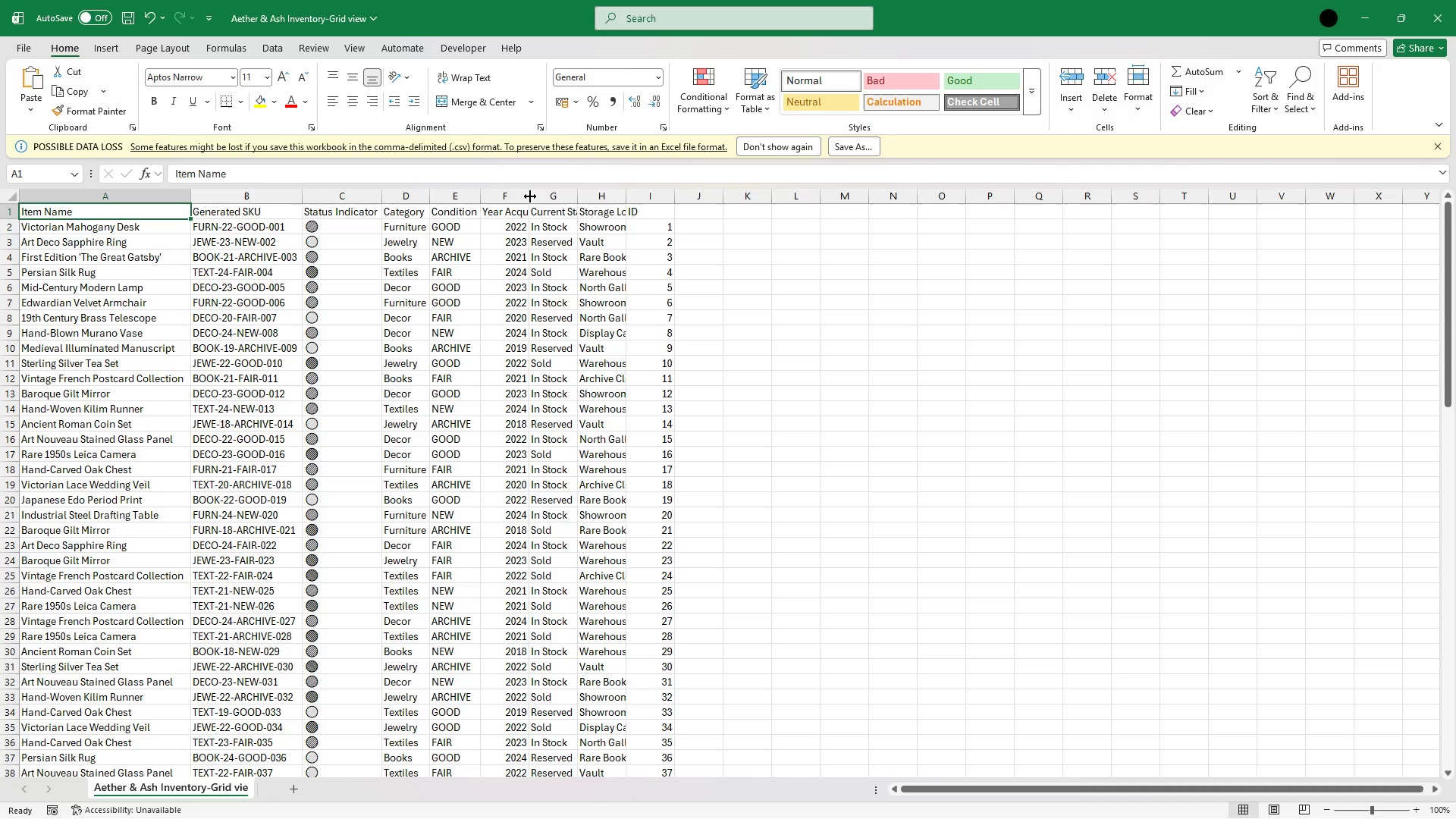 
double_click([530, 196])
 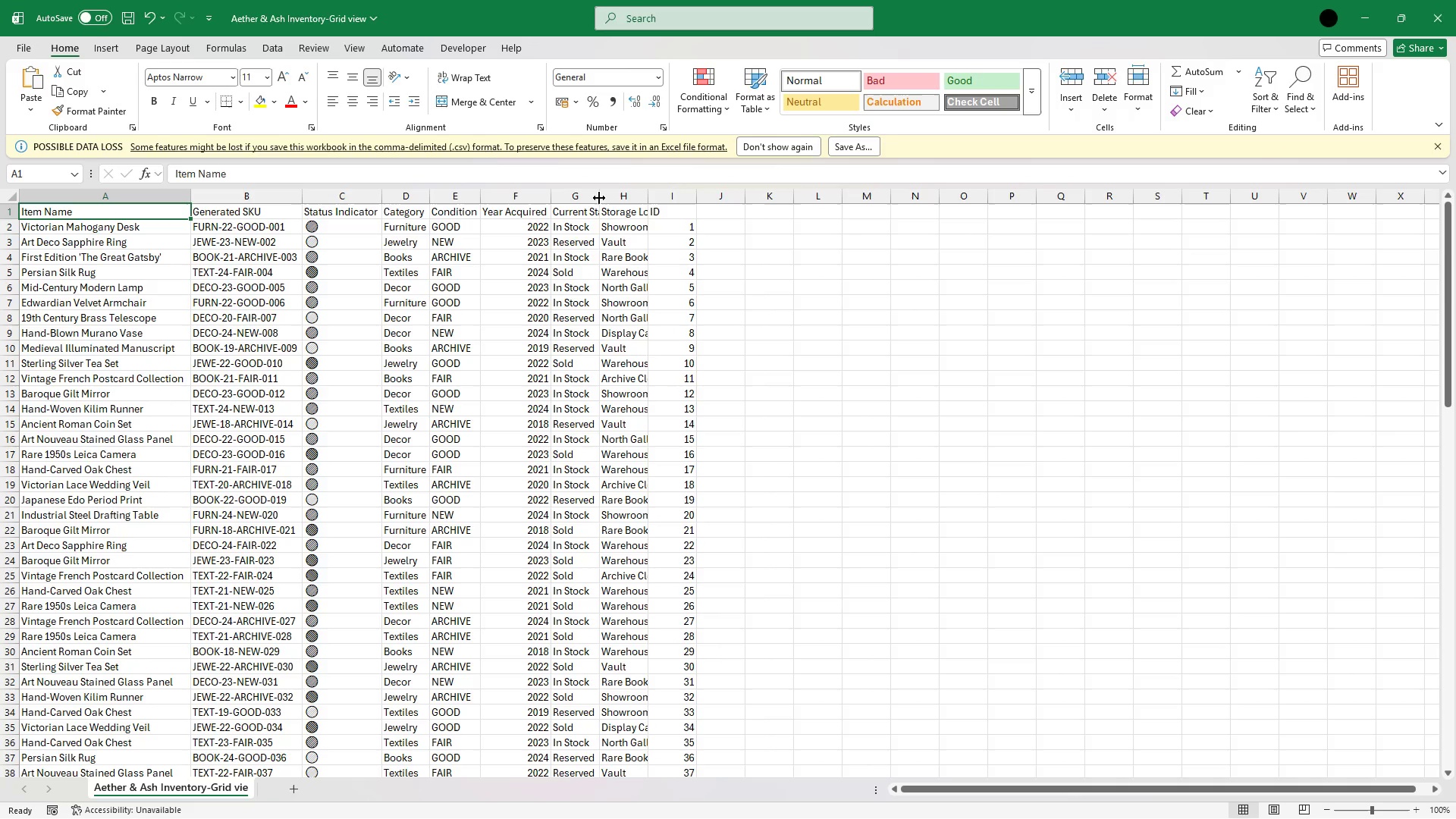 
double_click([599, 198])
 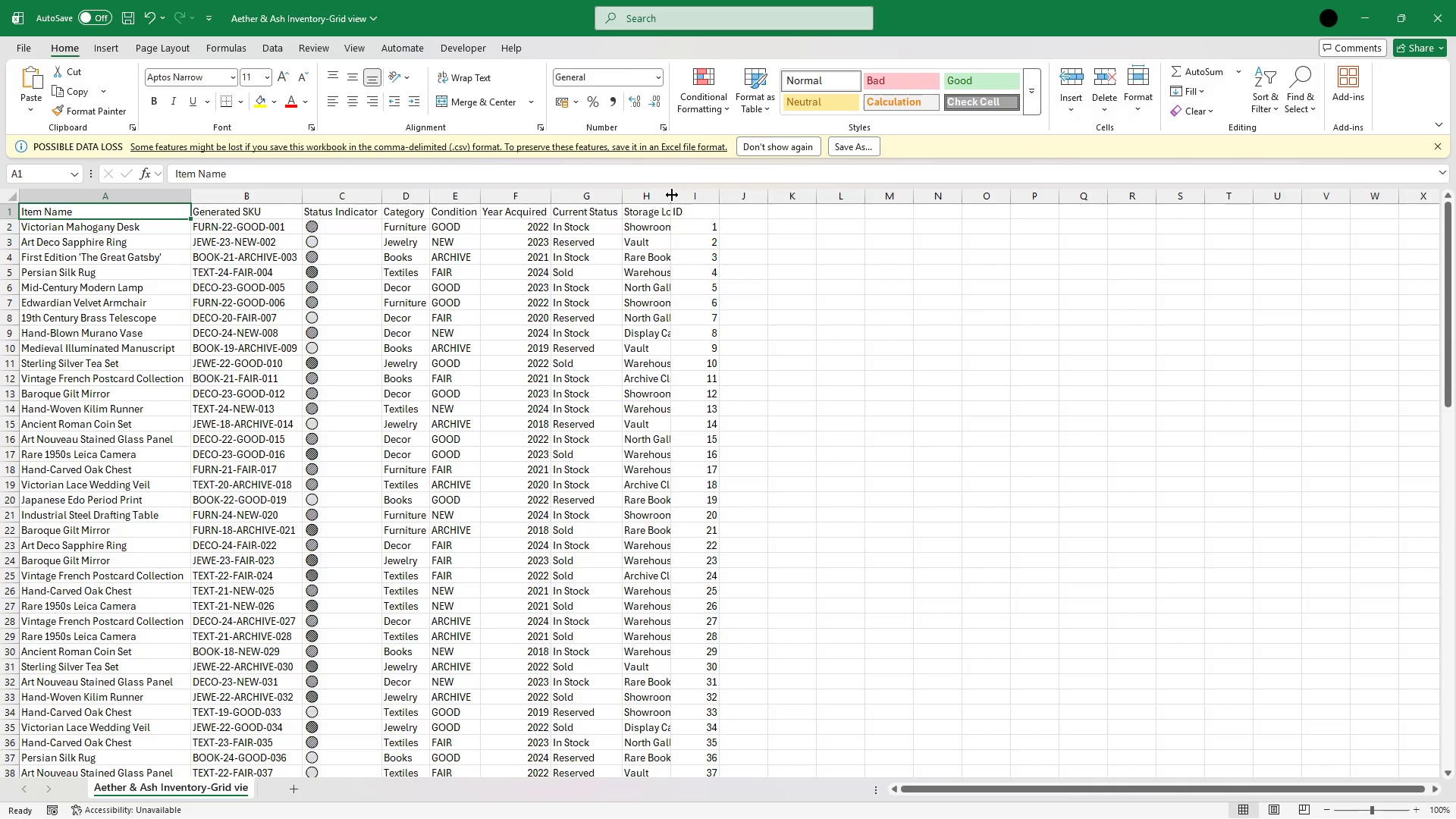 
double_click([672, 195])
 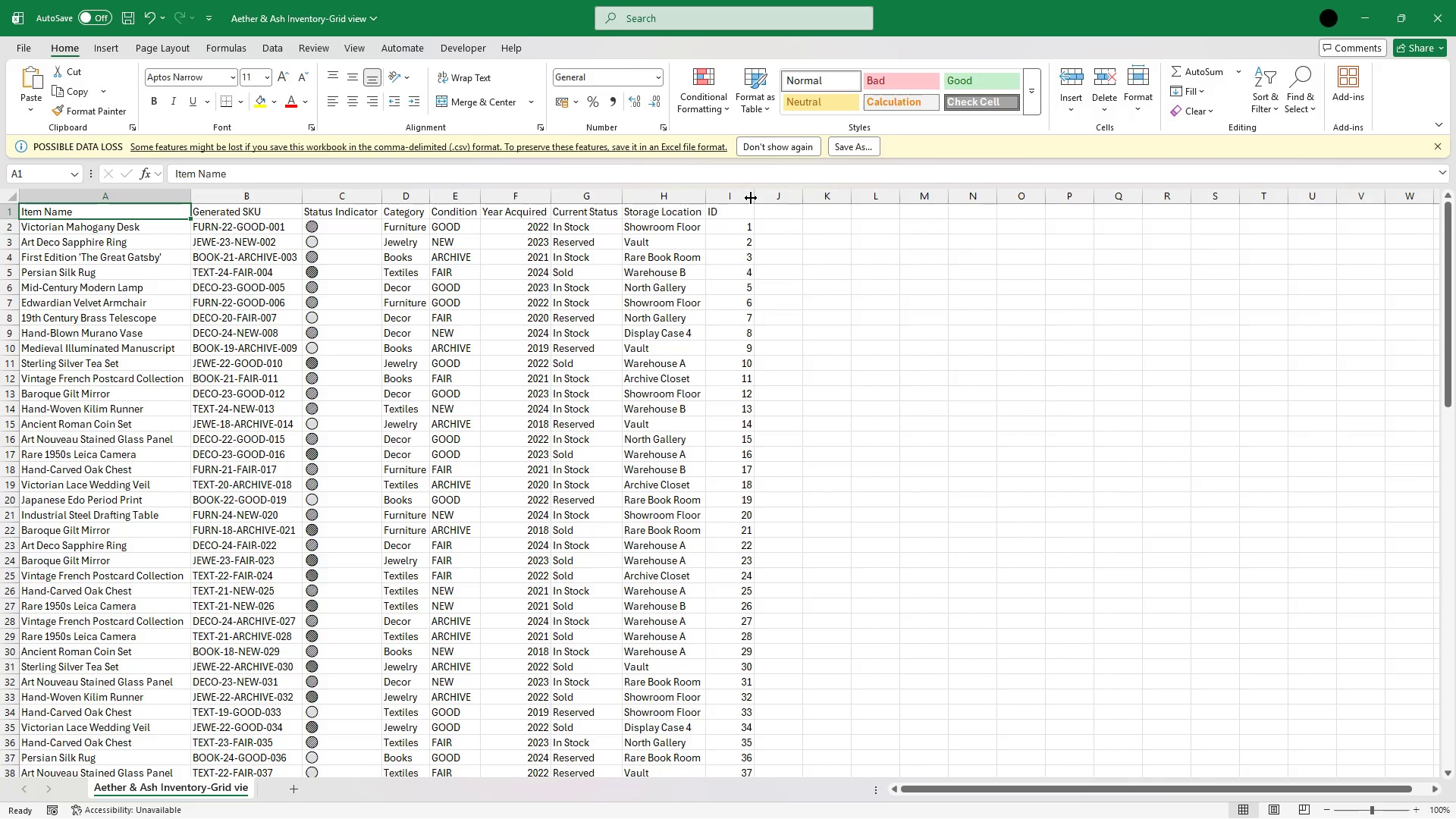 
double_click([751, 198])
 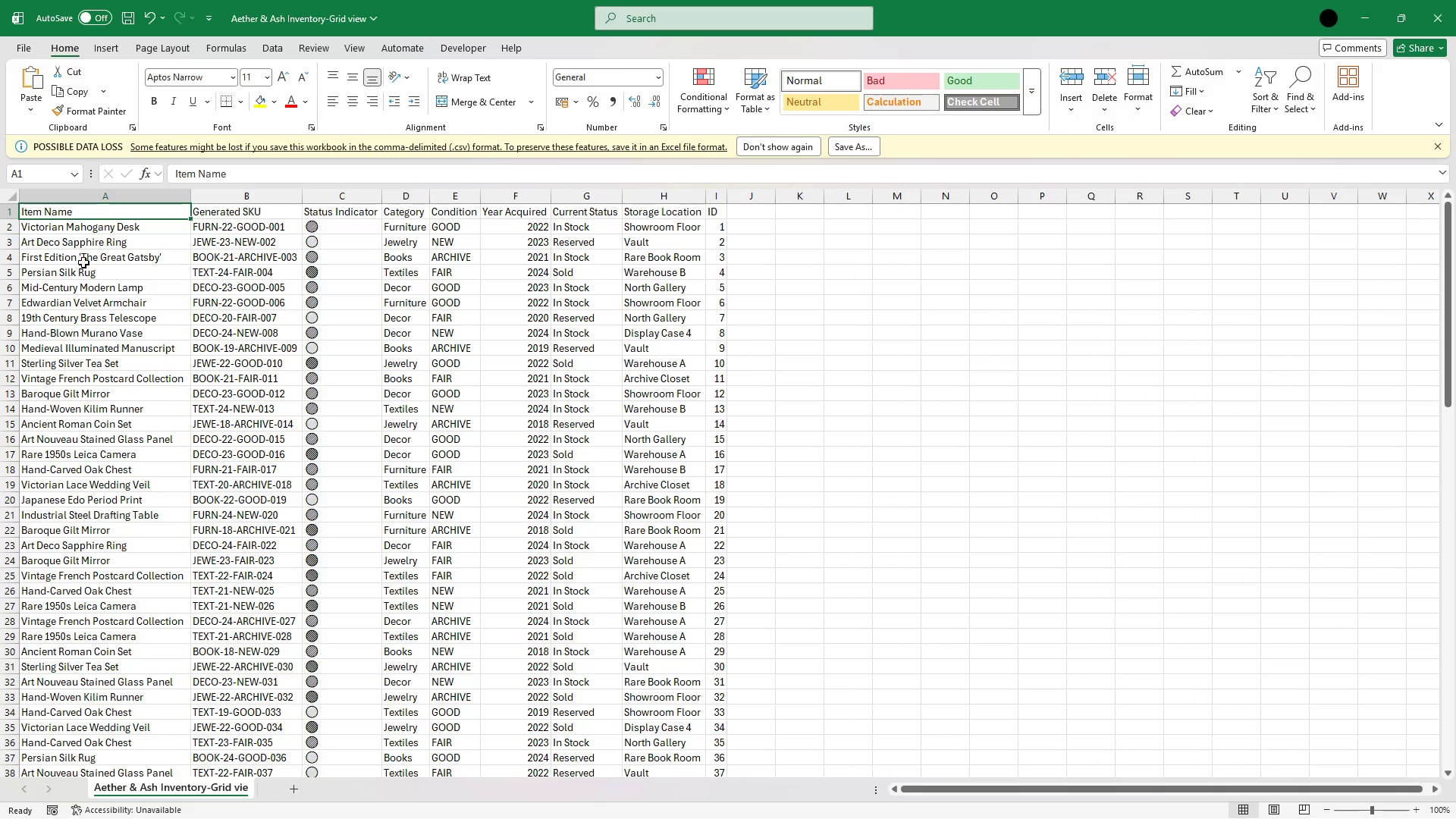 
left_click([96, 242])
 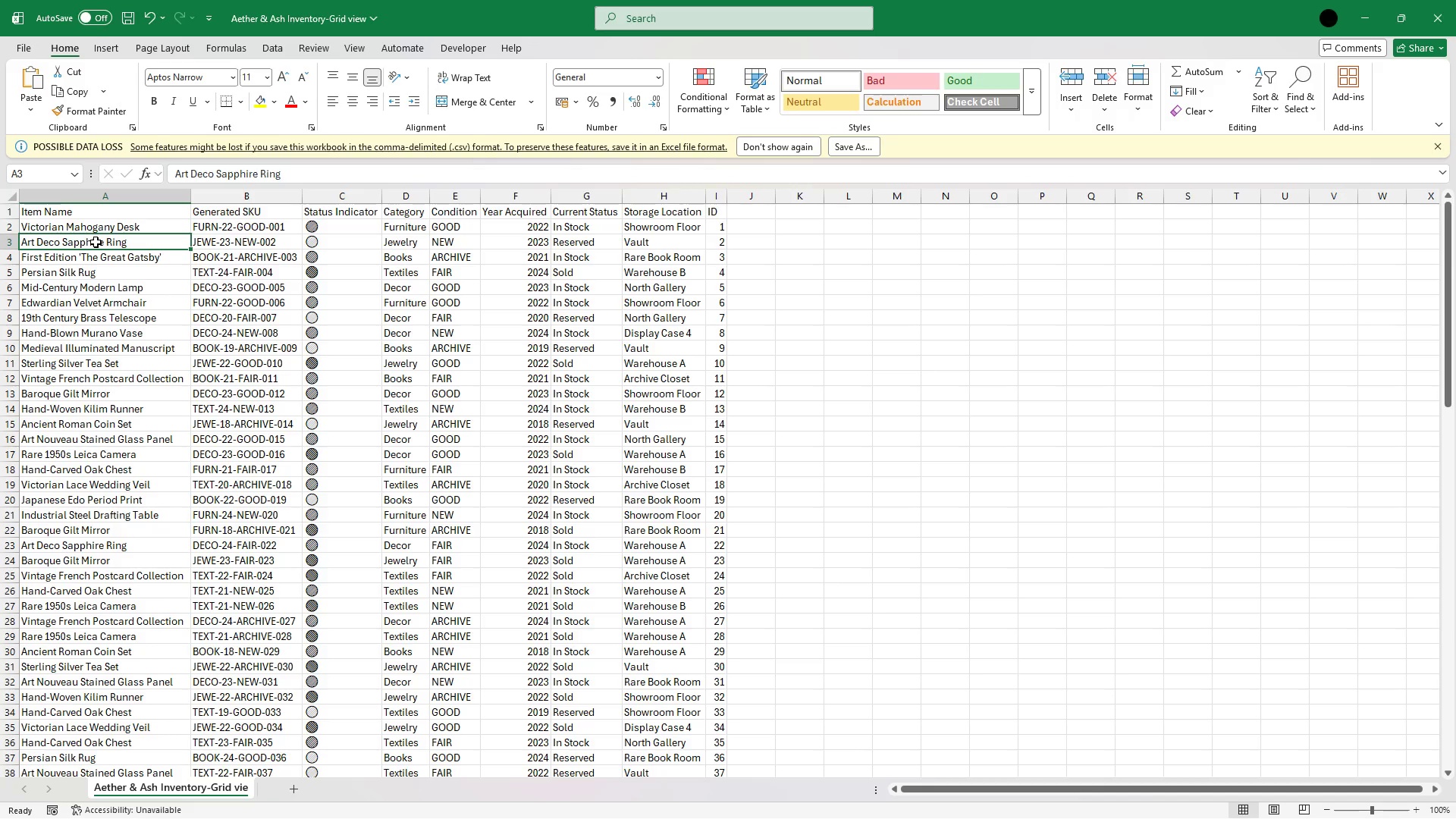 
key(ArrowUp)
 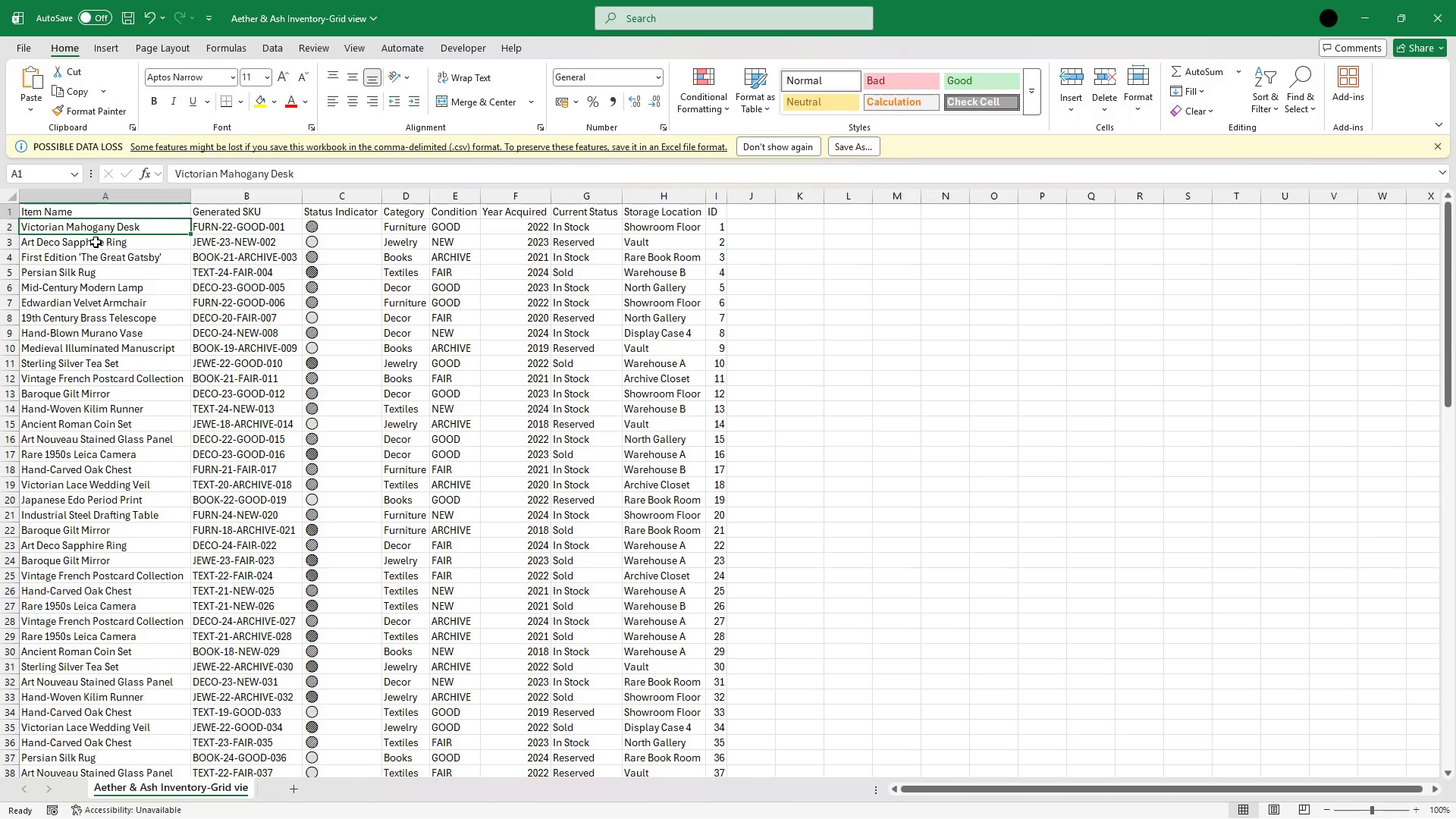 
key(ArrowUp)
 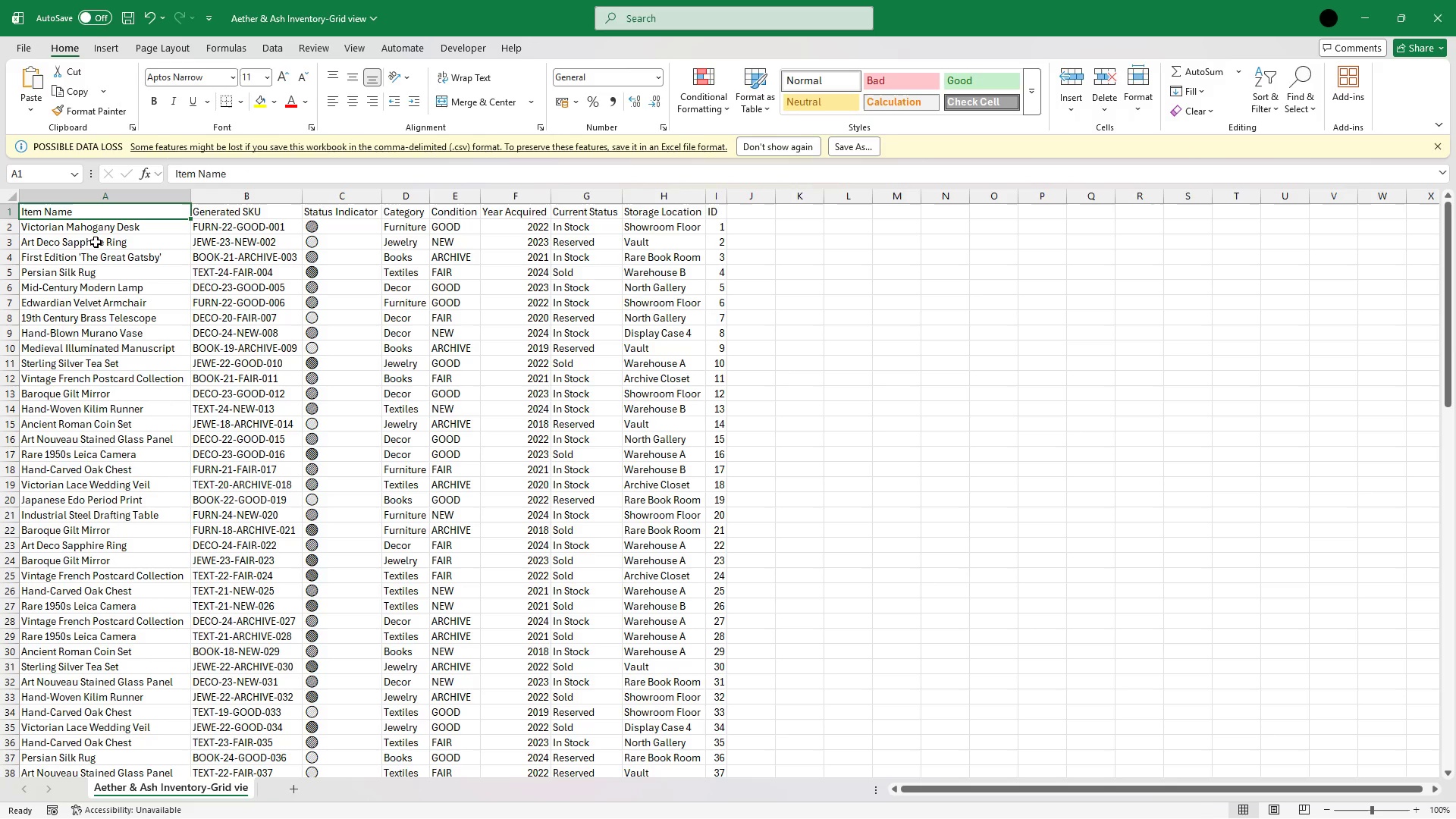 
key(Shift+ArrowRight)
 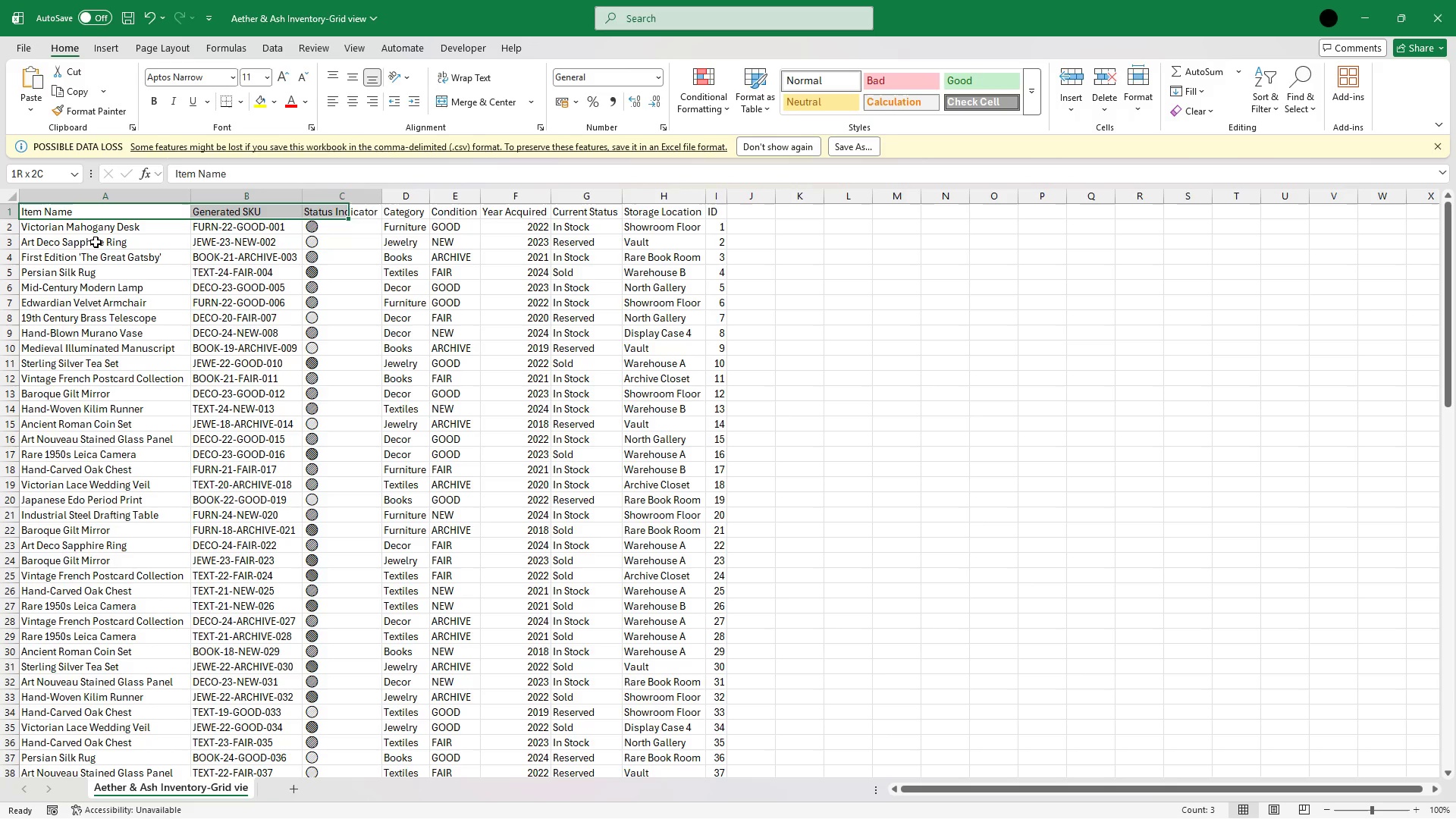 
key(Shift+ArrowRight)
 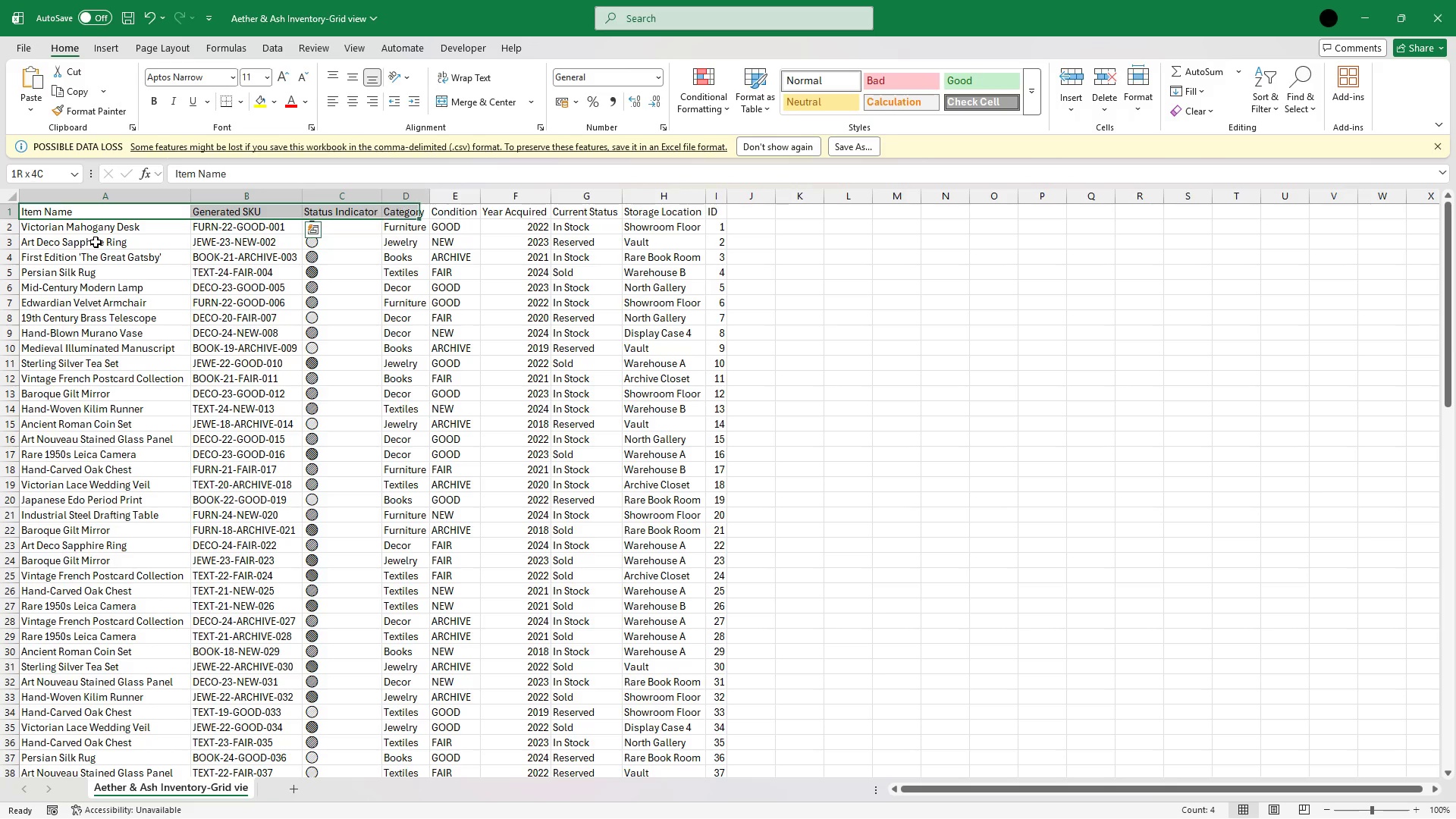 
key(Shift+ArrowRight)
 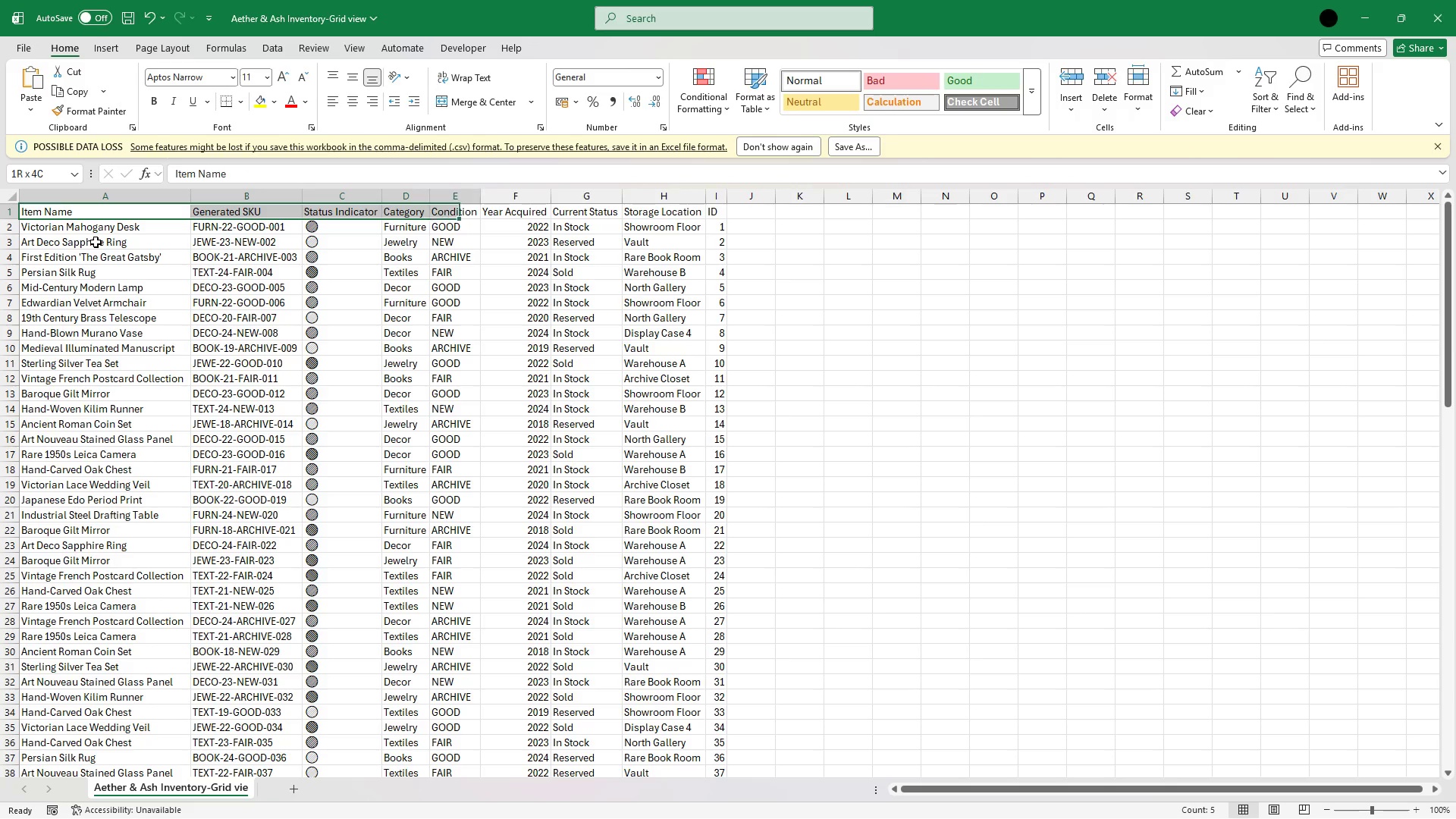 
key(Shift+ArrowRight)
 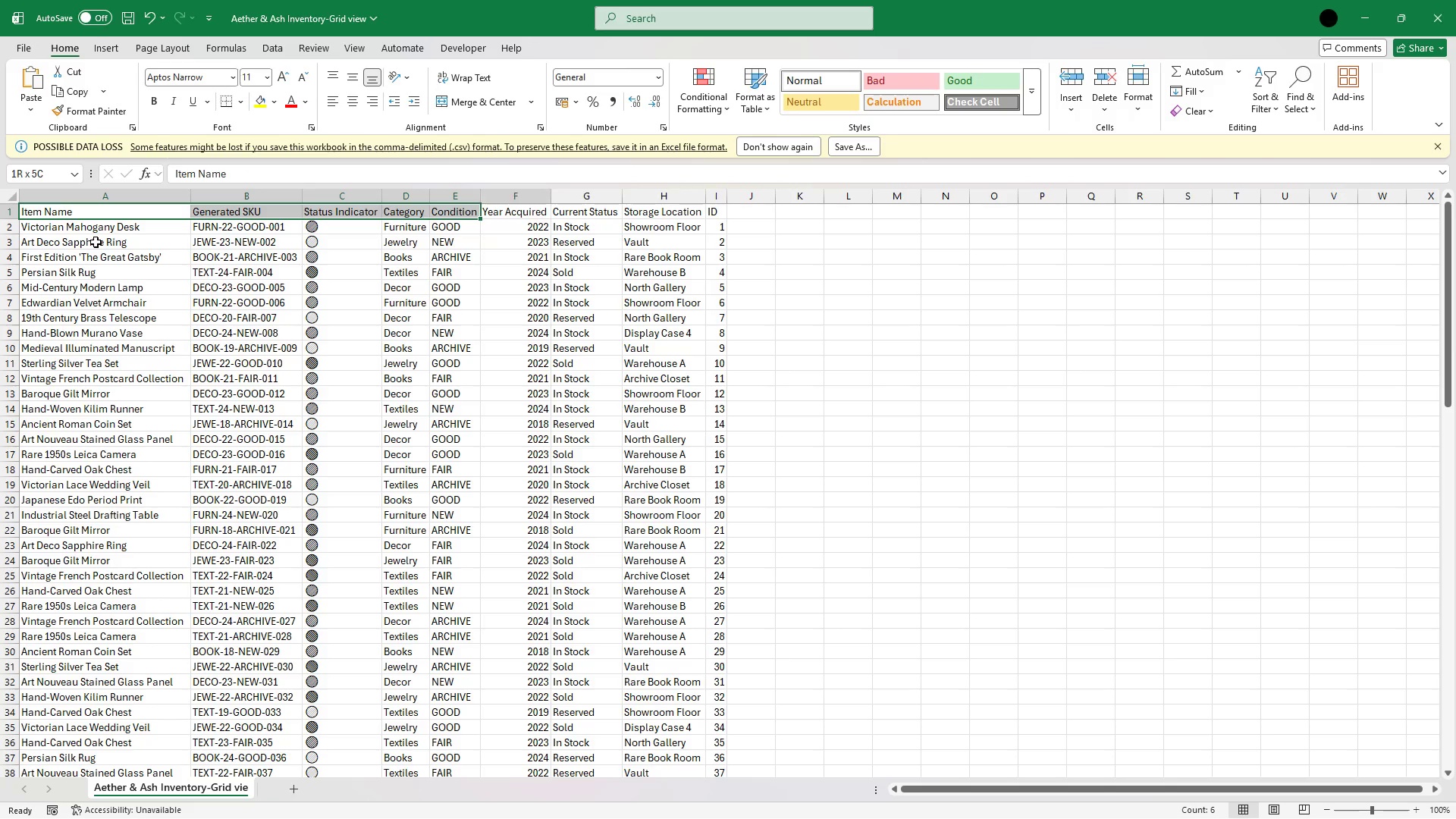 
key(Shift+ArrowRight)
 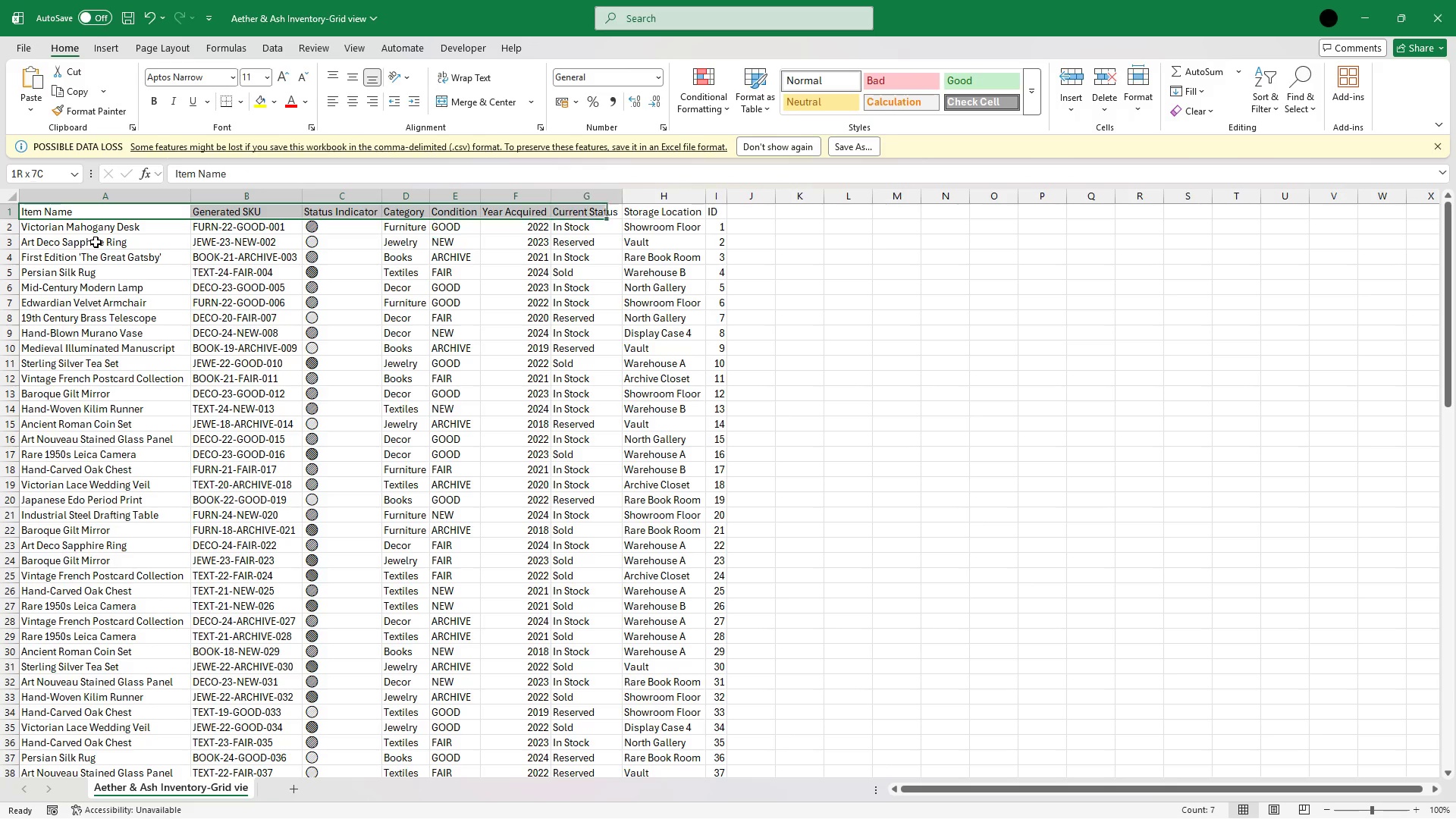 
key(Shift+ArrowRight)
 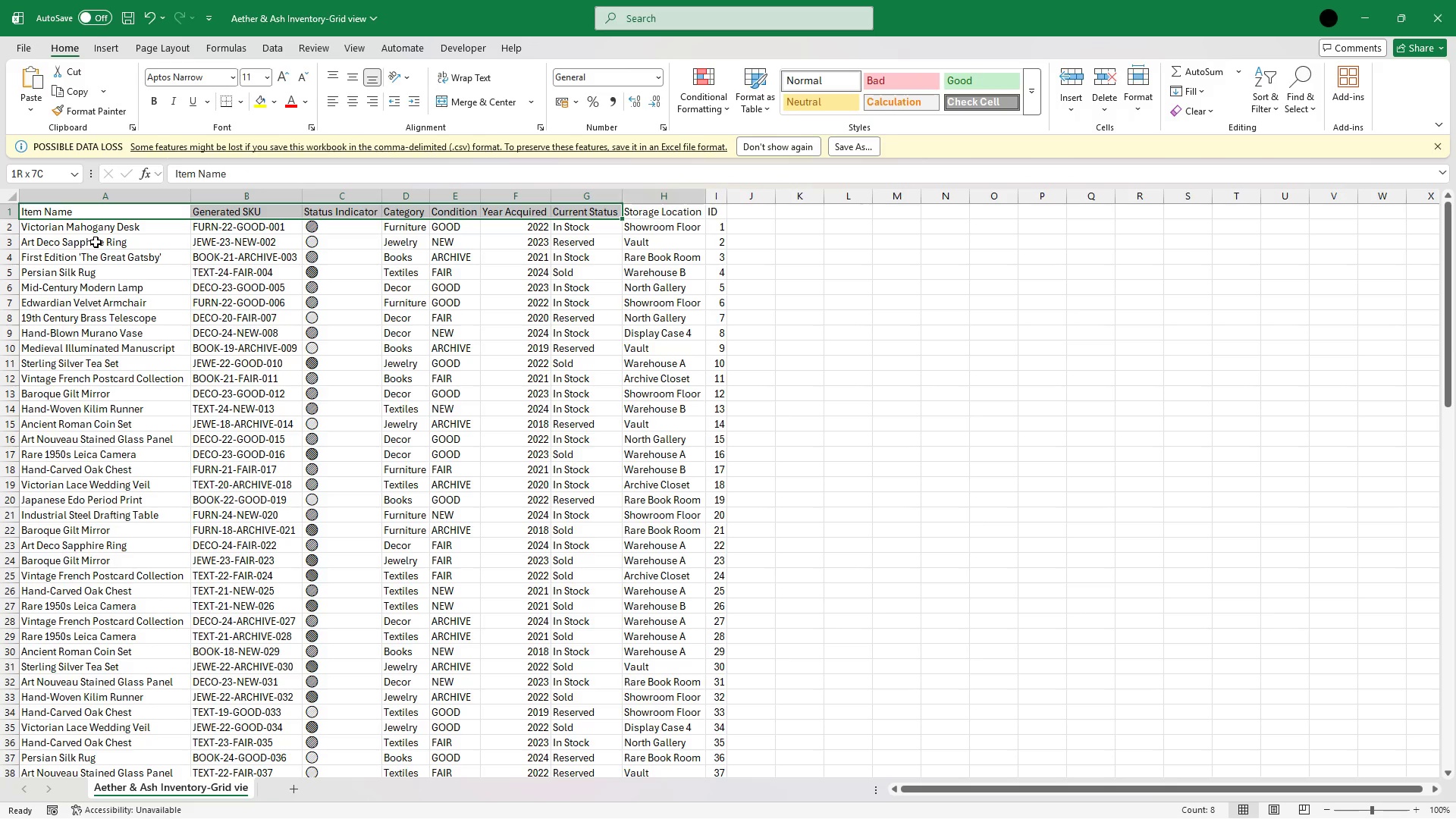 
key(Shift+ArrowRight)
 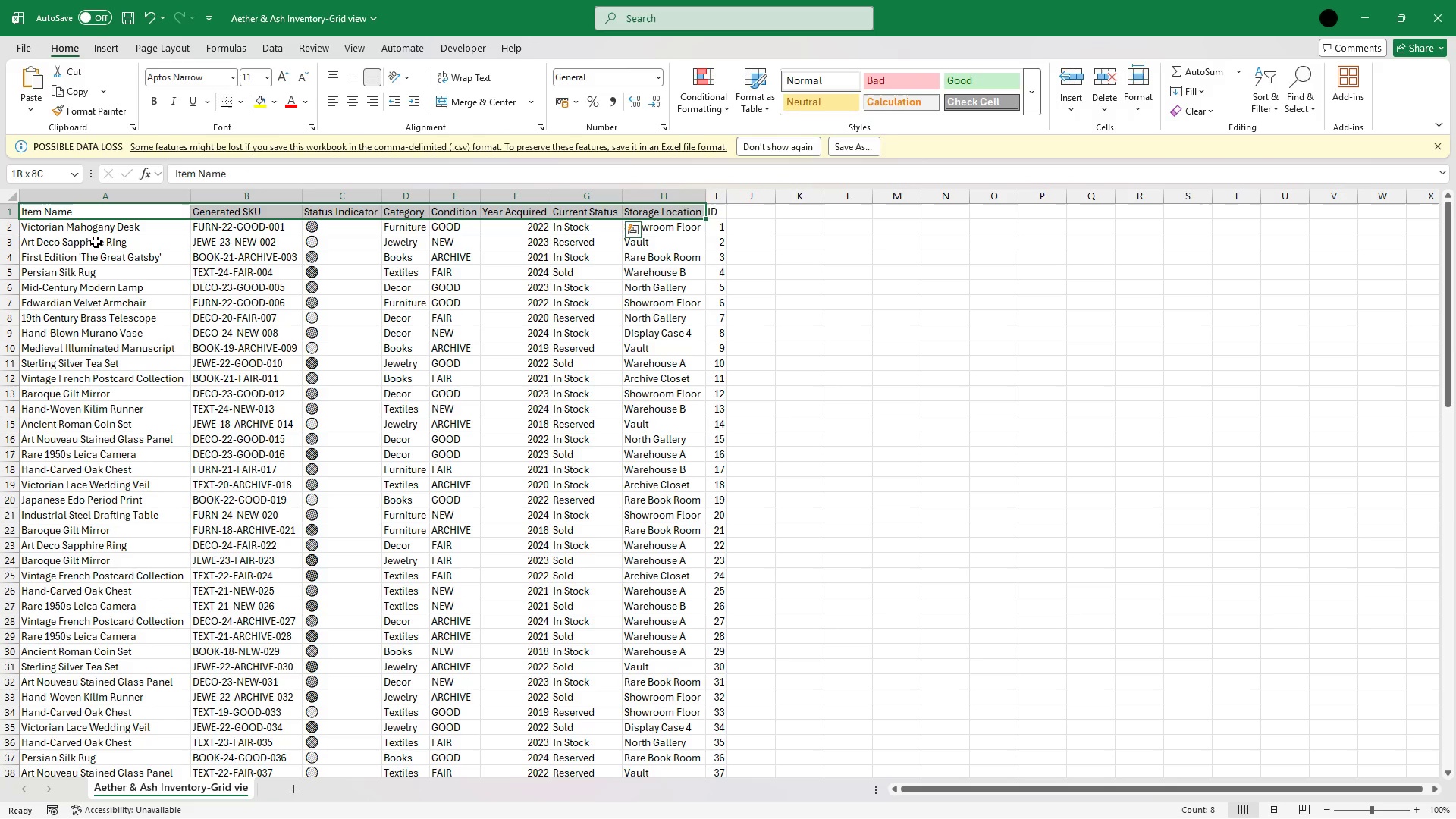 
key(Shift+ArrowRight)
 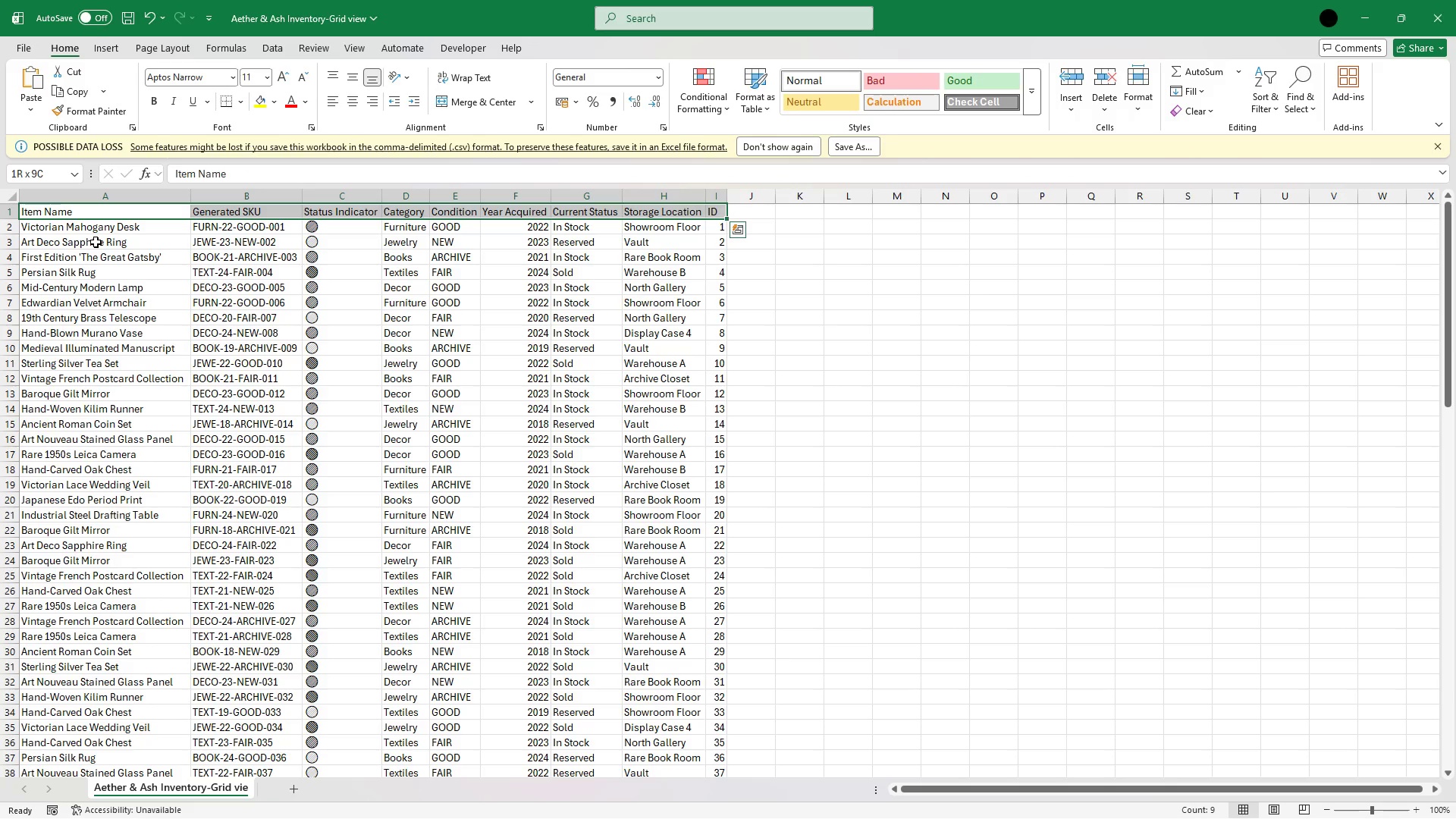 
key(Control+B)
 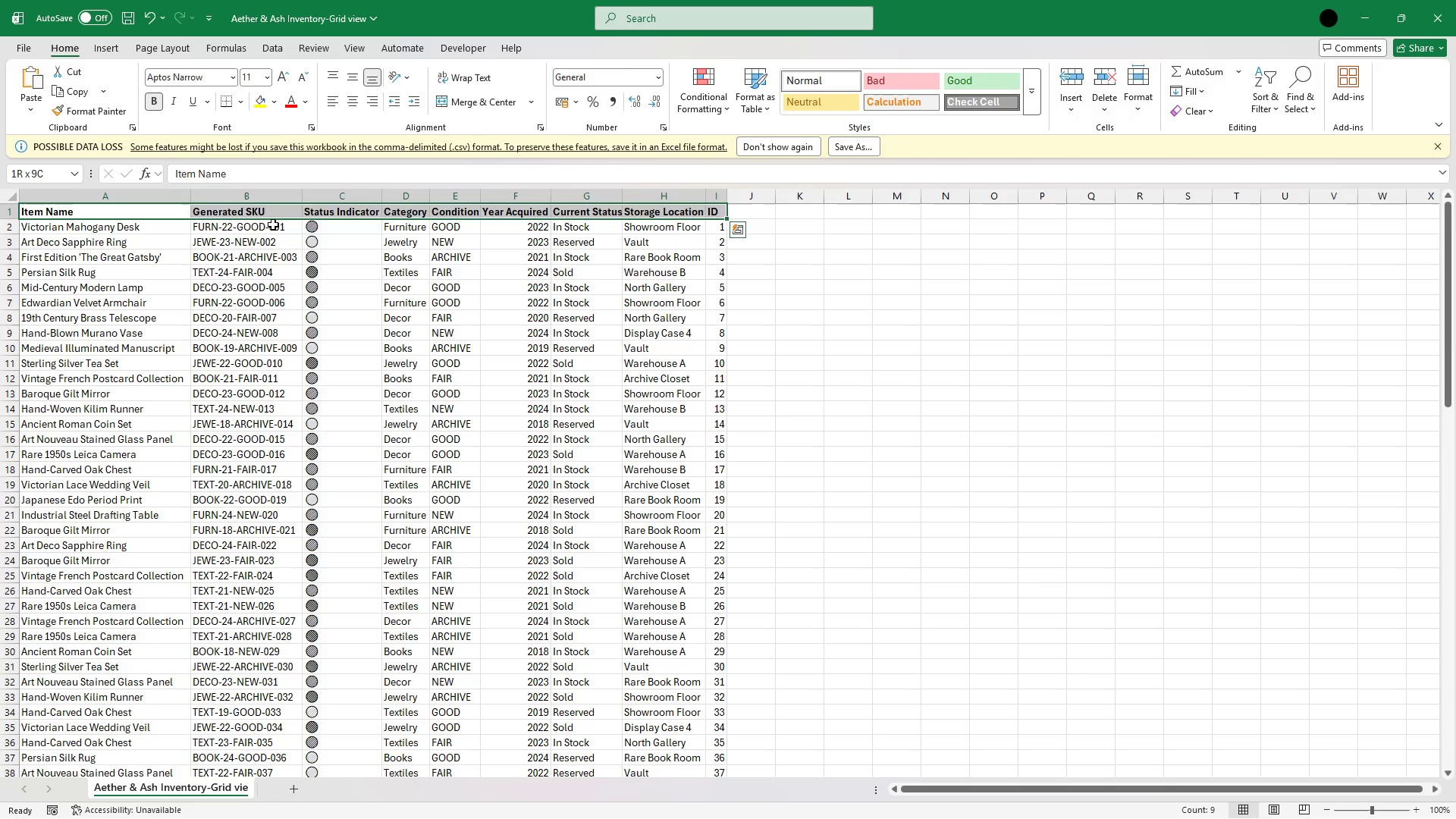 
left_click([196, 191])
 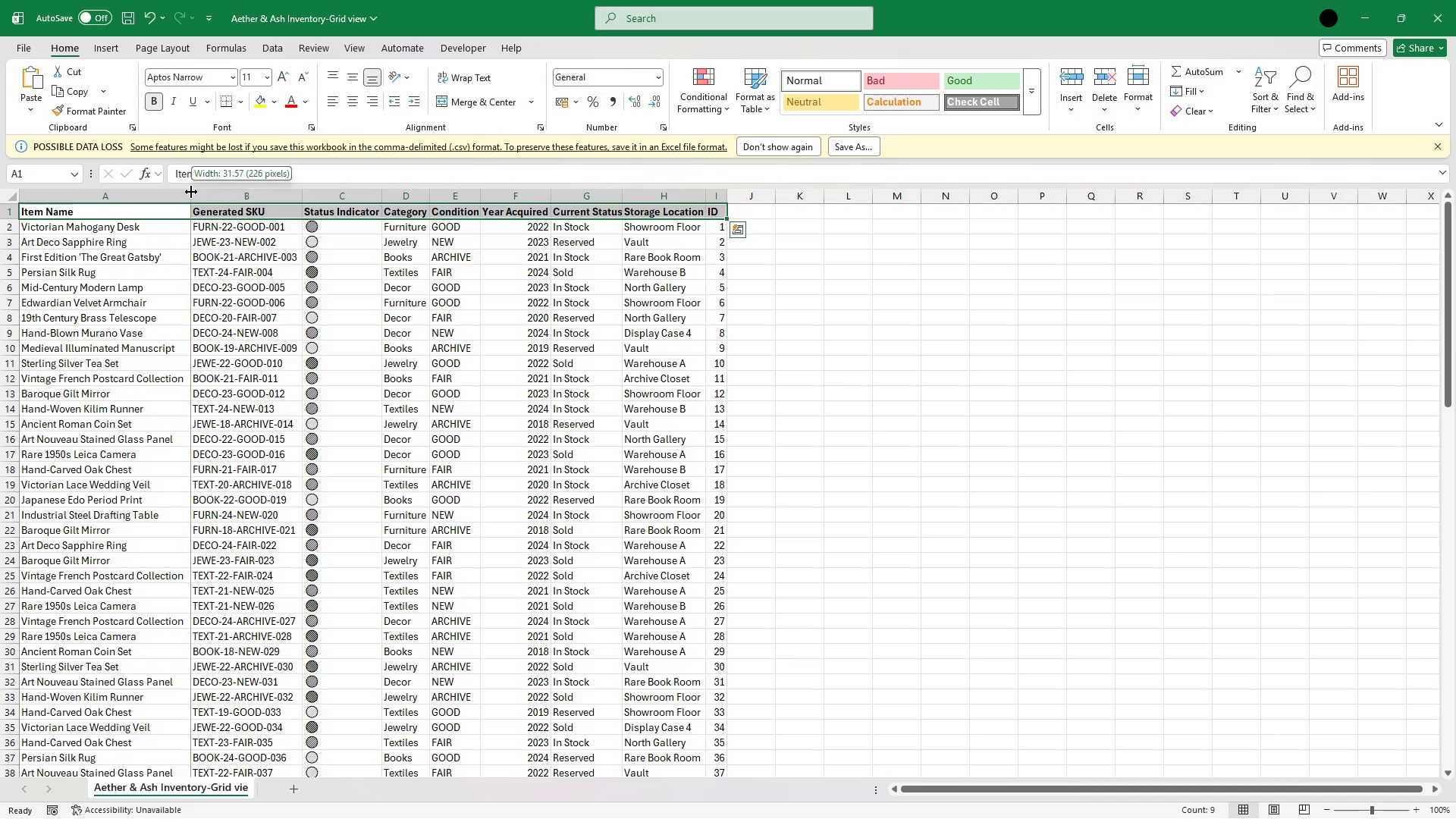 
double_click([191, 192])
 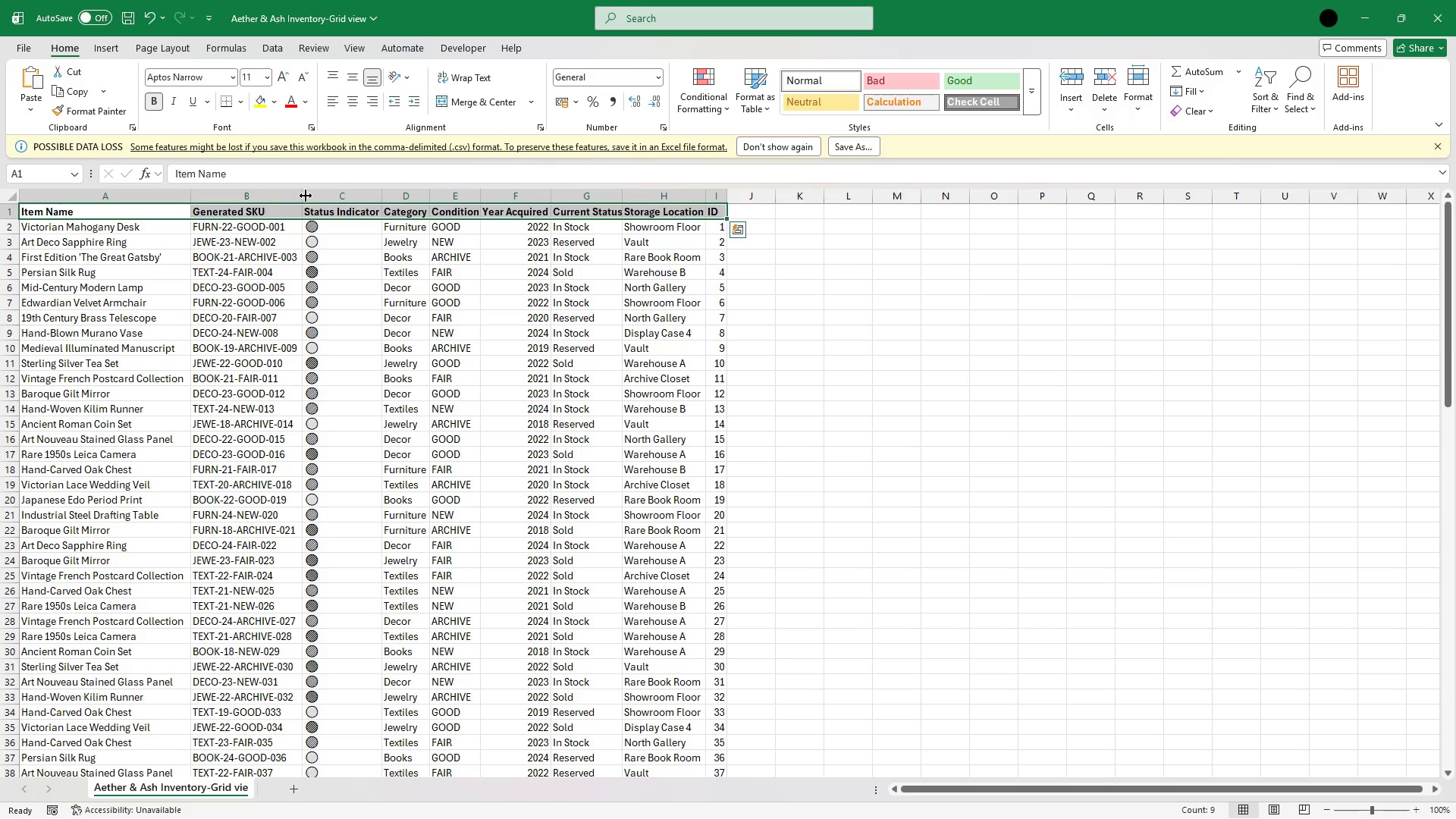 
left_click([300, 193])
 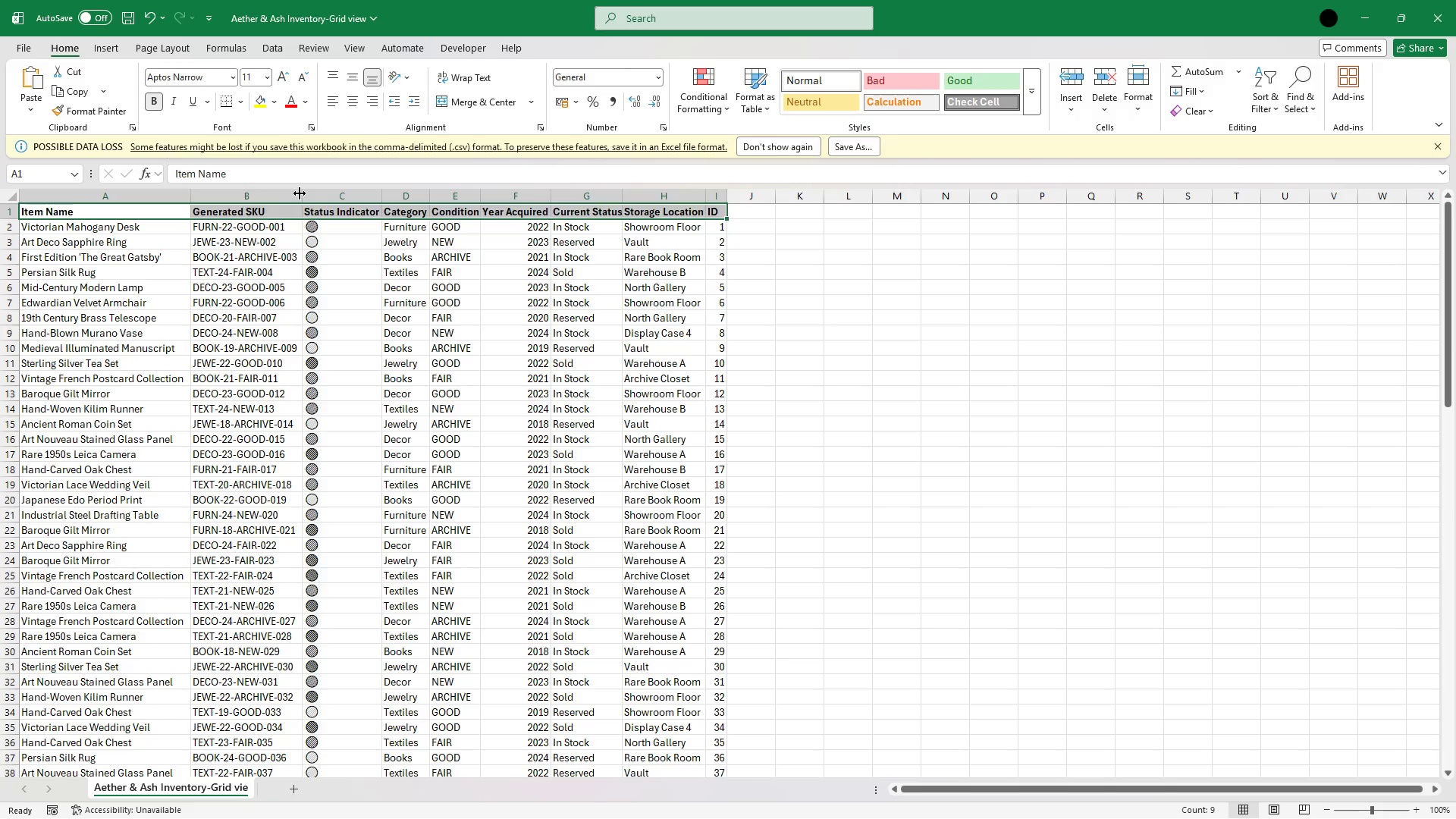 
left_click_drag(start_coordinate=[300, 193], to_coordinate=[381, 197])
 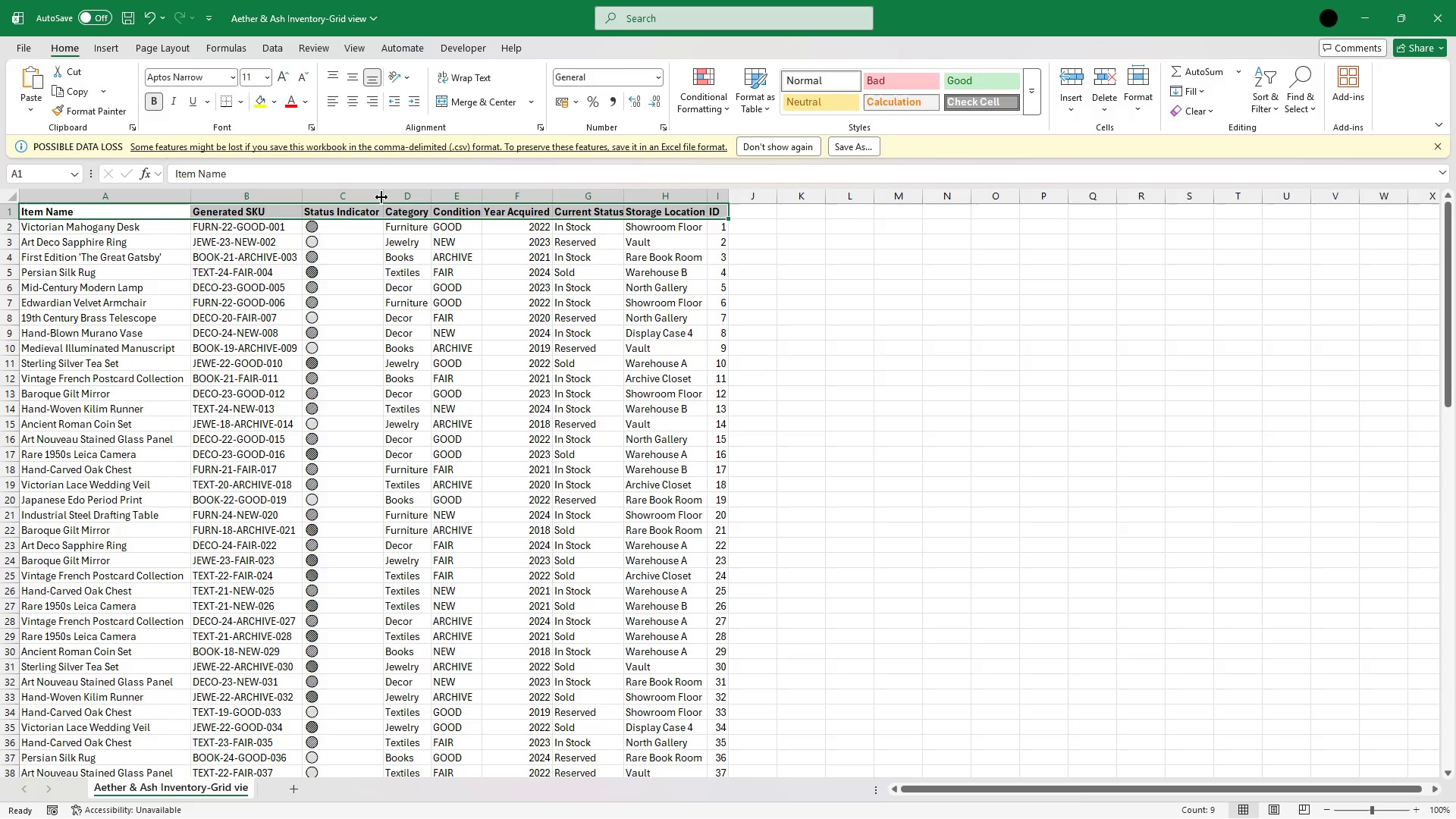 
double_click([381, 197])
 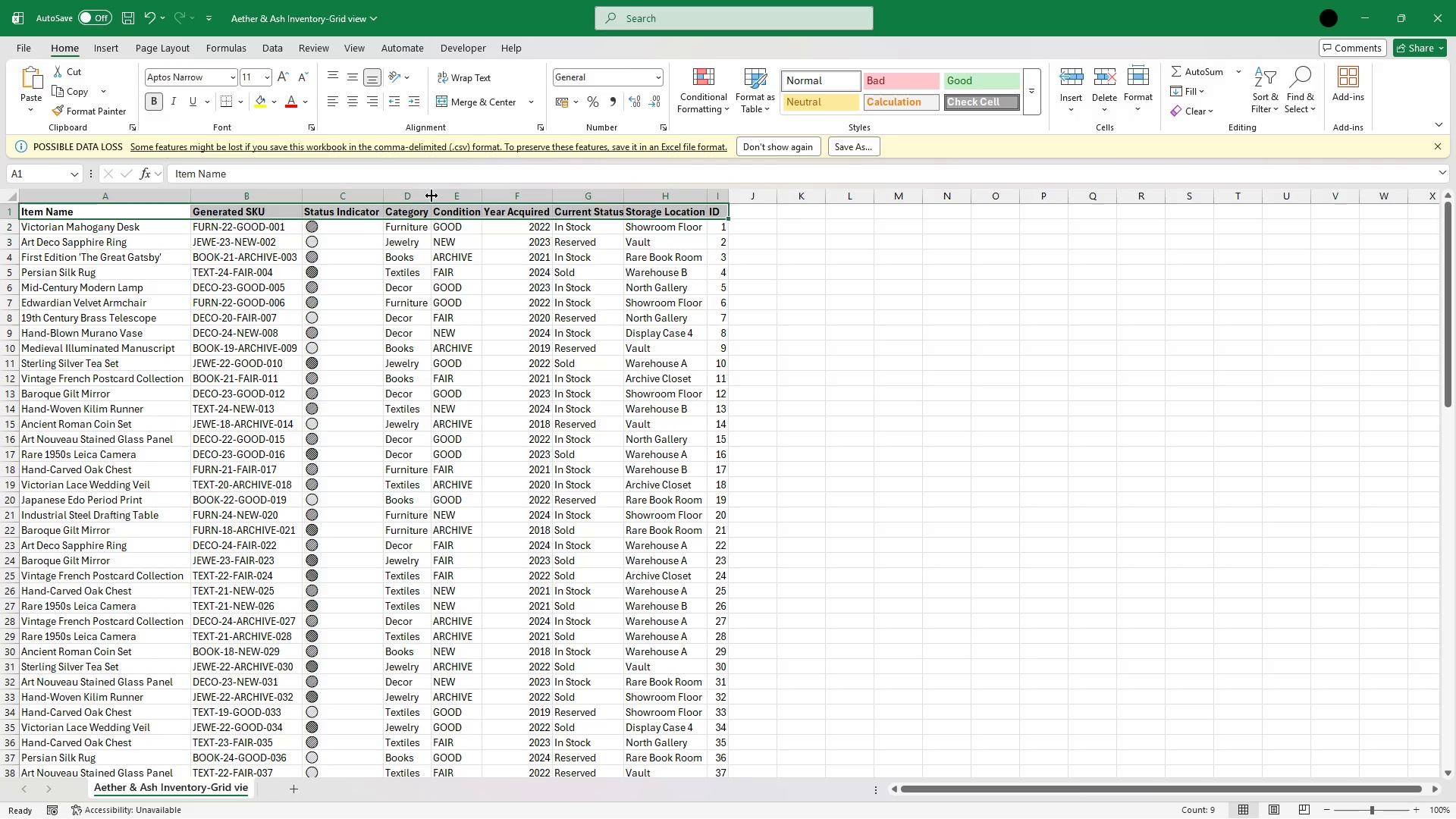 
double_click([431, 196])
 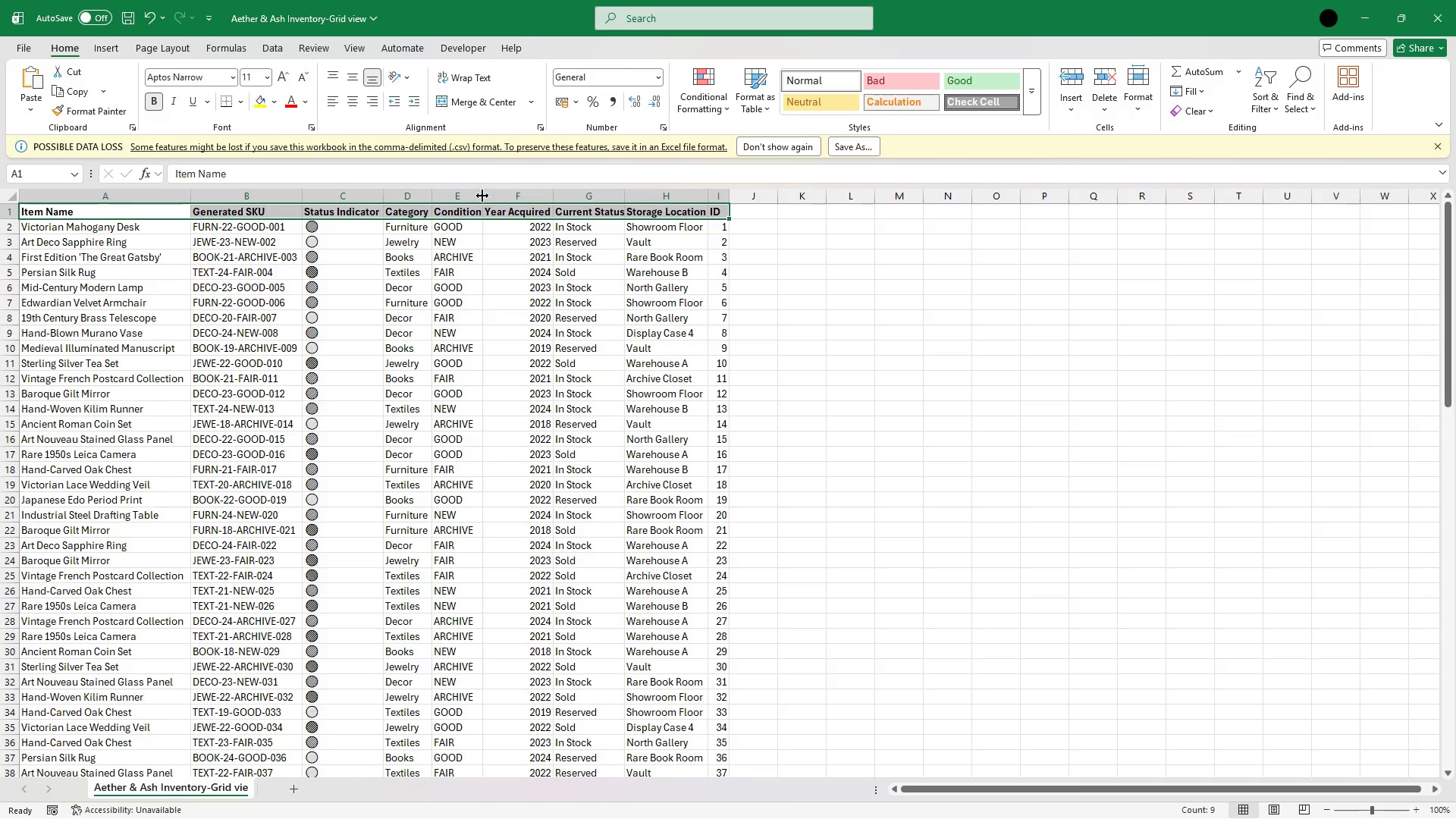 
double_click([482, 194])
 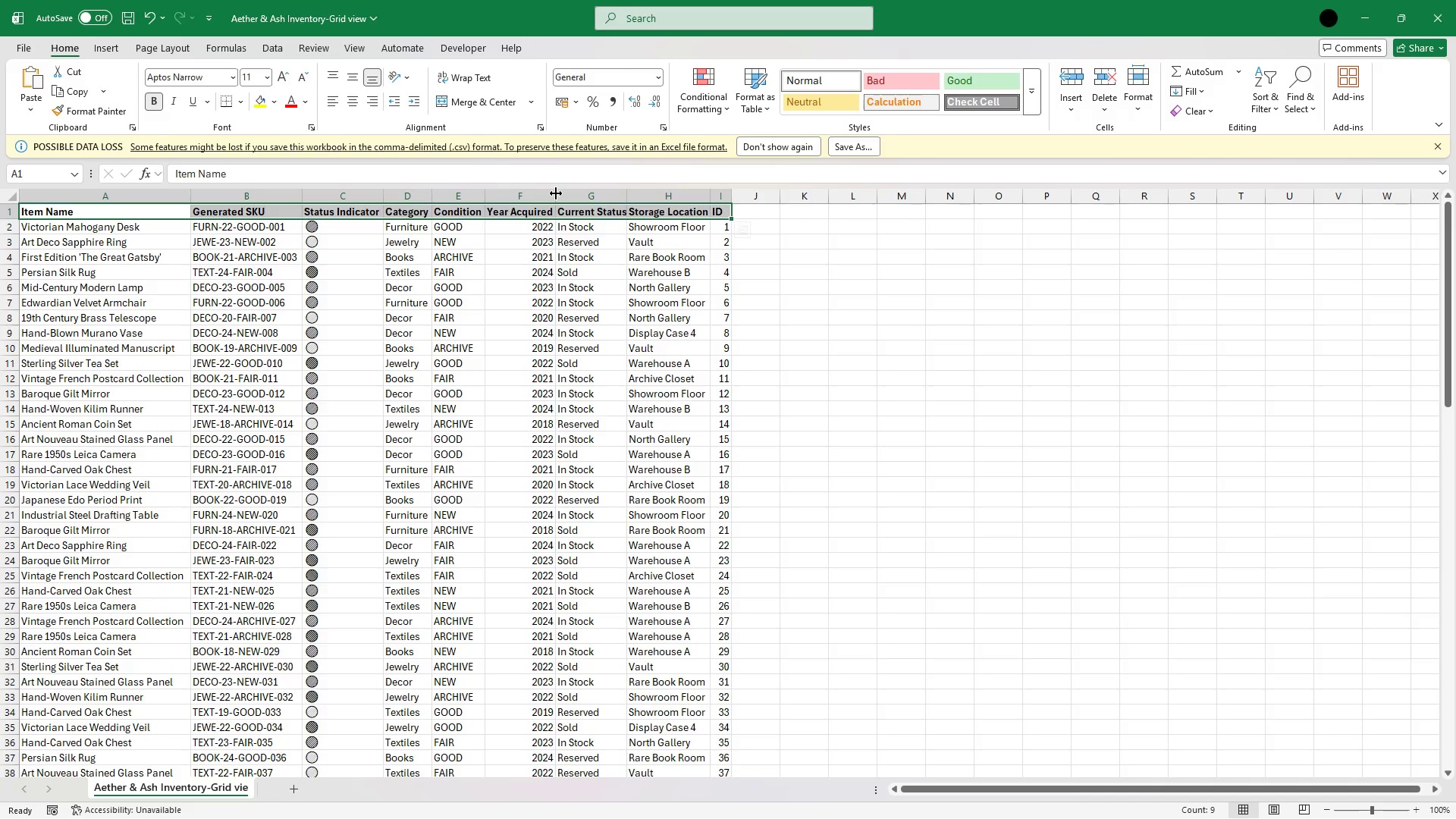 
double_click([556, 193])
 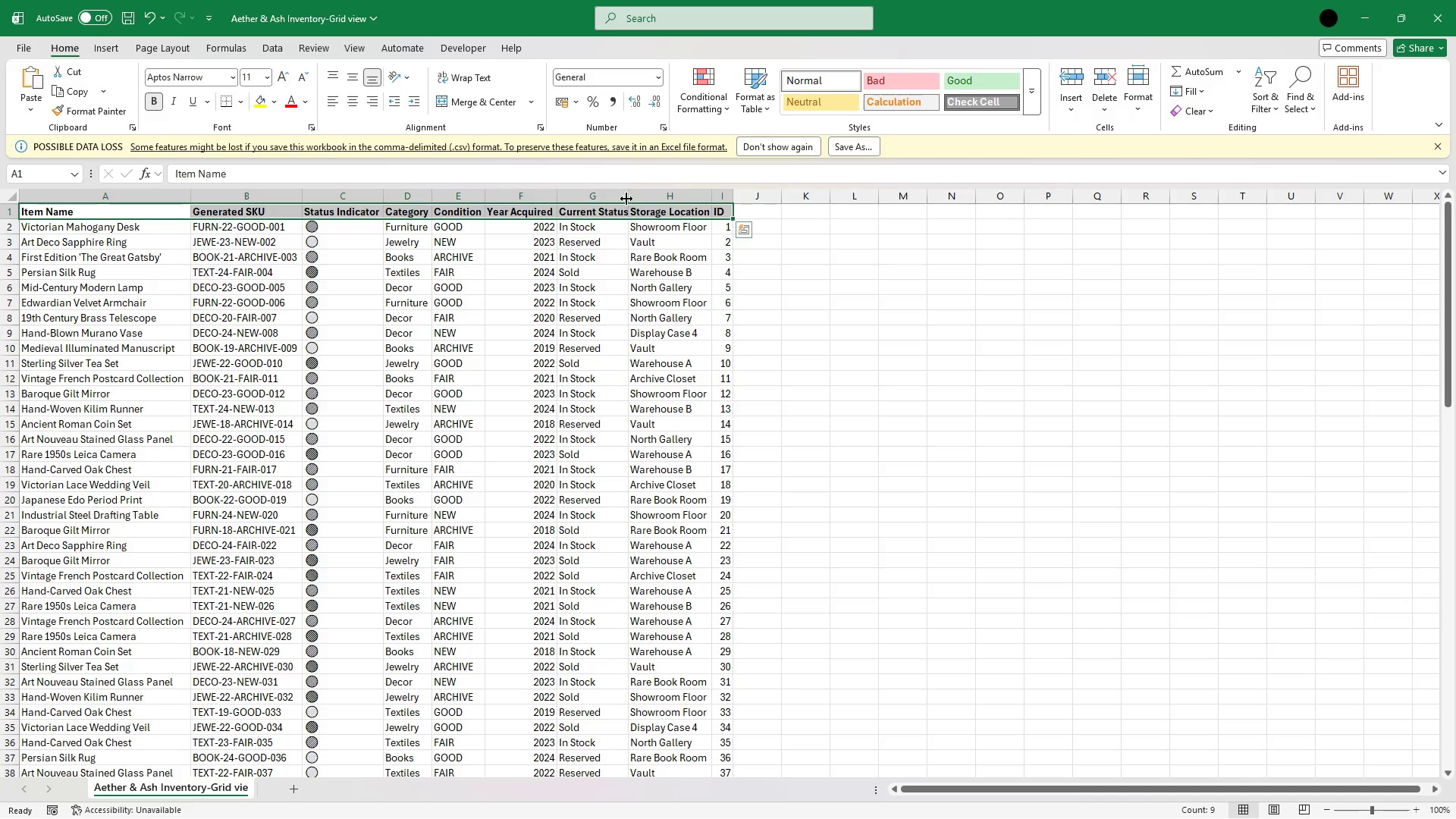 
double_click([626, 196])
 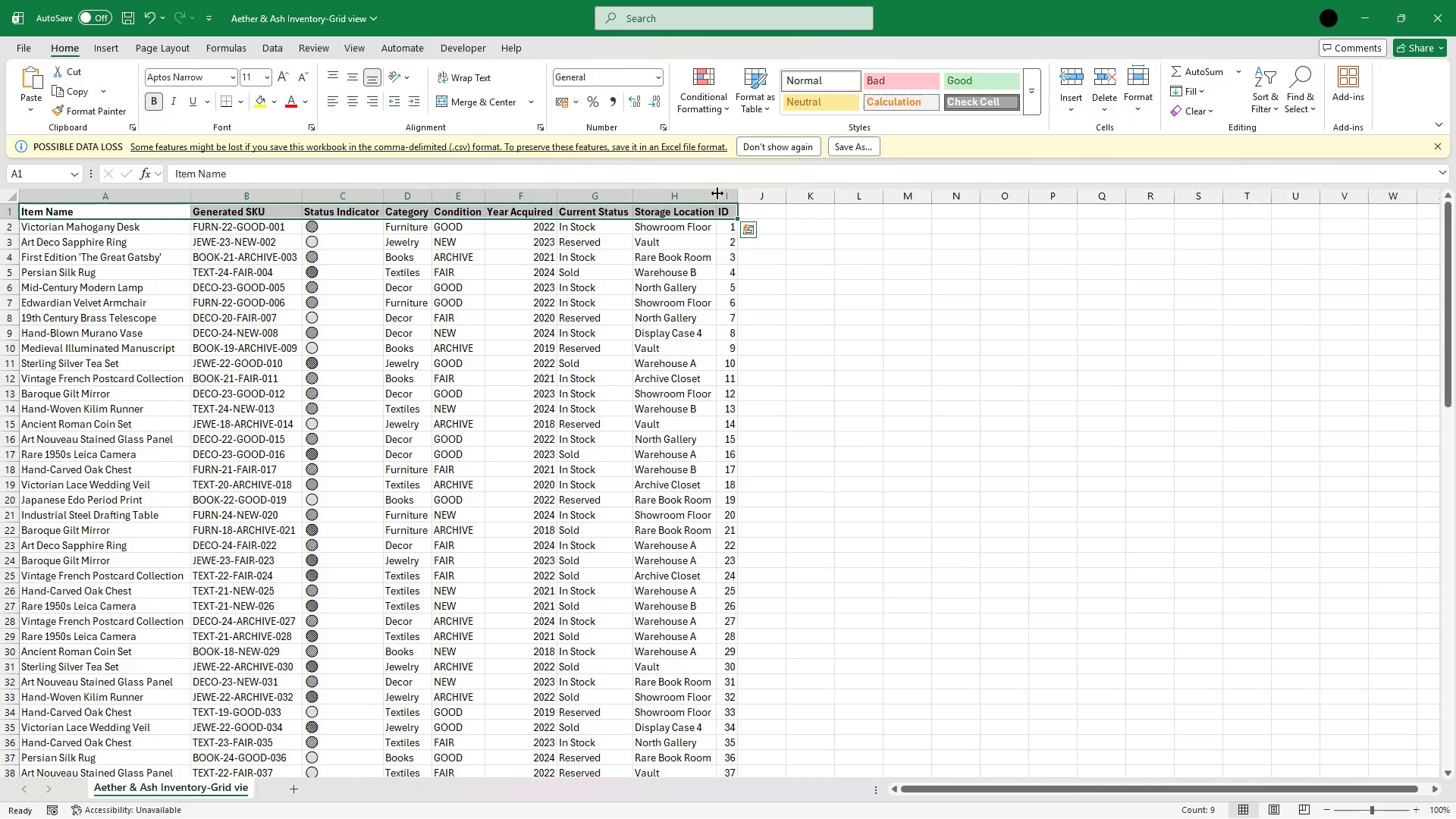 
left_click([717, 193])
 